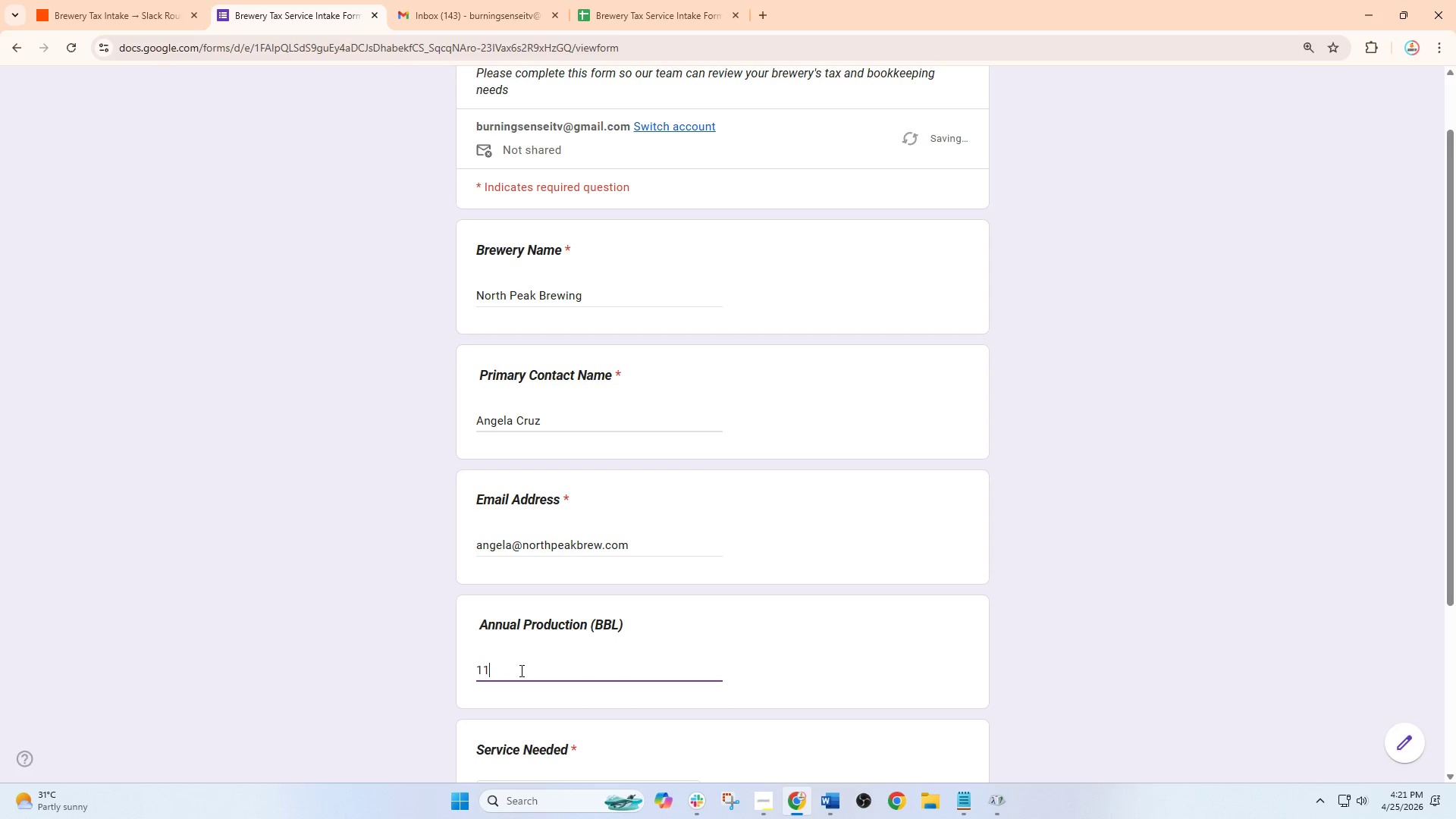 
key(Backspace)
 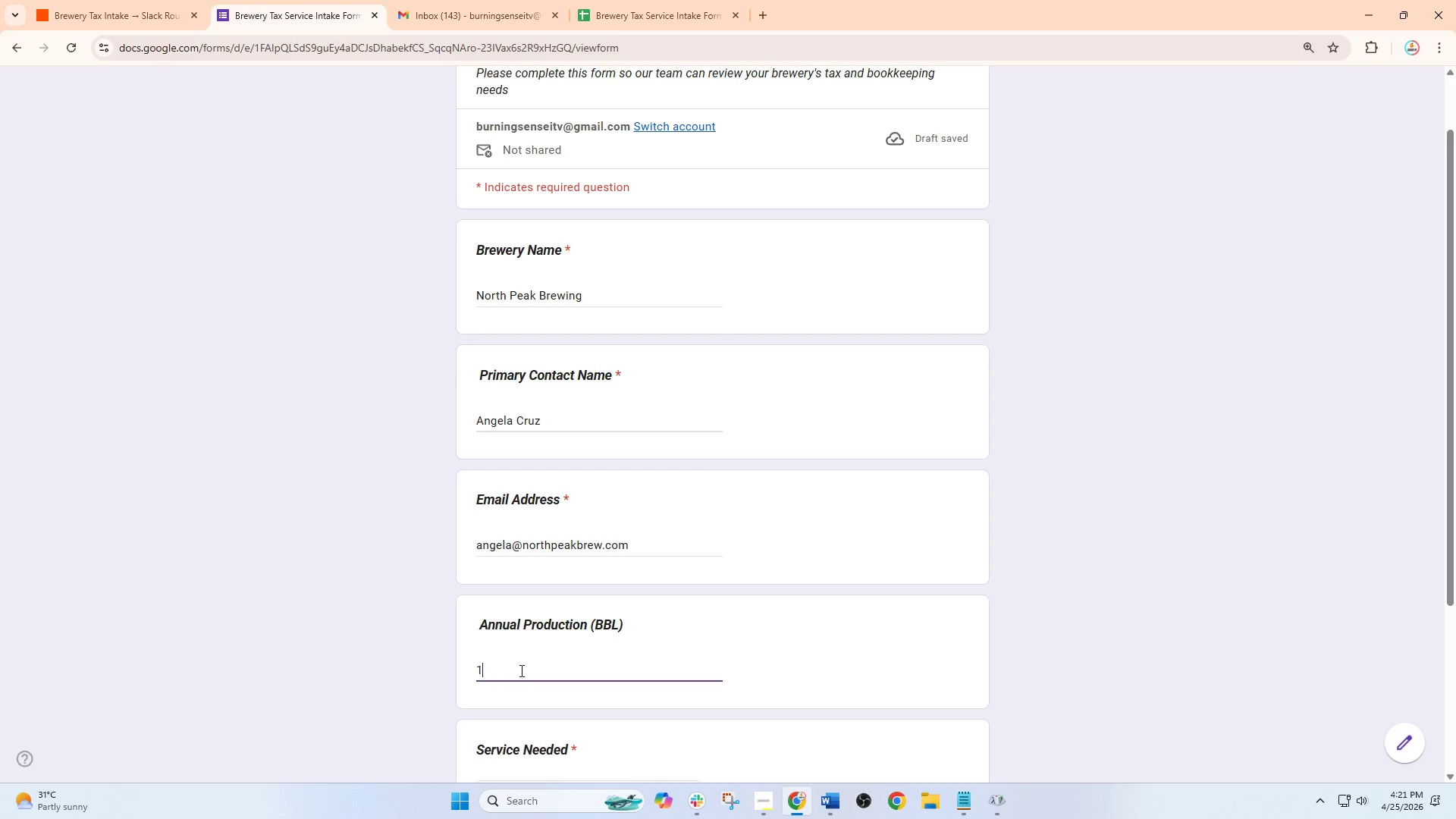 
wait(5.23)
 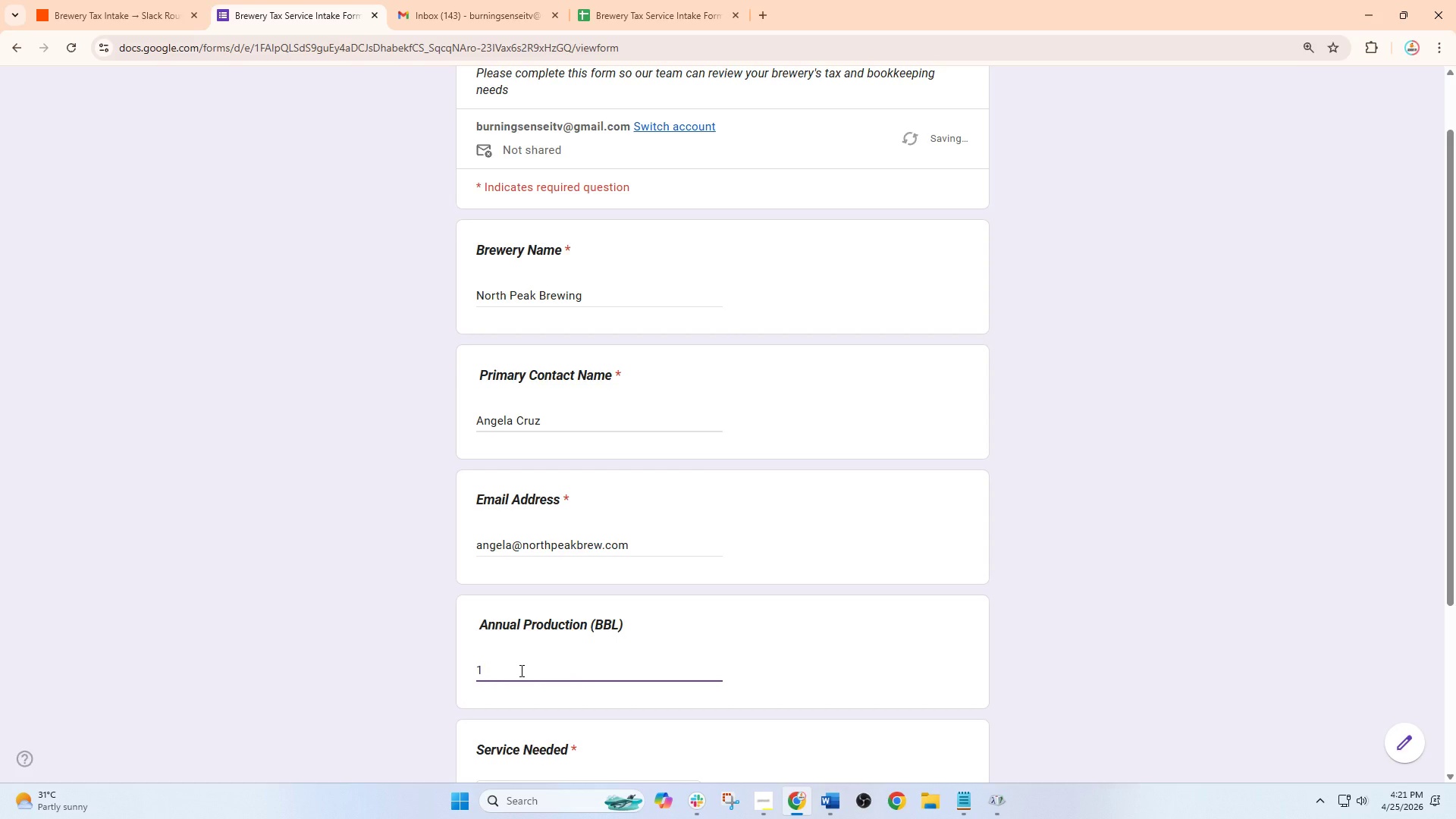 
key(2)
 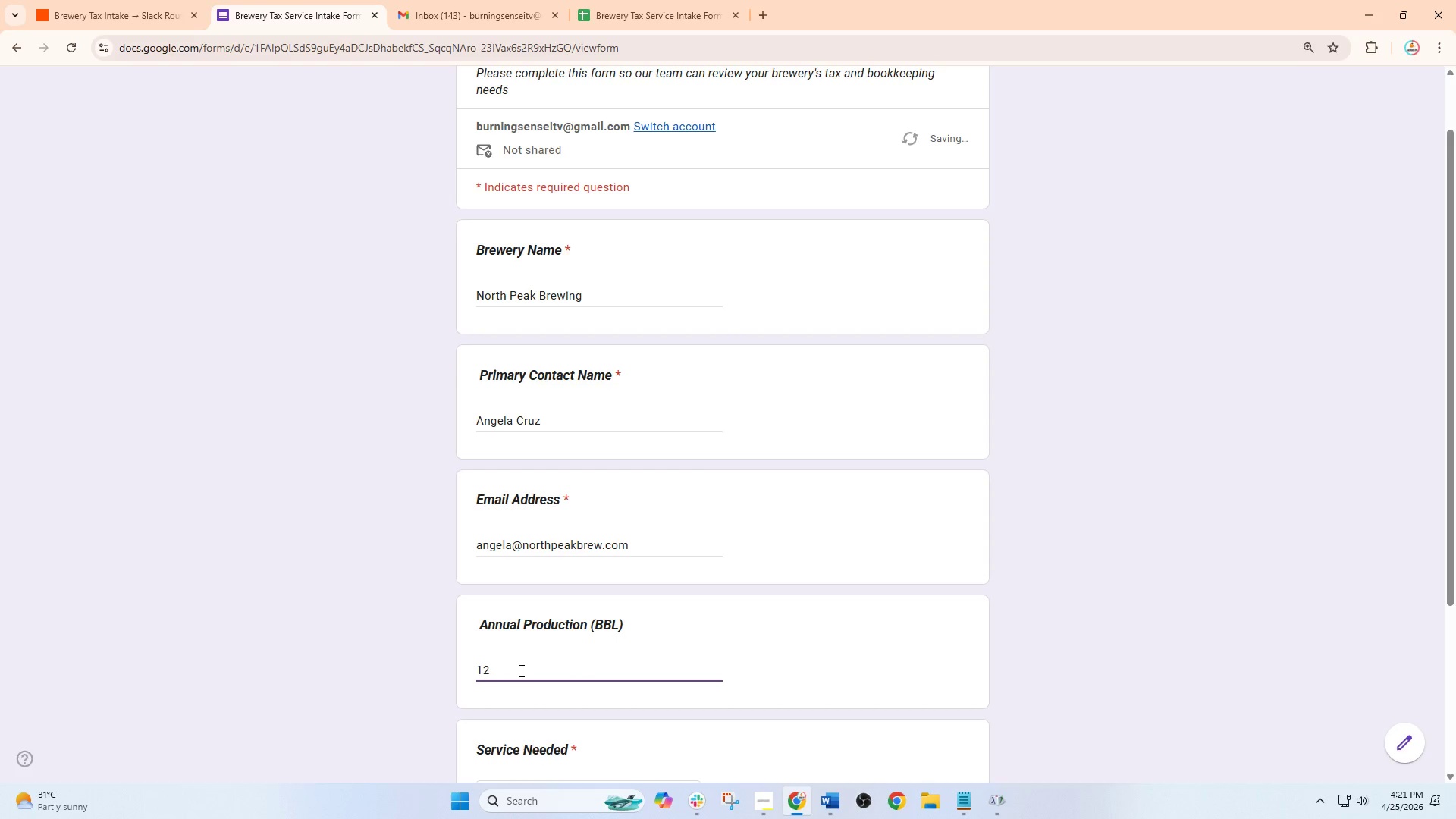 
key(Comma)
 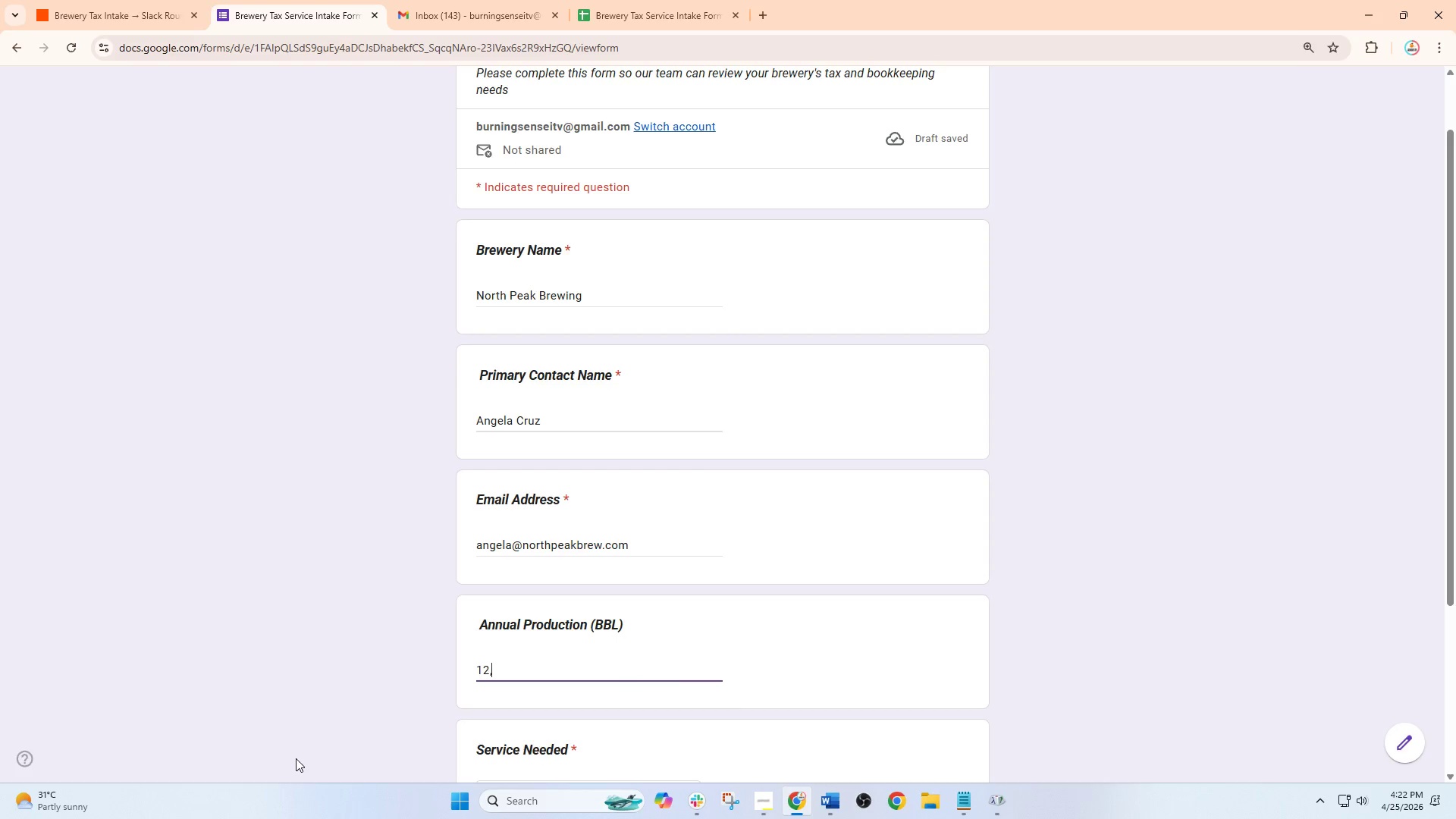 
type(300)
 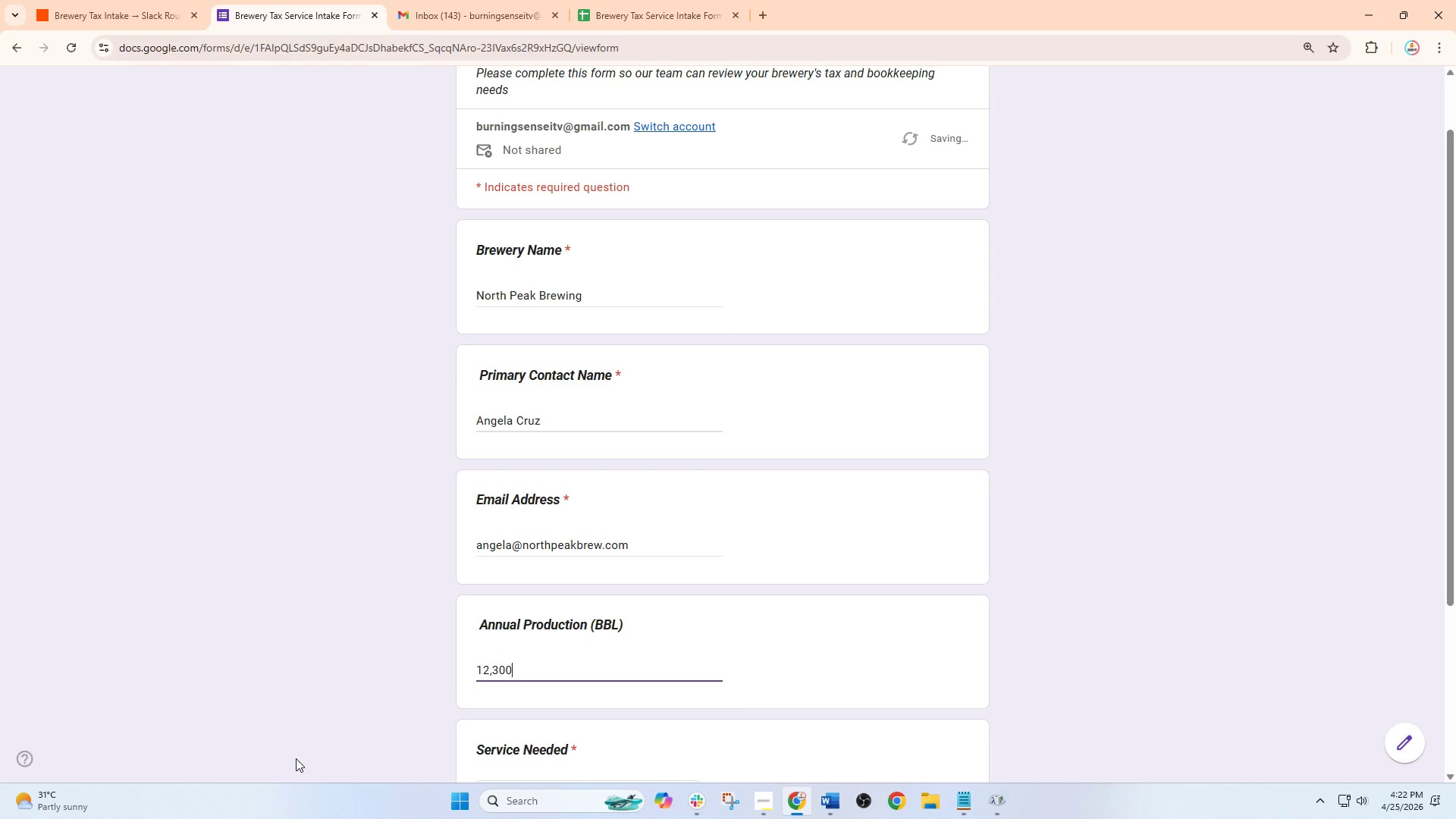 
scroll: coordinate [299, 761], scroll_direction: down, amount: 2.0
 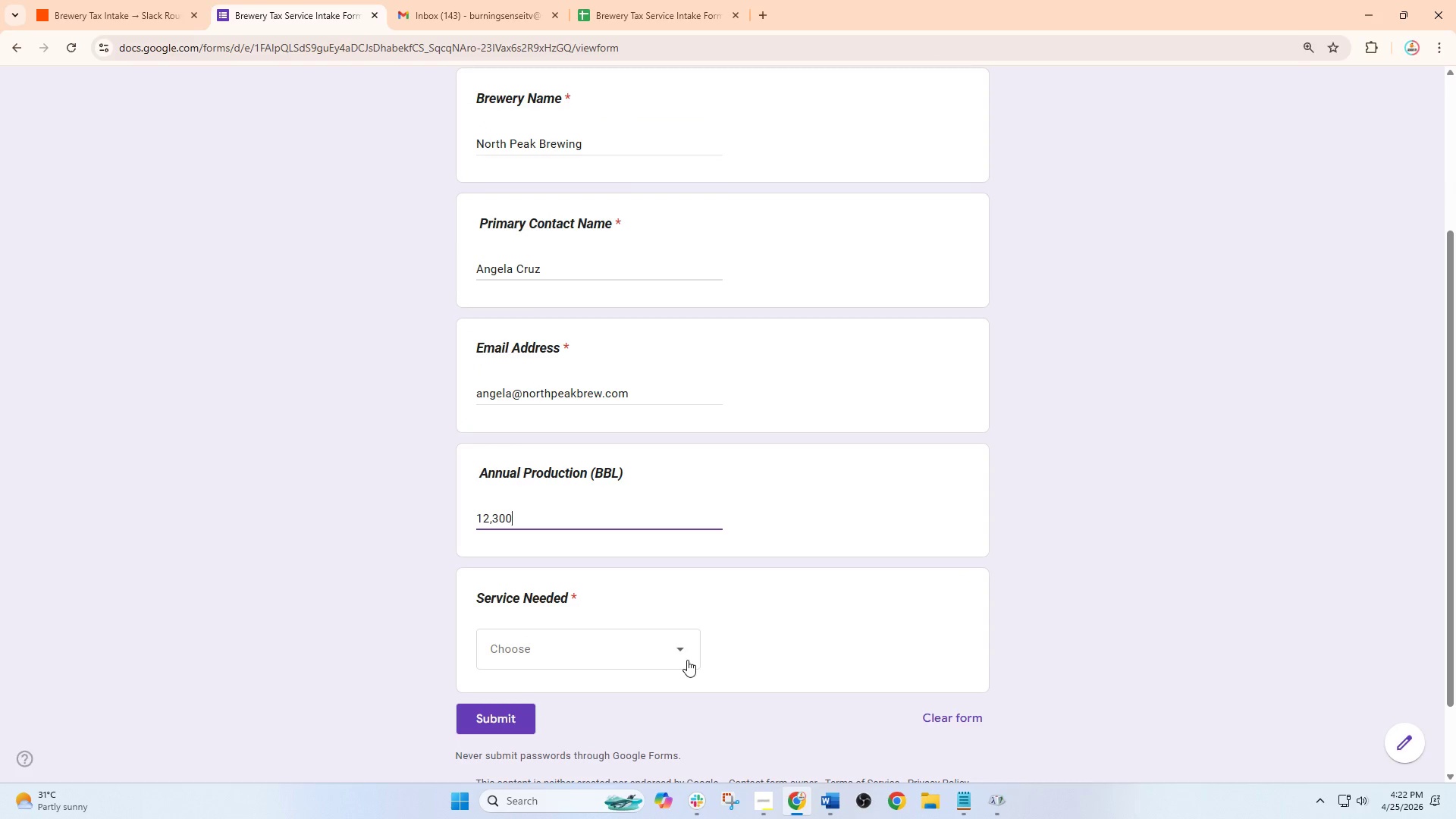 
left_click_drag(start_coordinate=[682, 660], to_coordinate=[676, 661])
 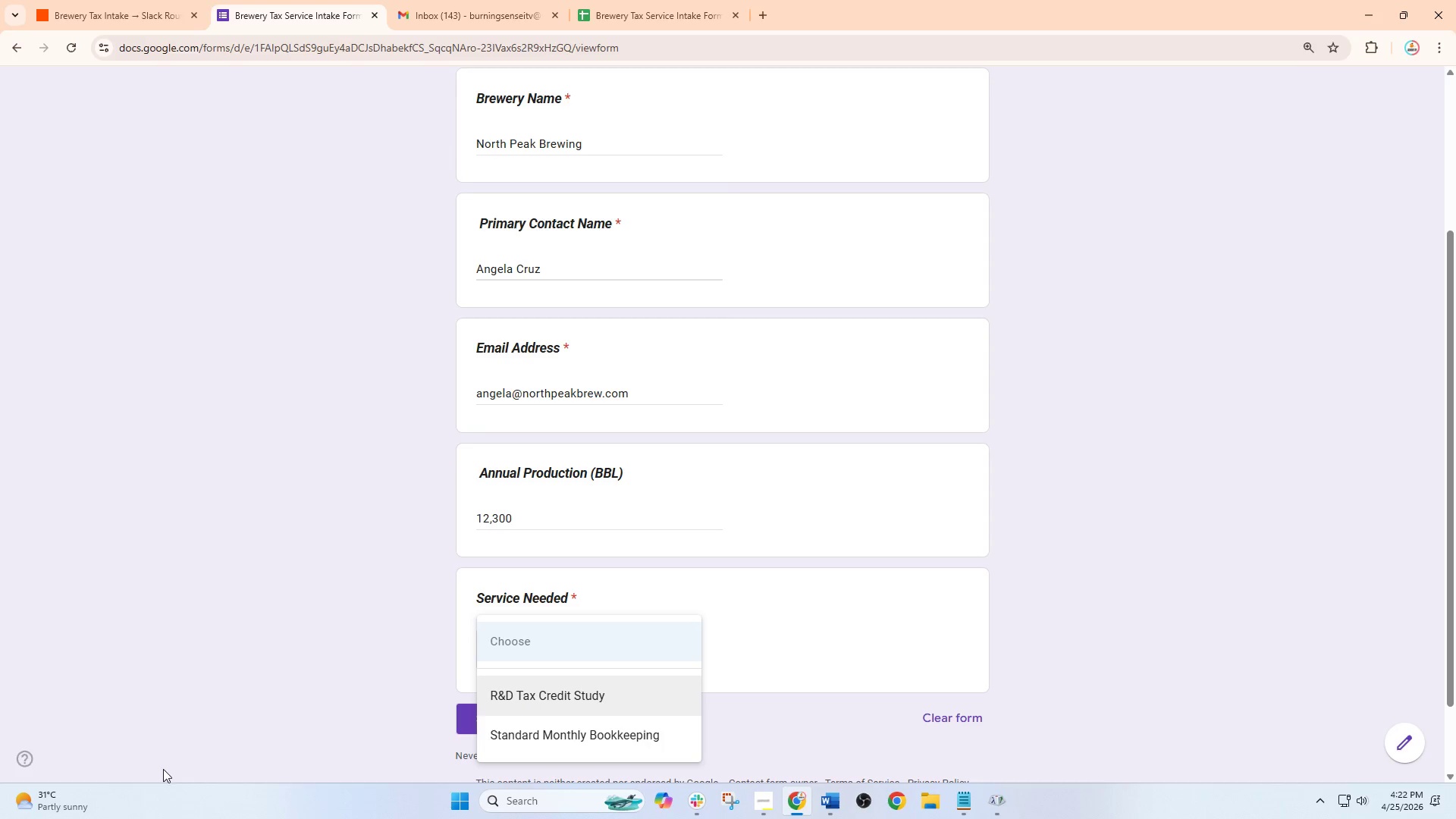 
wait(10.91)
 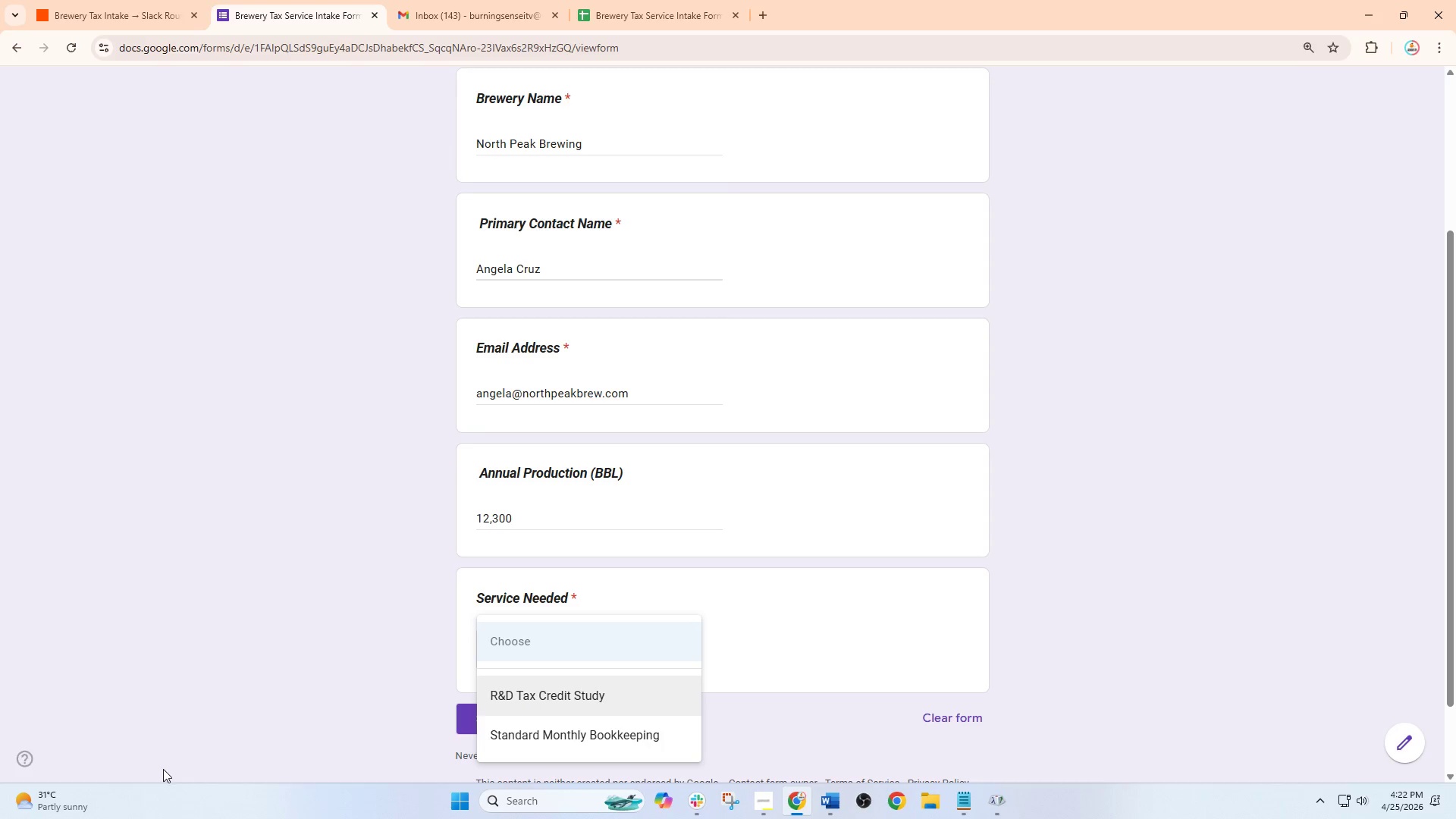 
left_click([594, 727])
 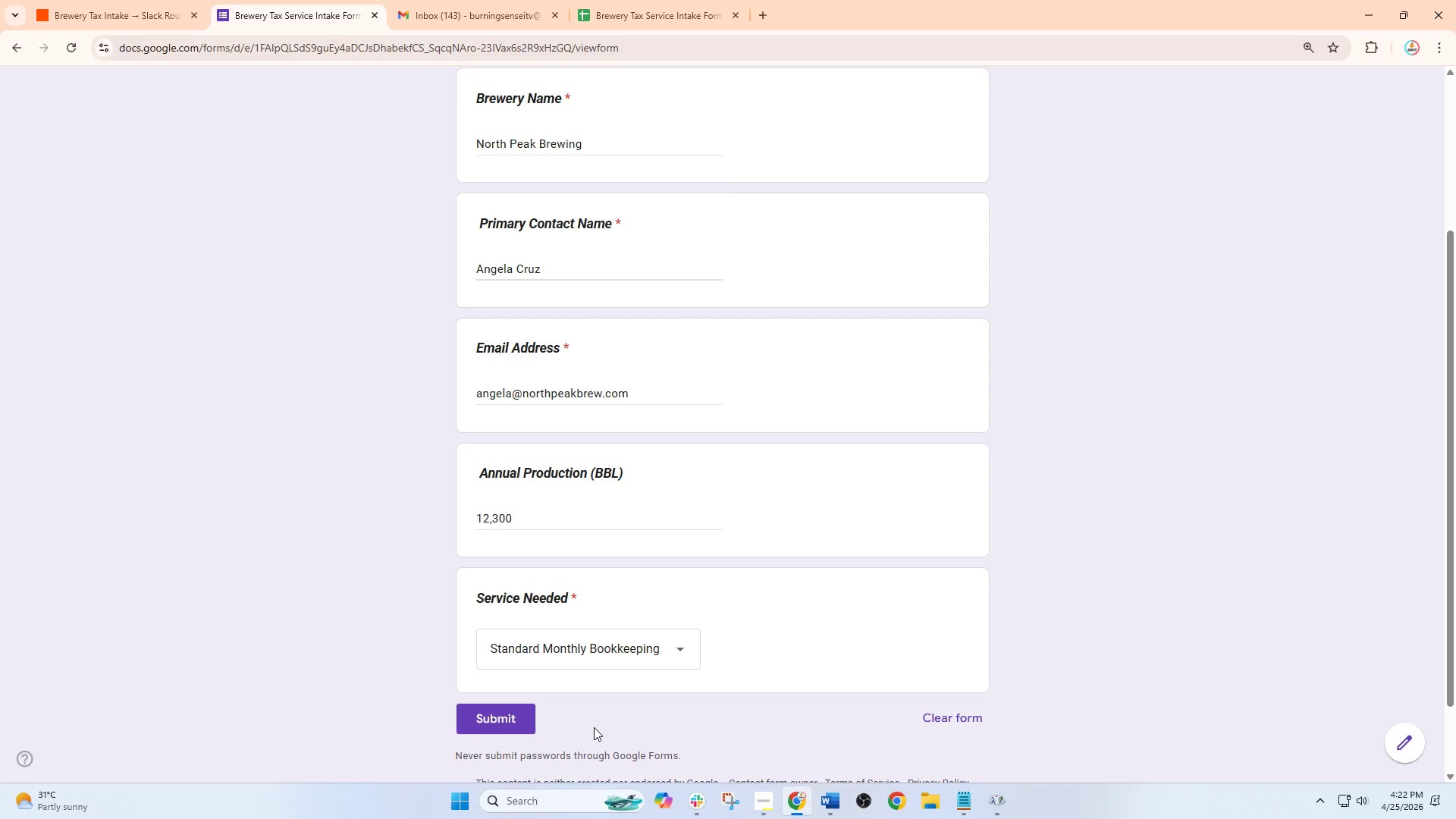 
wait(19.89)
 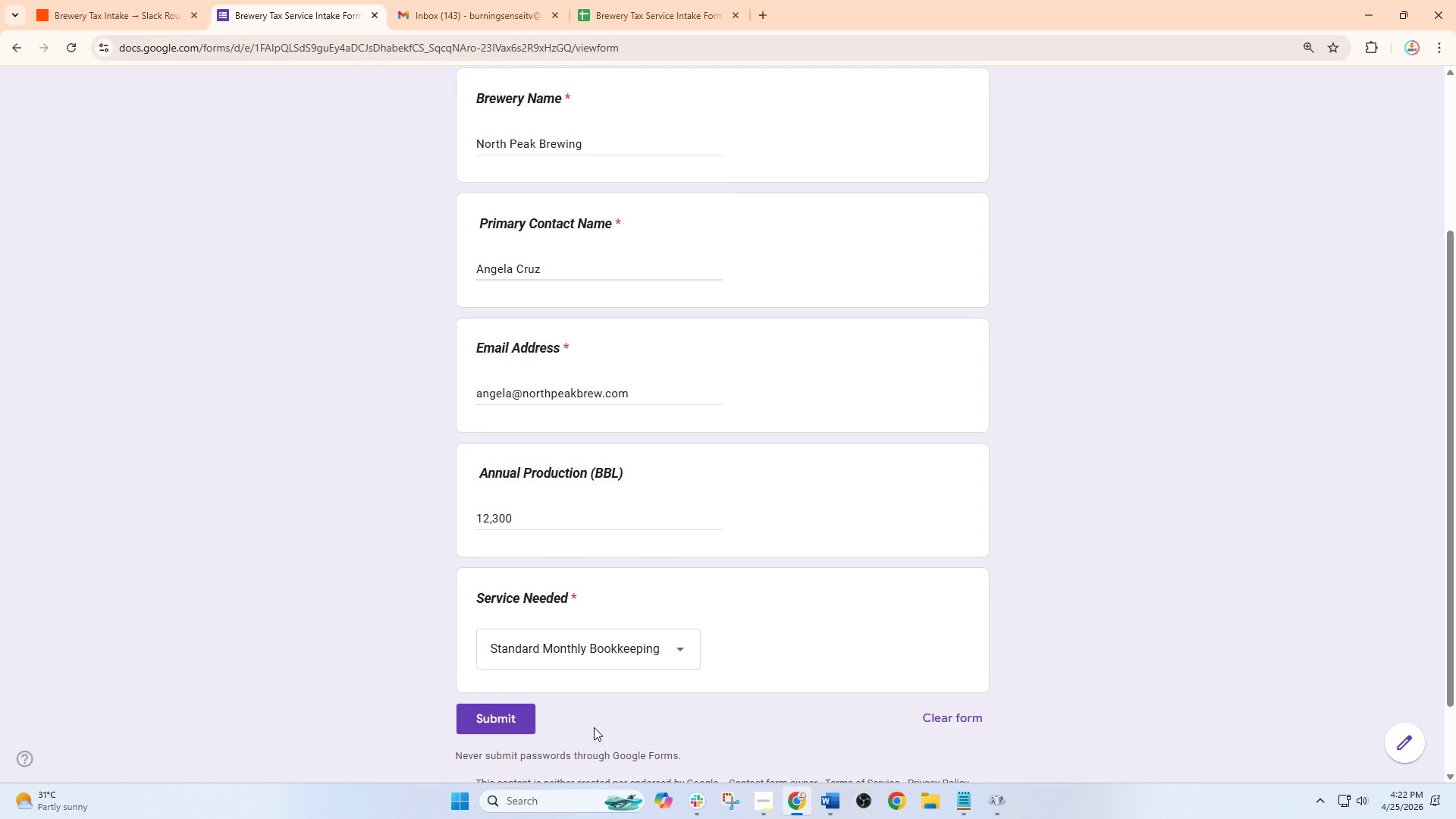 
left_click([122, 2])
 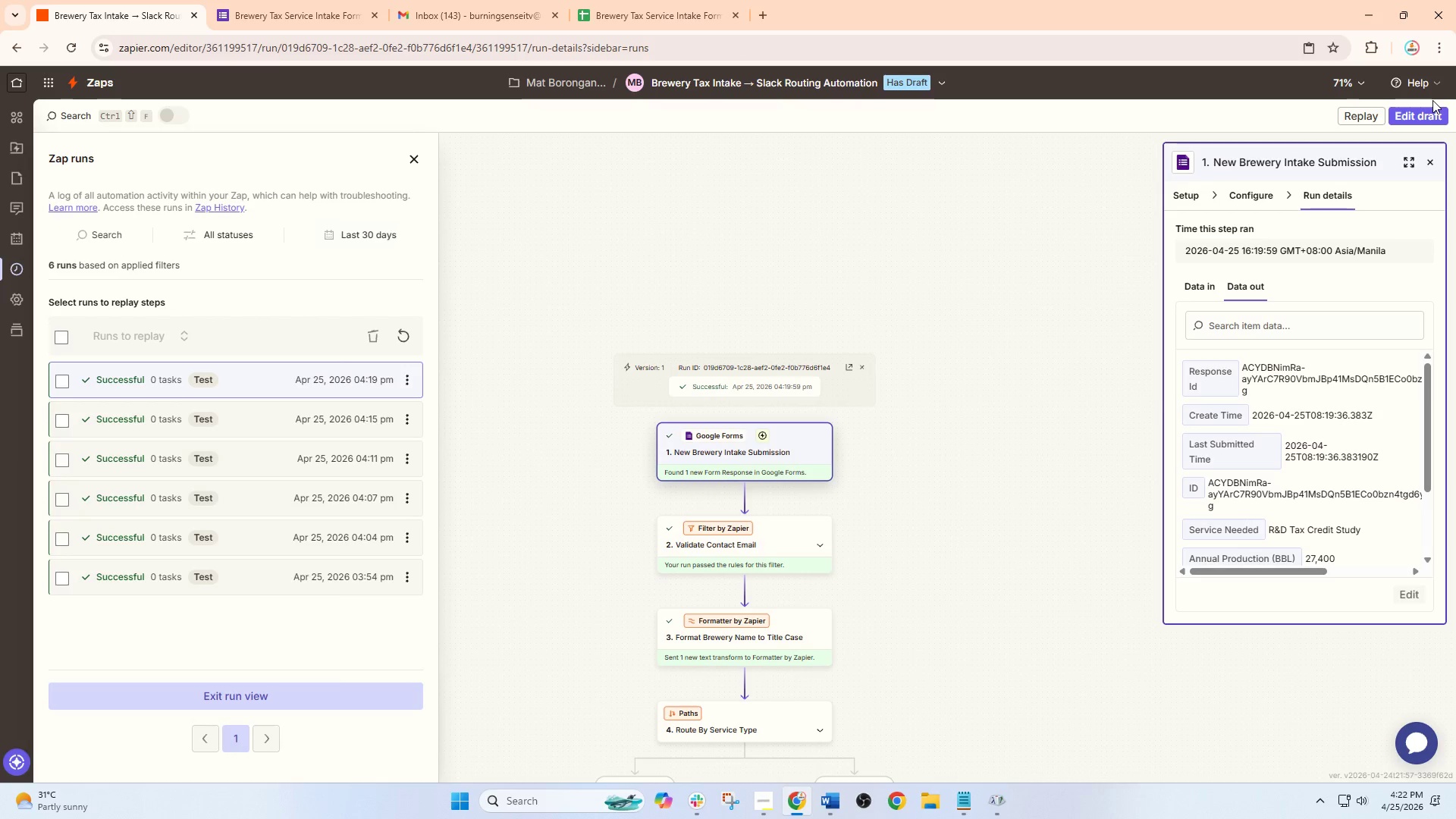 
left_click([1429, 116])
 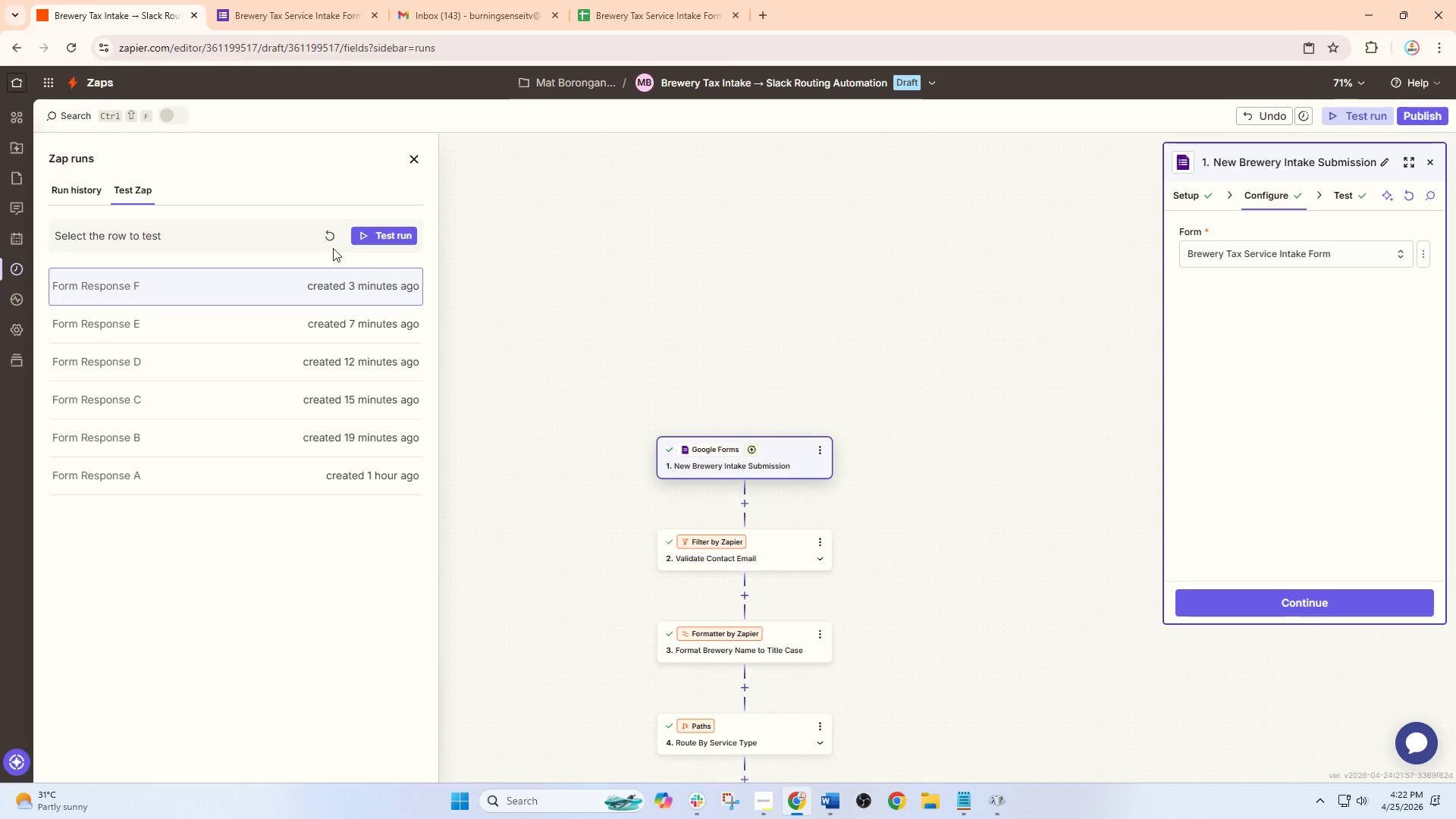 
left_click([330, 234])
 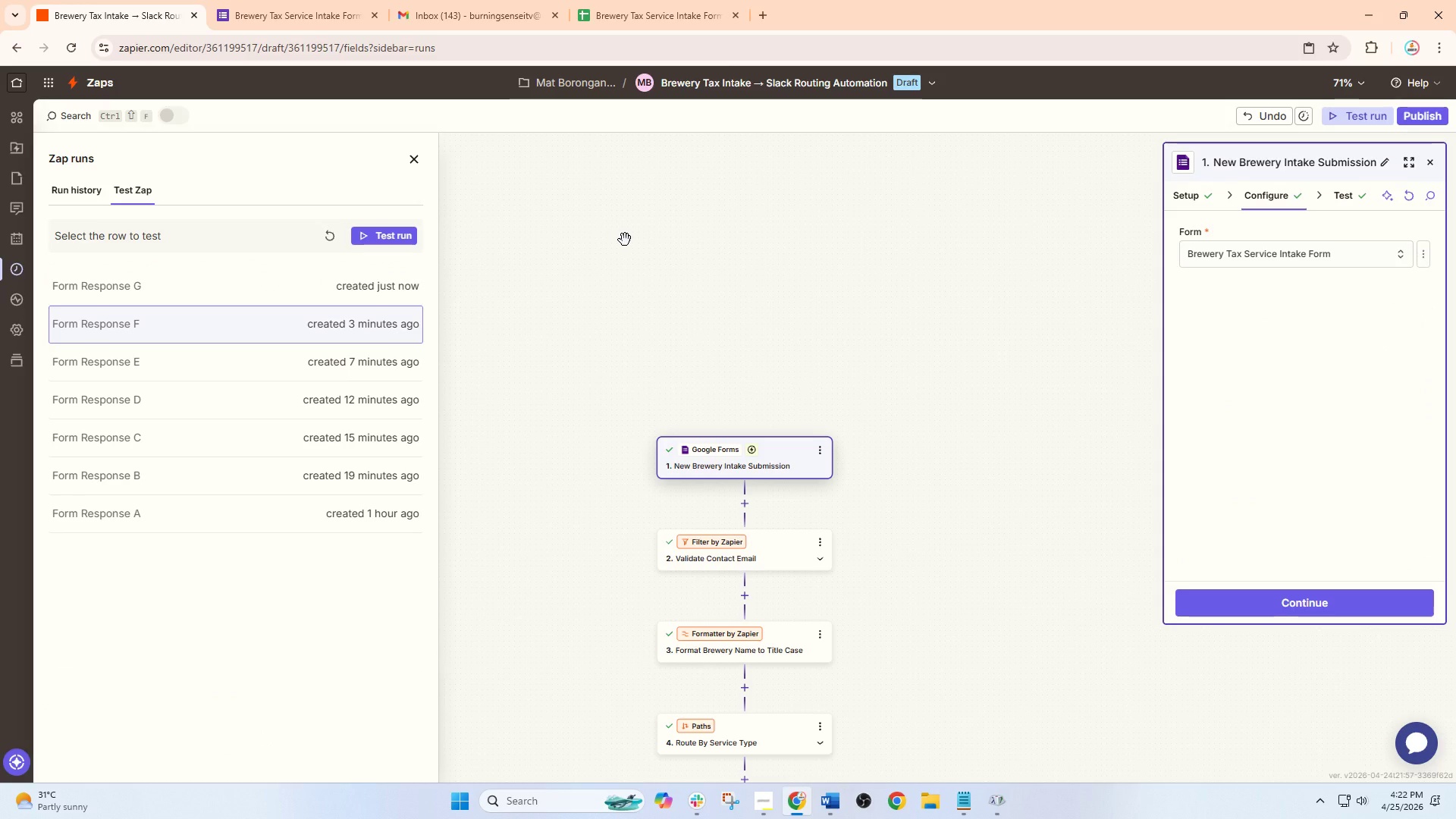 
wait(7.33)
 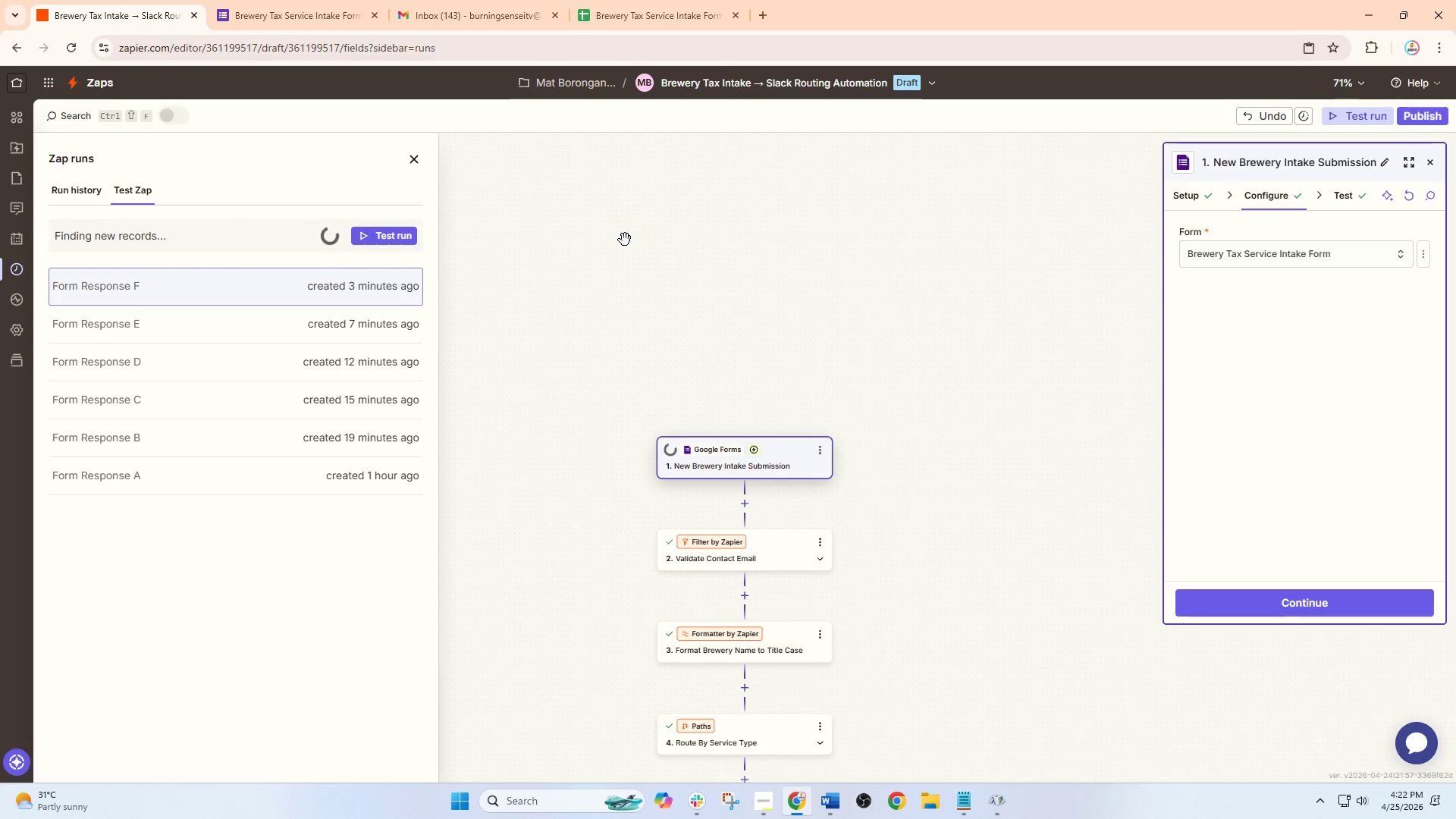 
left_click([301, 275])
 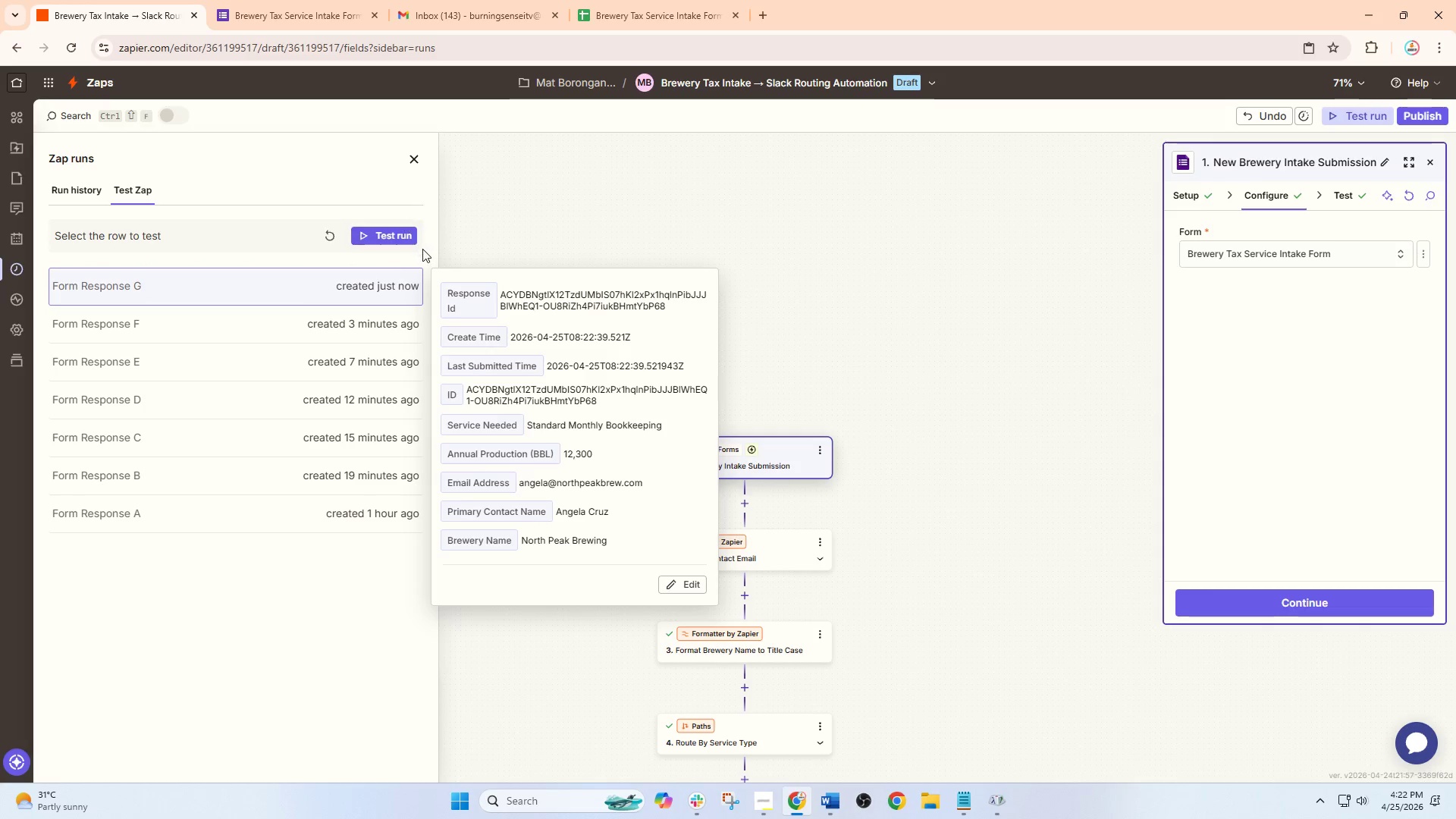 
left_click([405, 241])
 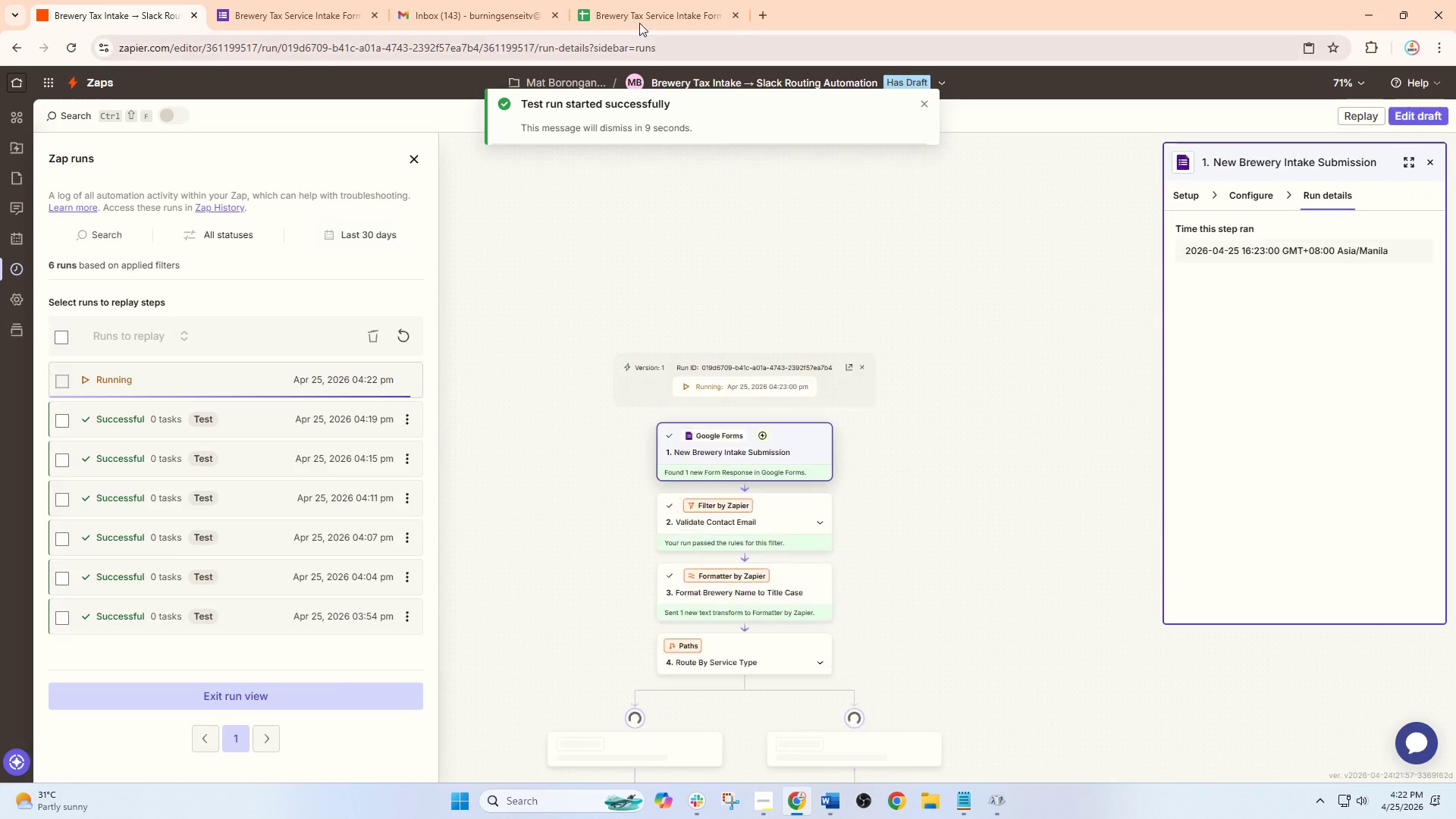 
wait(5.05)
 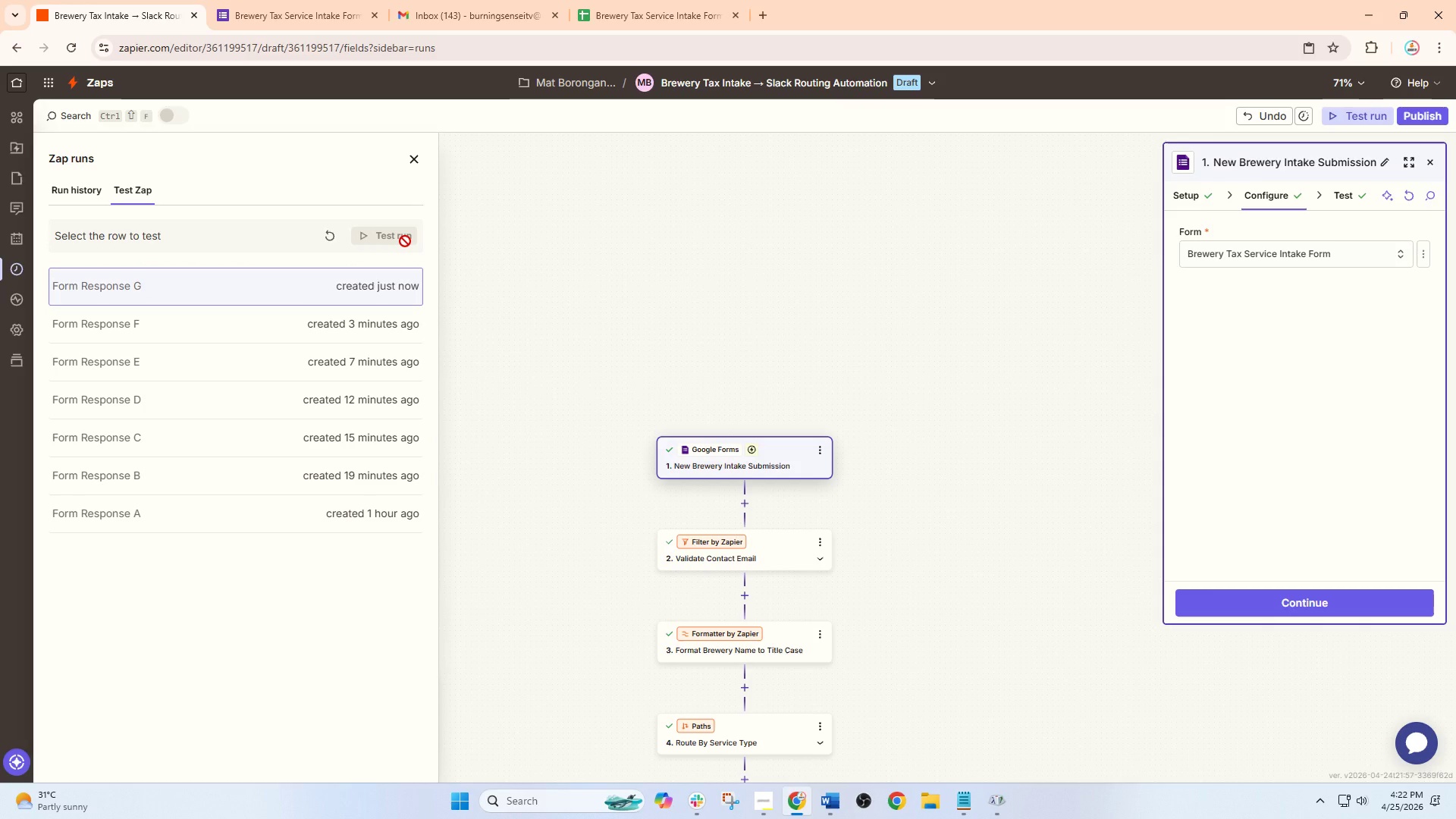 
left_click([614, 0])
 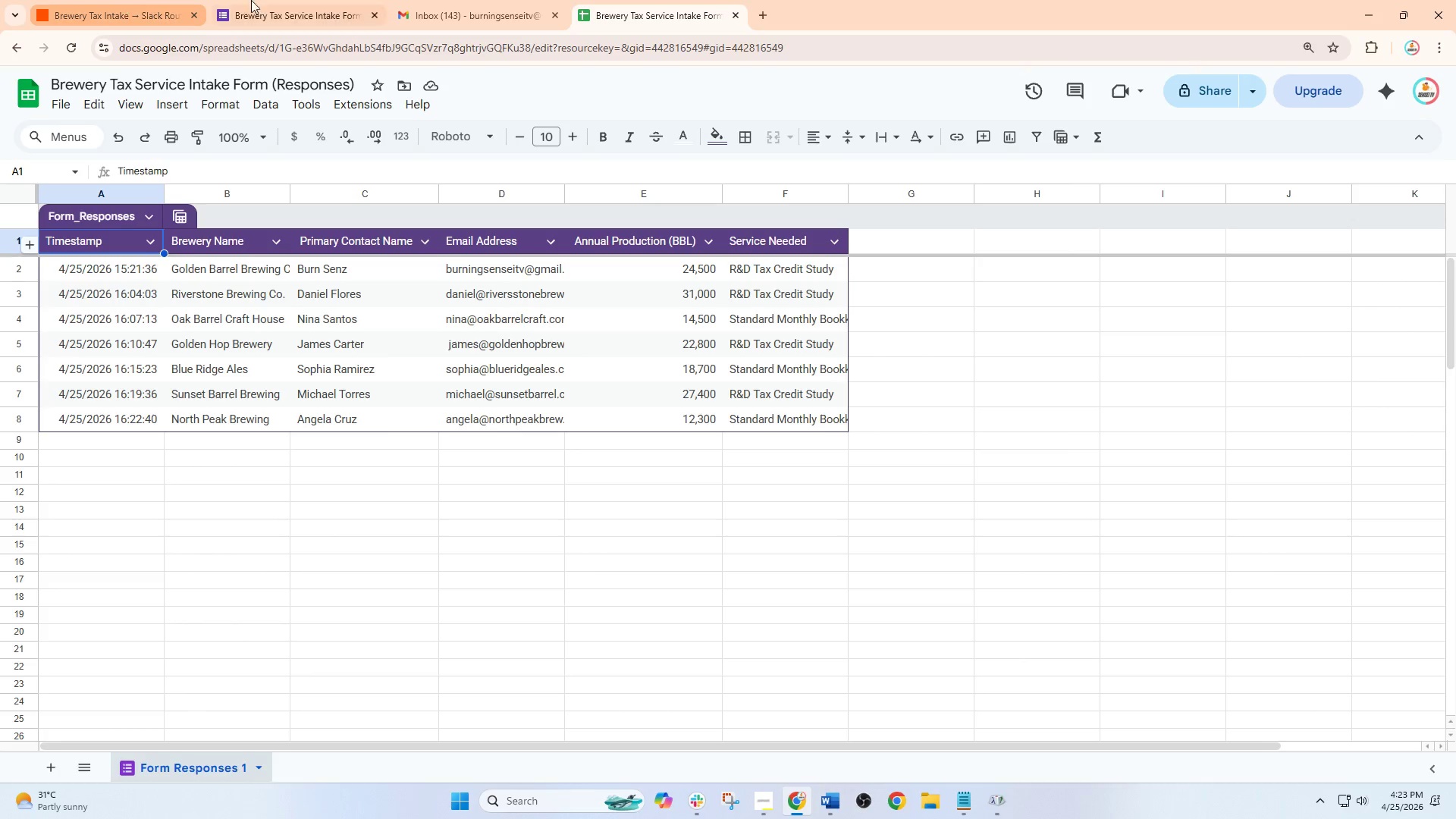 
left_click([276, 2])
 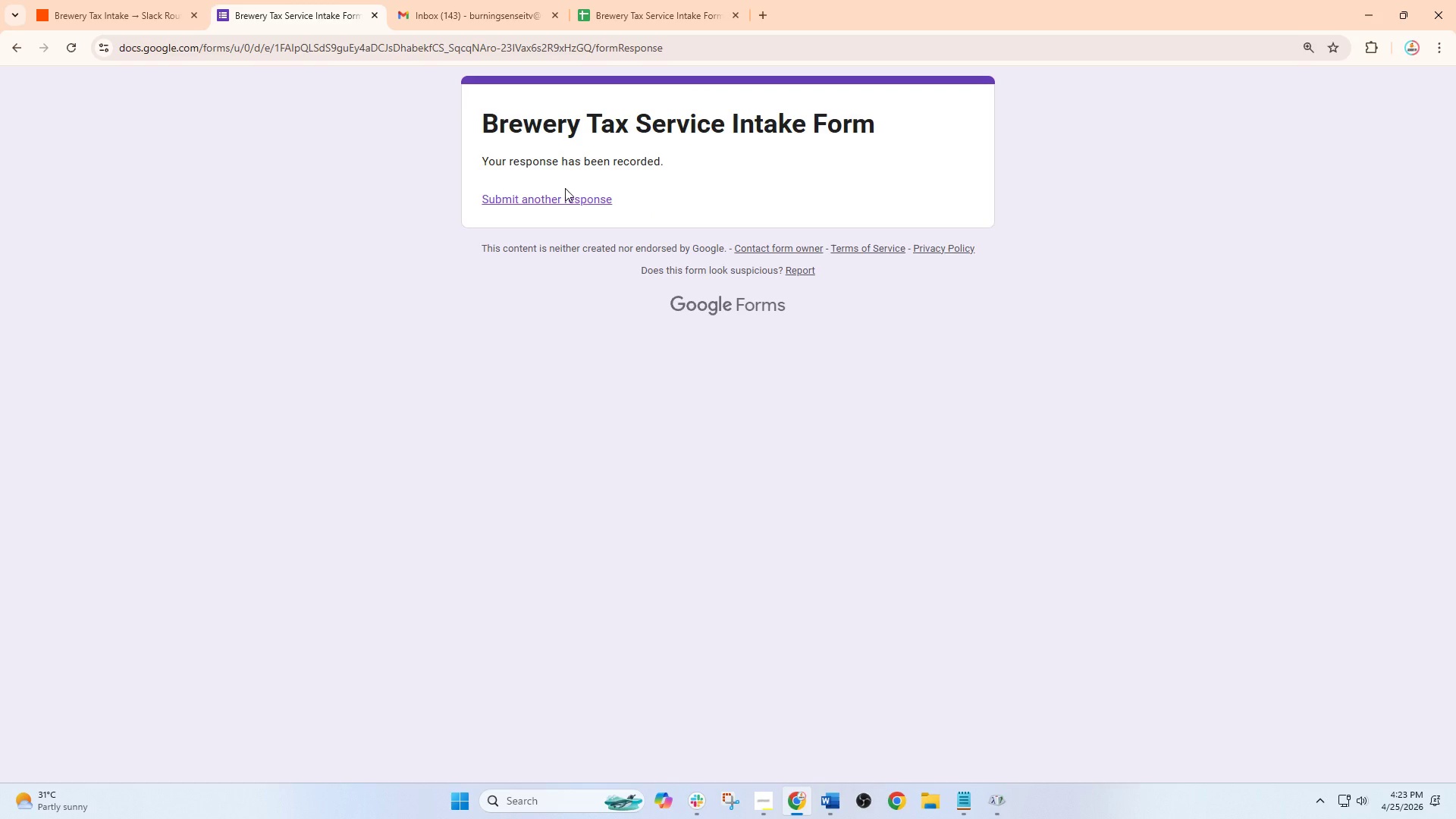 
left_click_drag(start_coordinate=[567, 190], to_coordinate=[586, 202])
 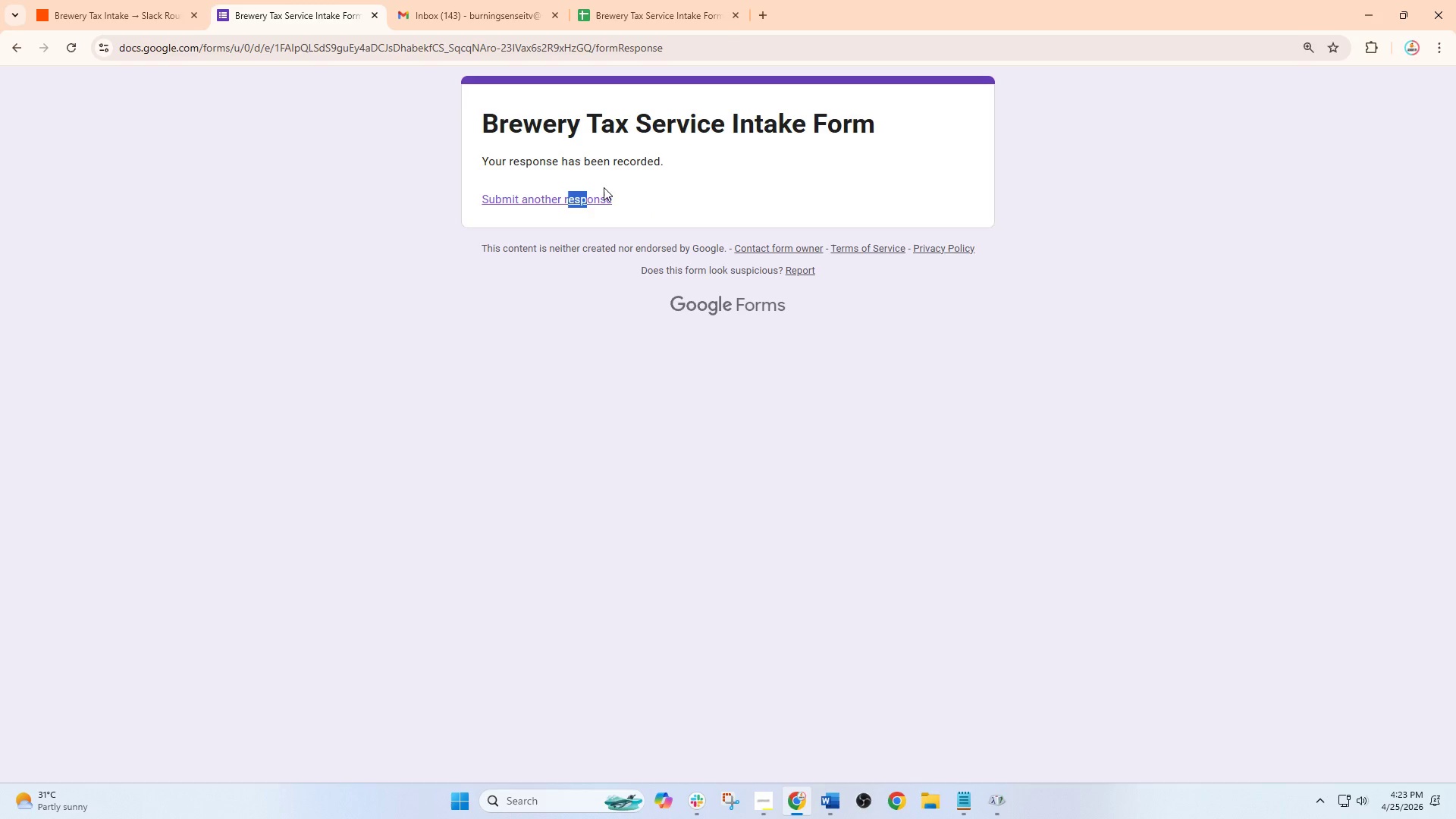 
left_click([604, 187])
 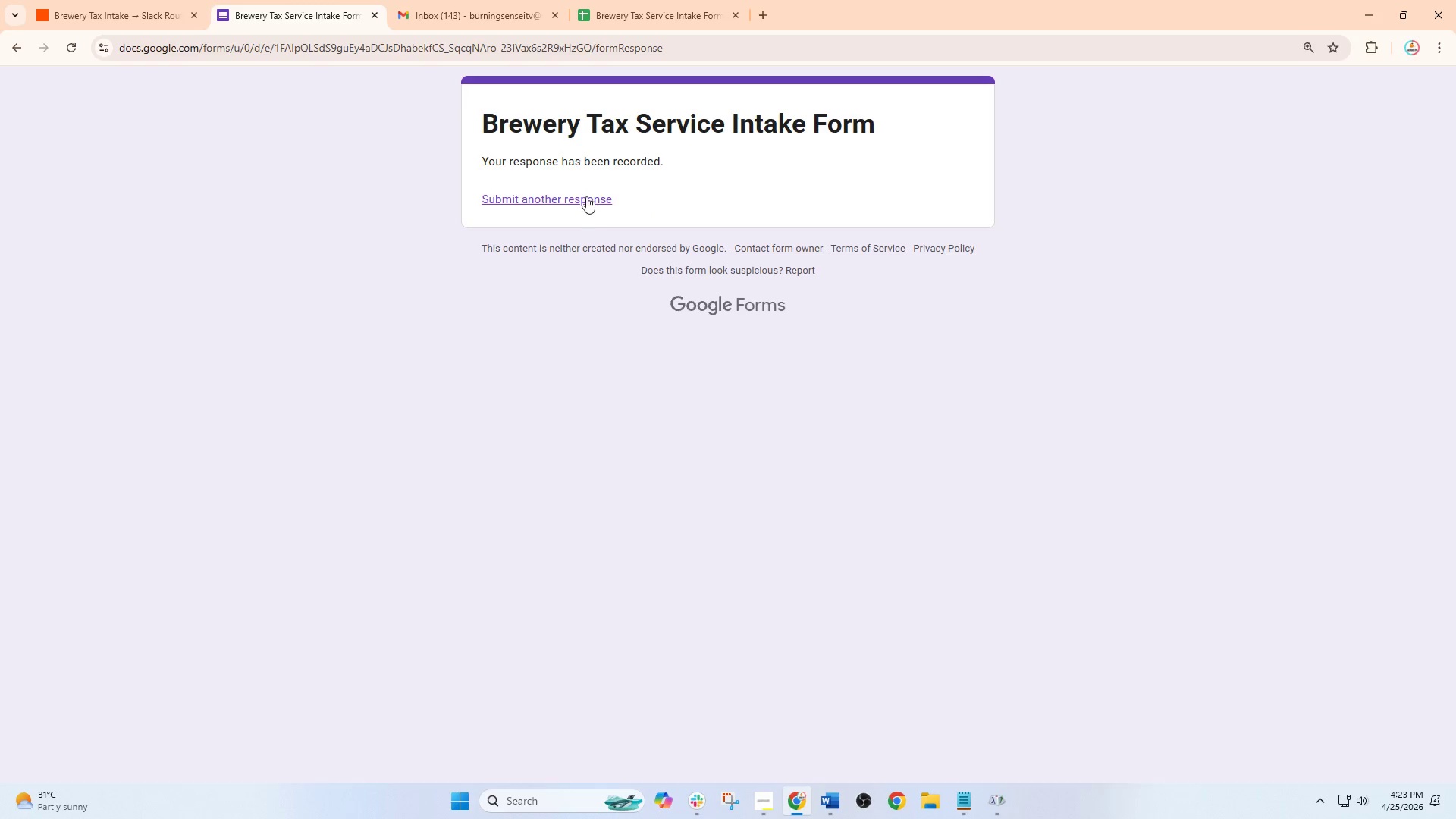 
left_click([586, 196])
 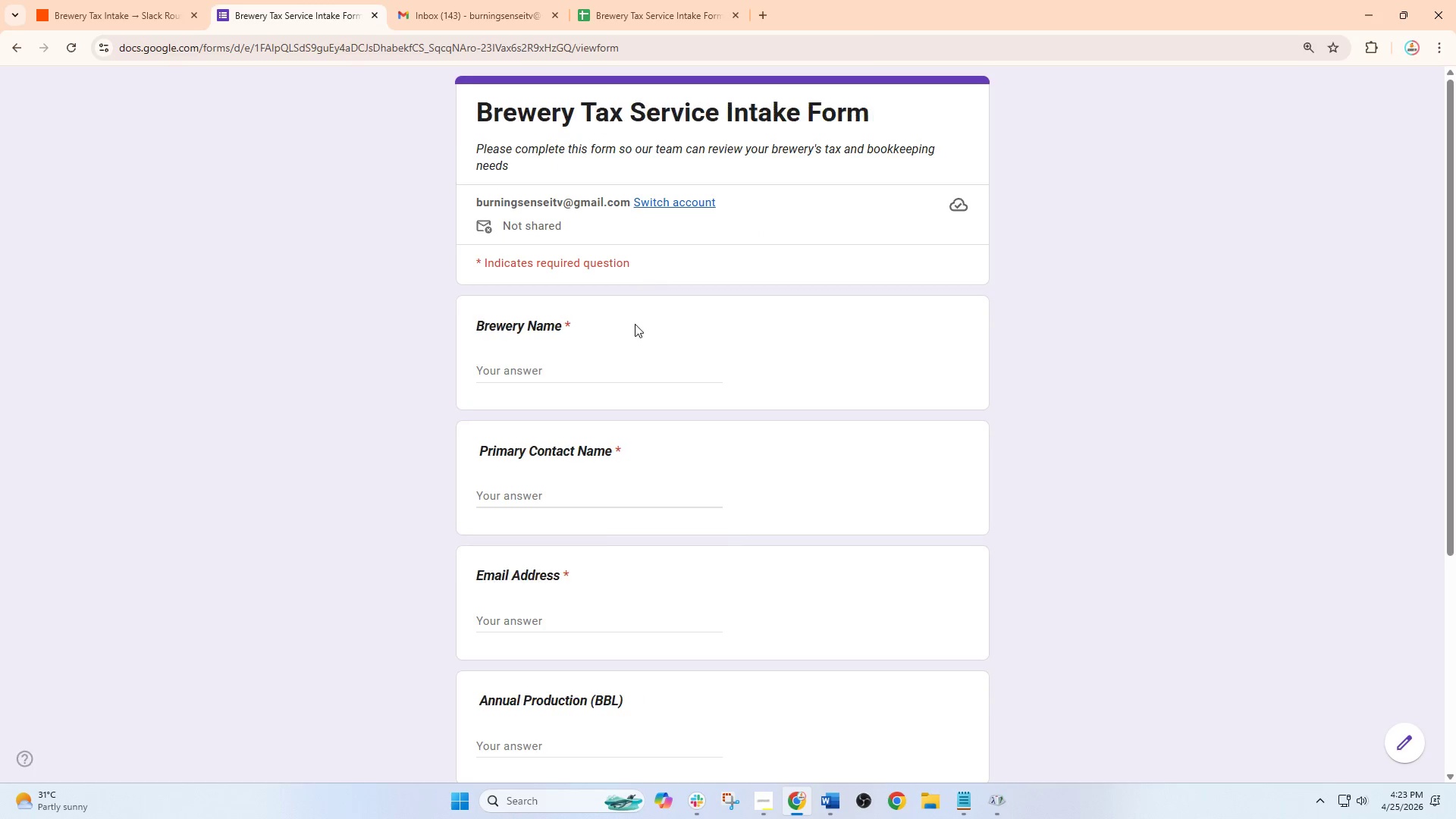 
left_click_drag(start_coordinate=[620, 376], to_coordinate=[614, 379])
 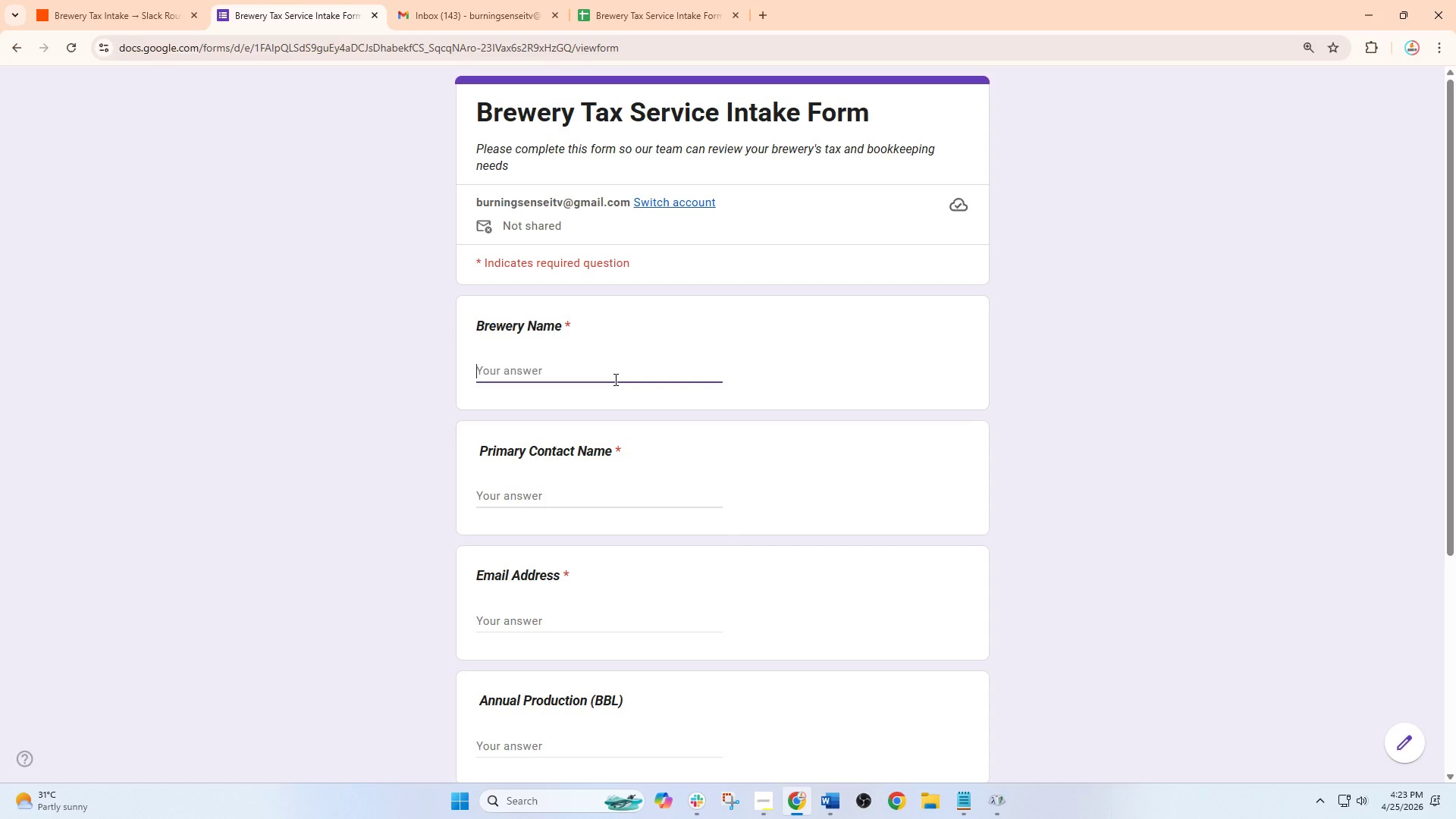 
type(Copper)
 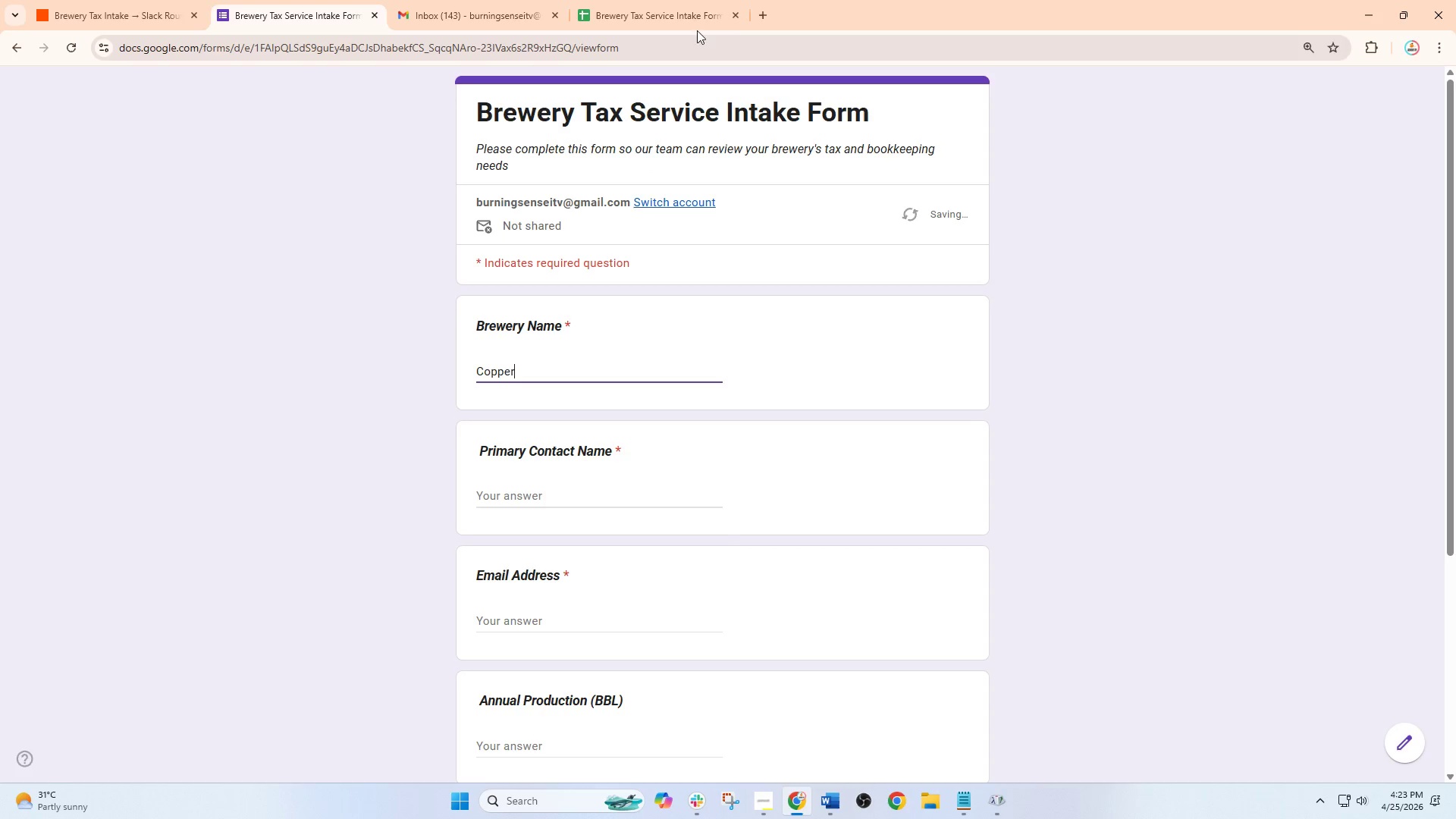 
left_click([692, 17])
 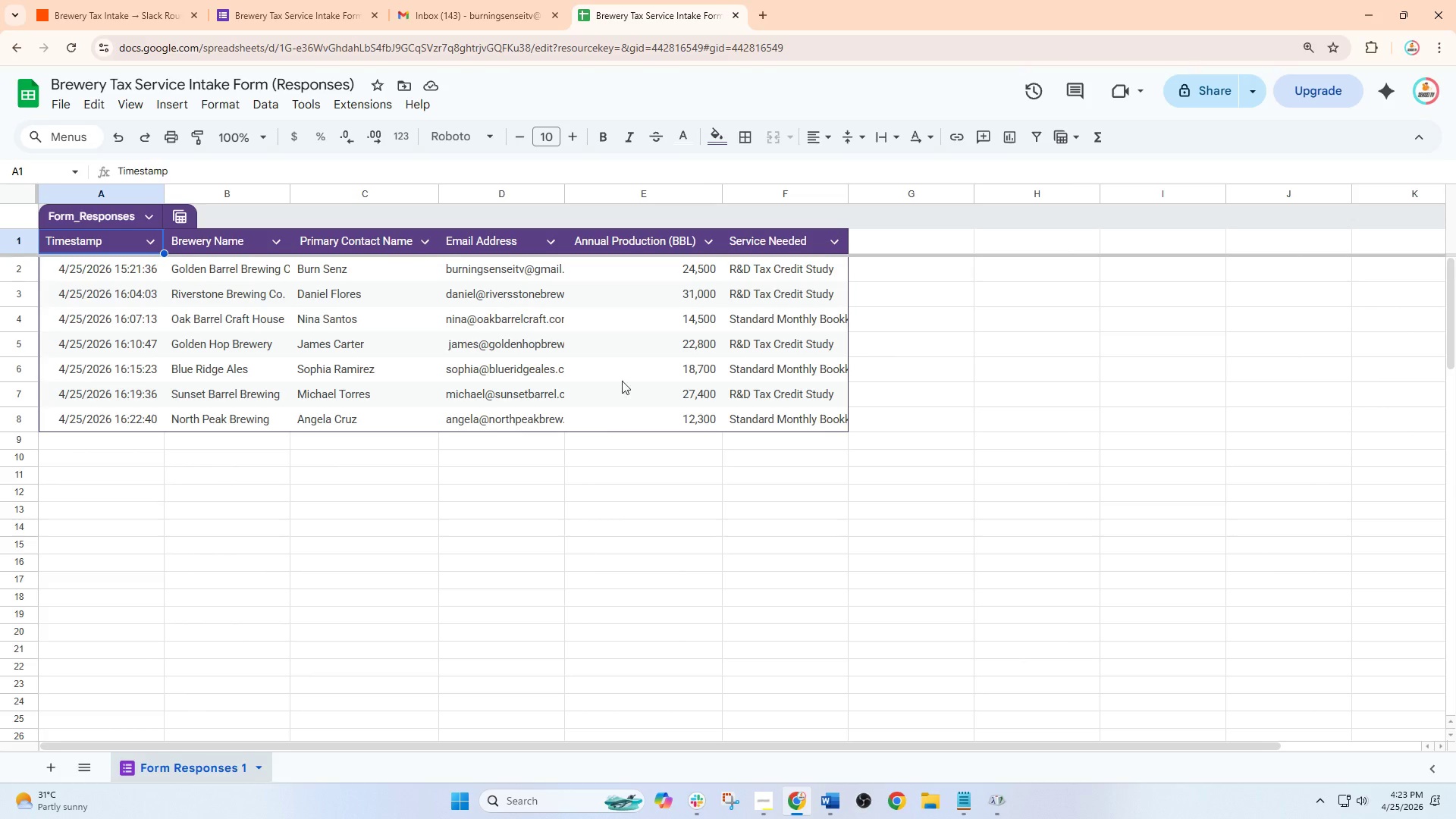 
wait(5.69)
 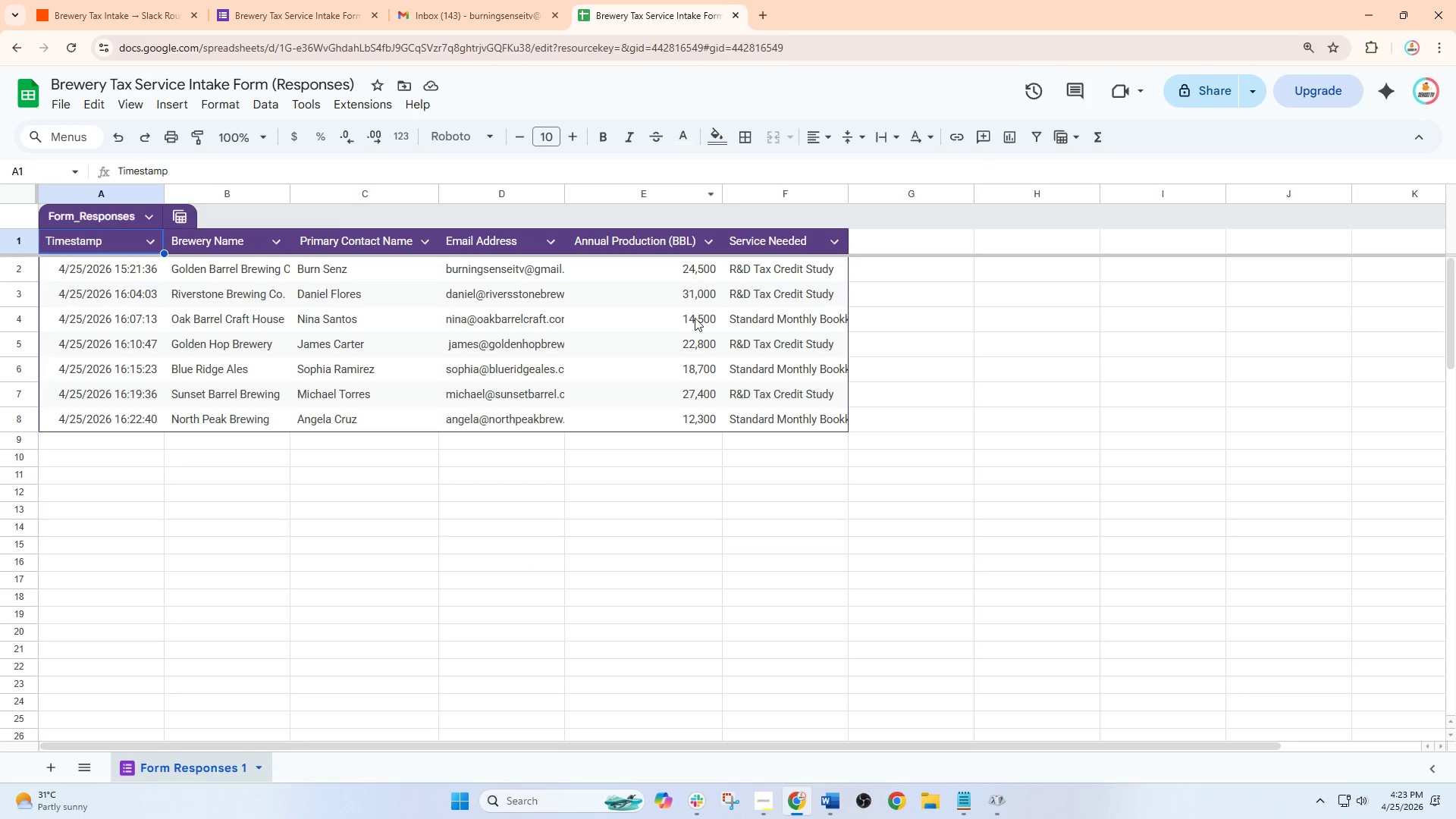 
left_click([353, 17])
 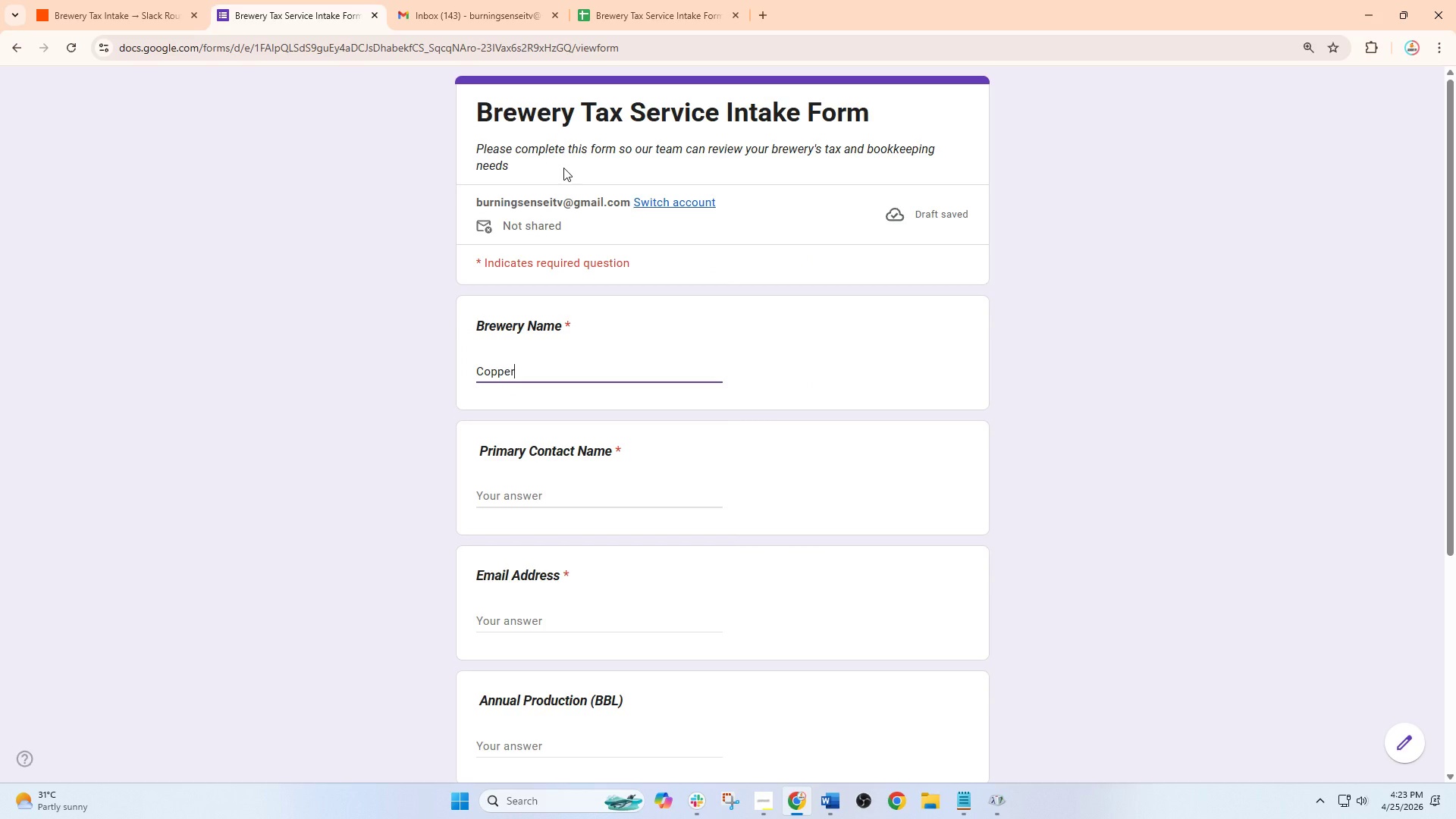 
wait(8.31)
 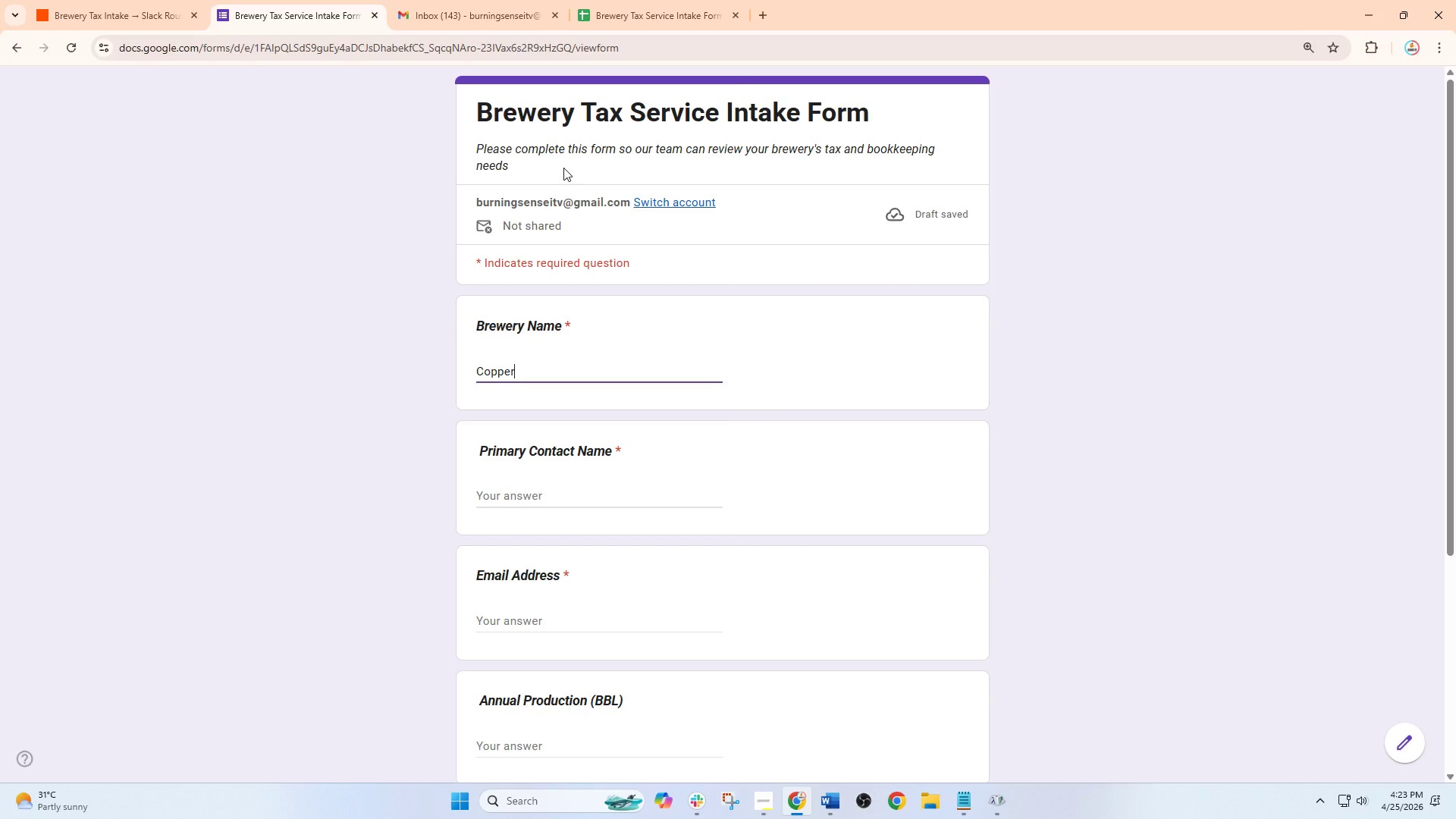 
type( Tap Br)
 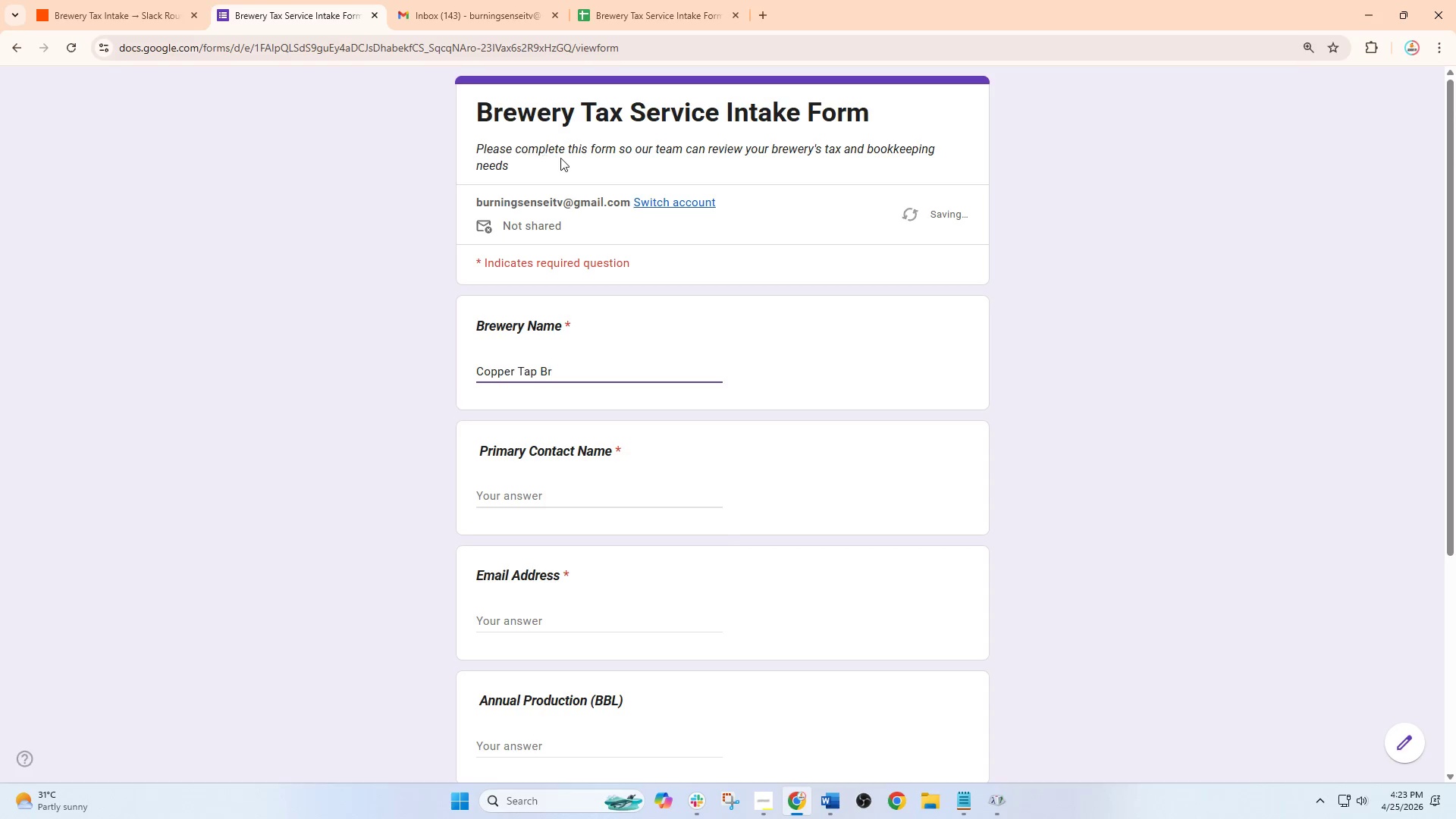 
type(ewery)
 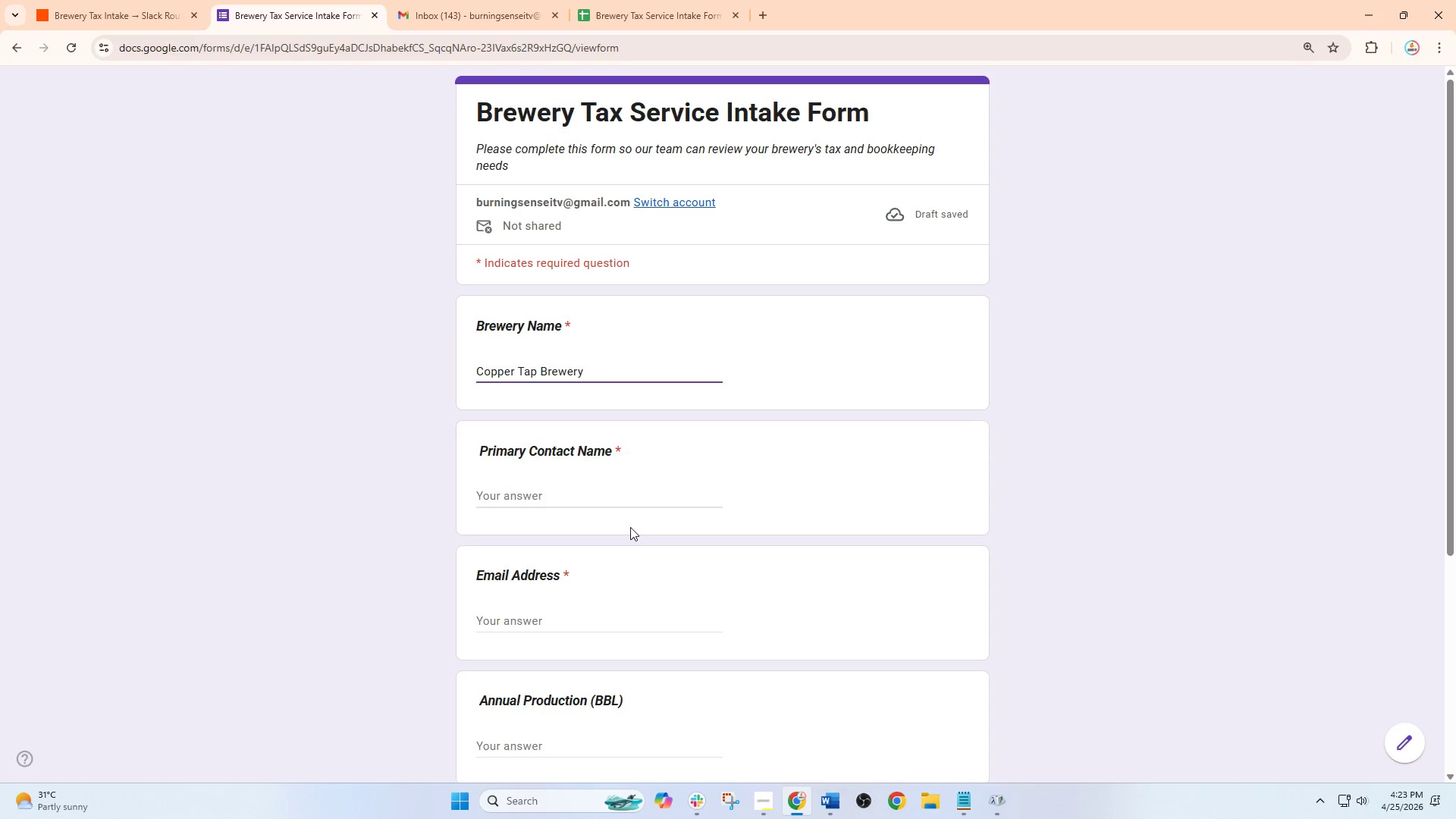 
wait(5.2)
 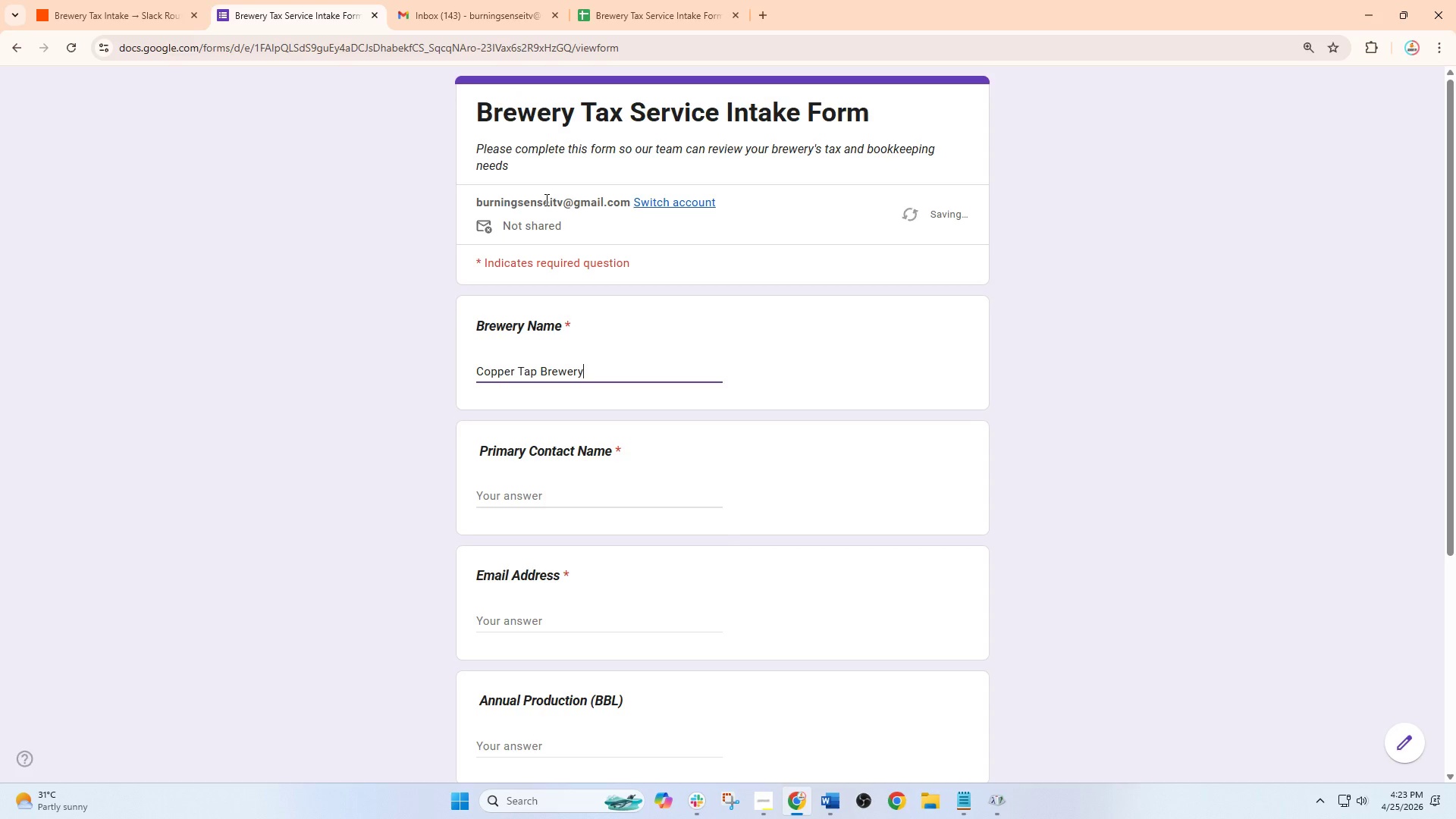 
left_click([572, 496])
 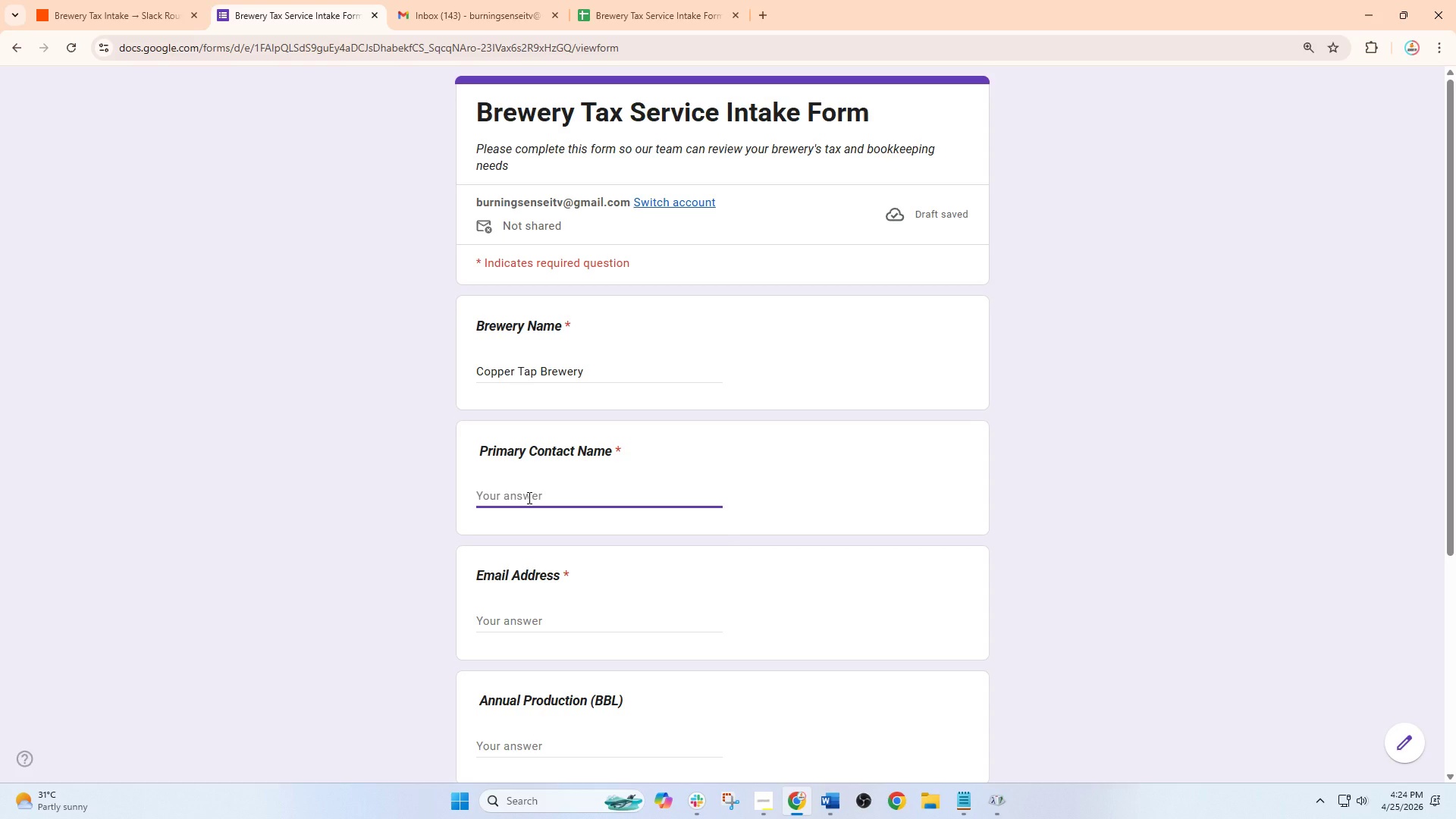 
wait(11.92)
 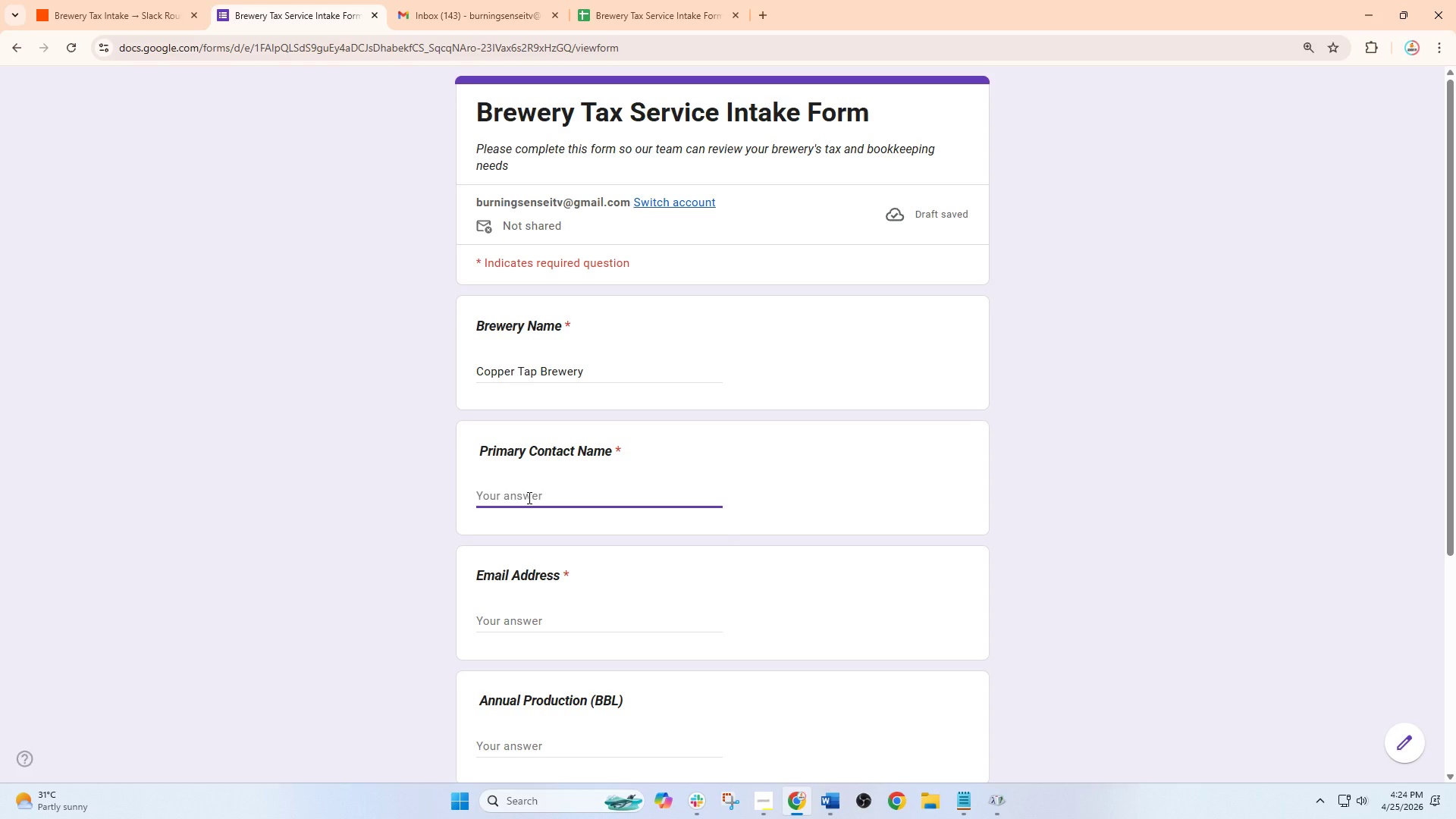 
type(Kevin )
 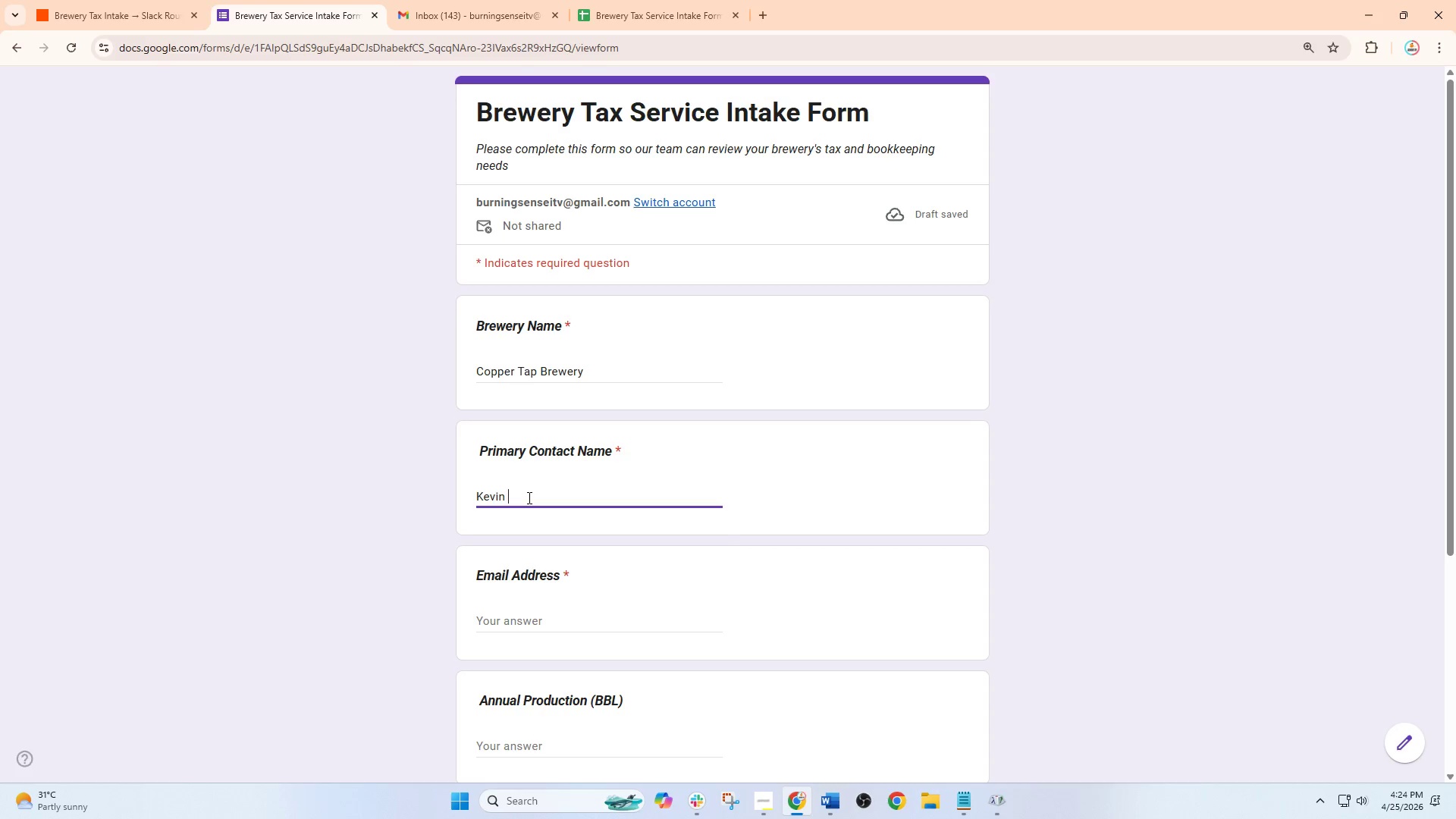 
type(Broos)
 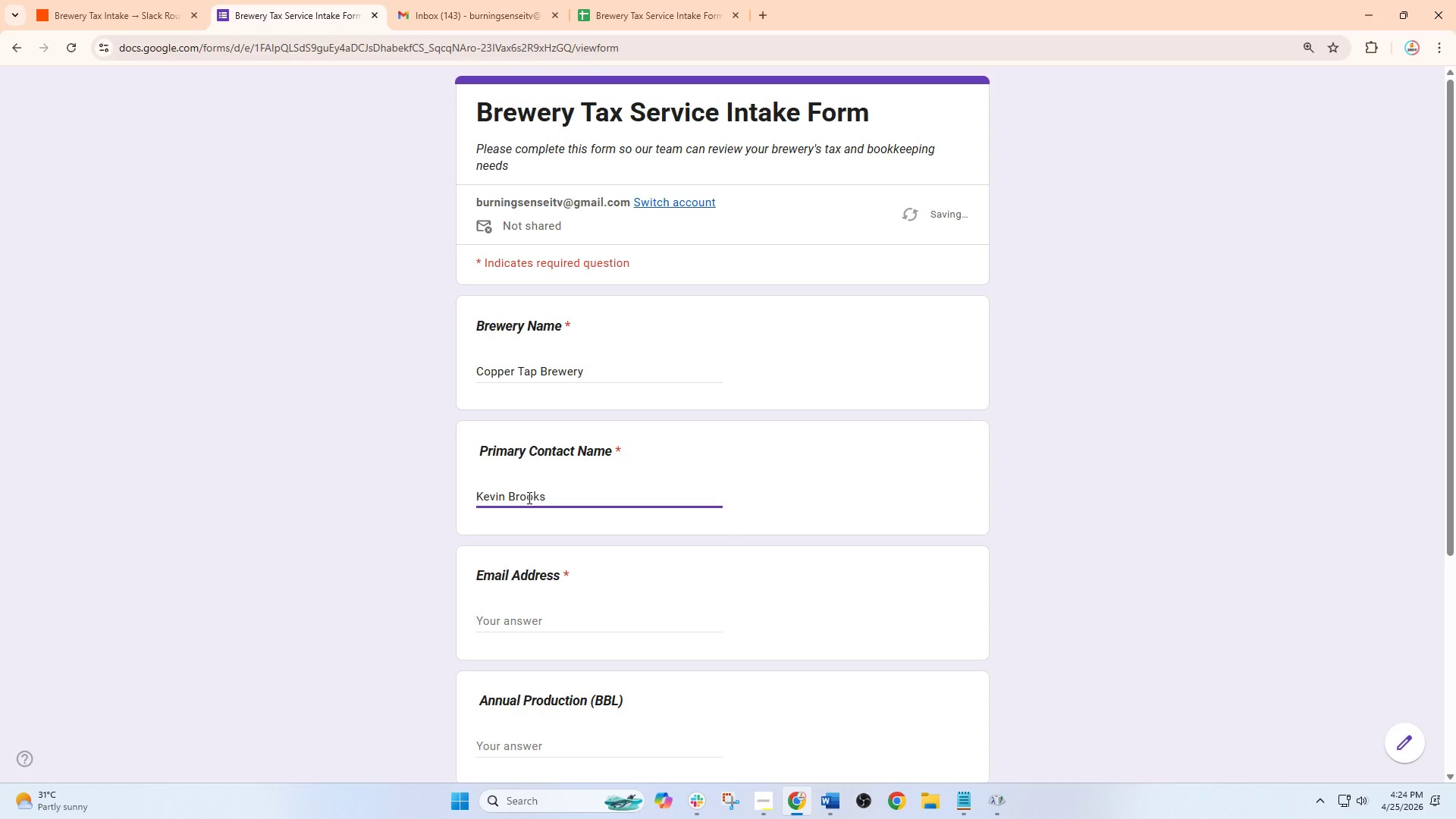 
hold_key(key=K, duration=0.61)
 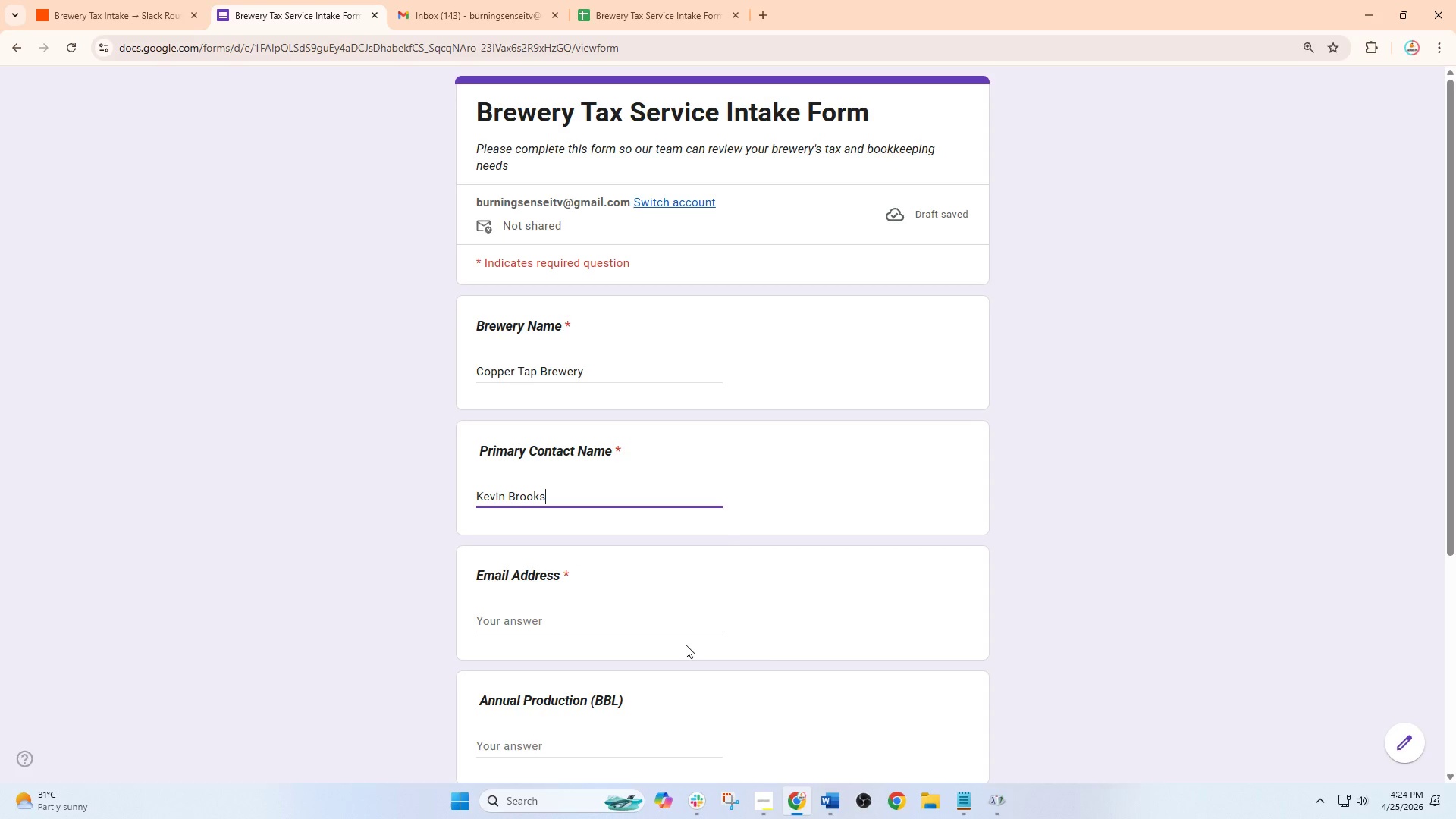 
wait(5.31)
 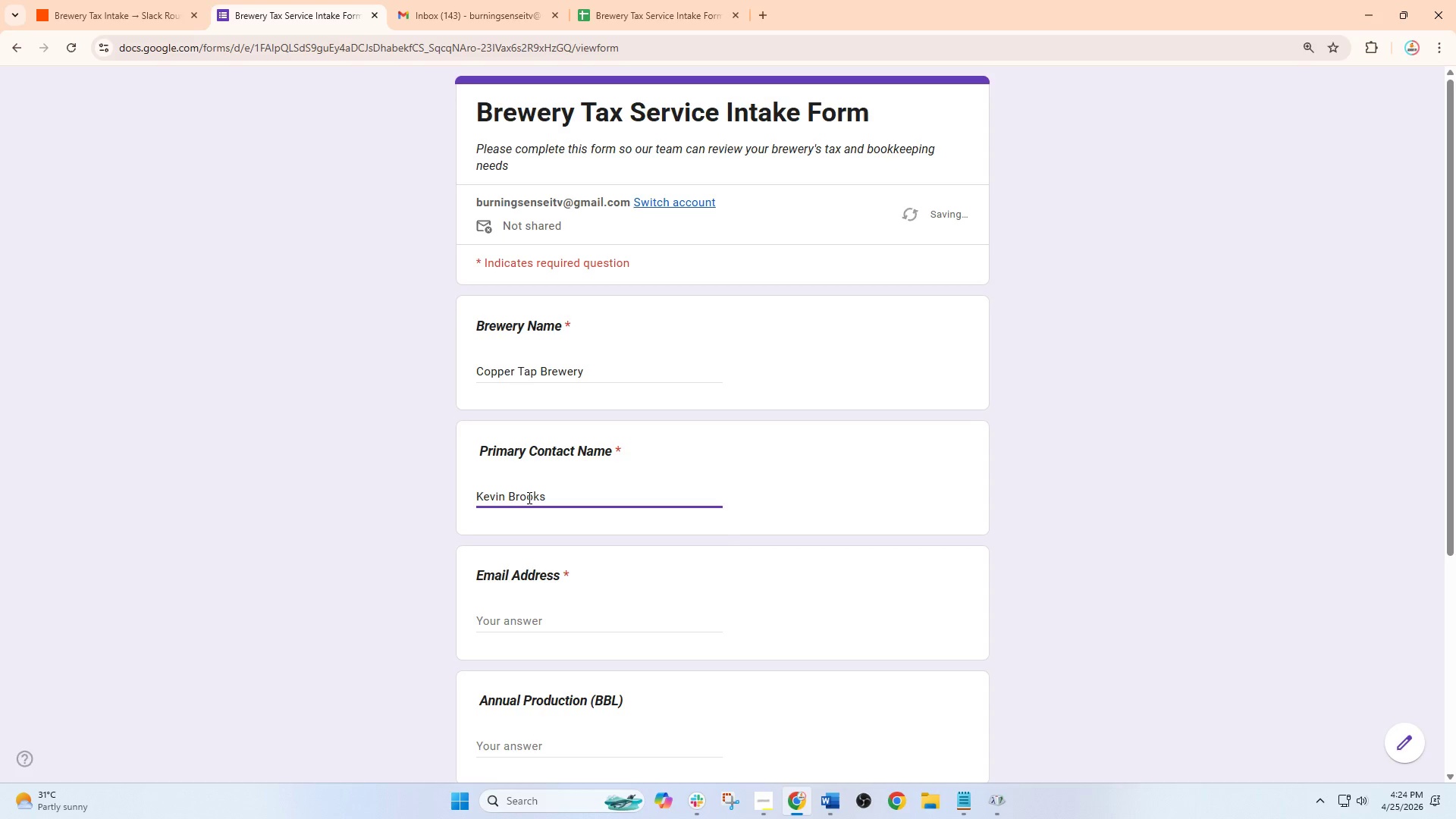 
left_click([671, 621])
 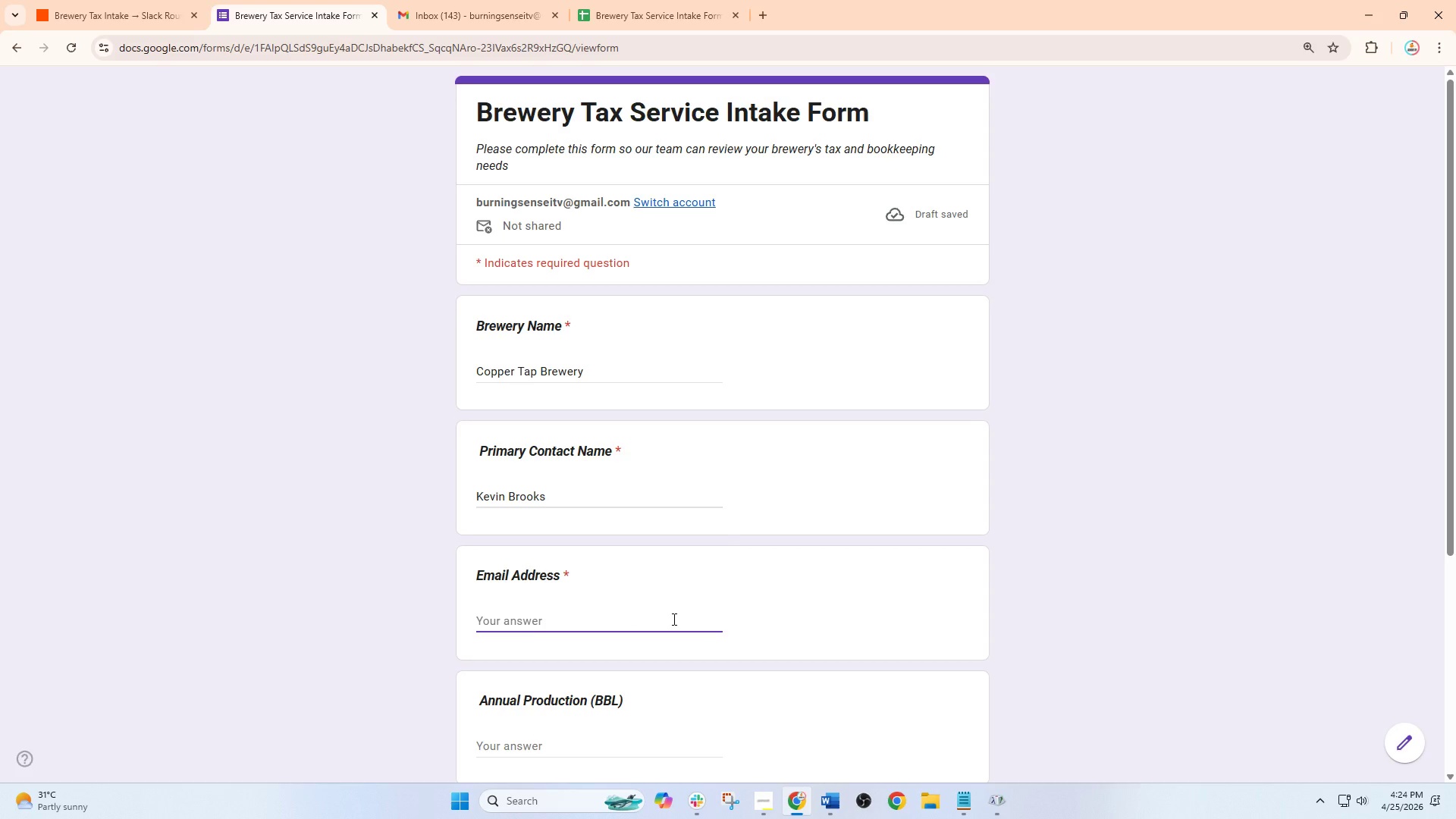 
type(kevin)
 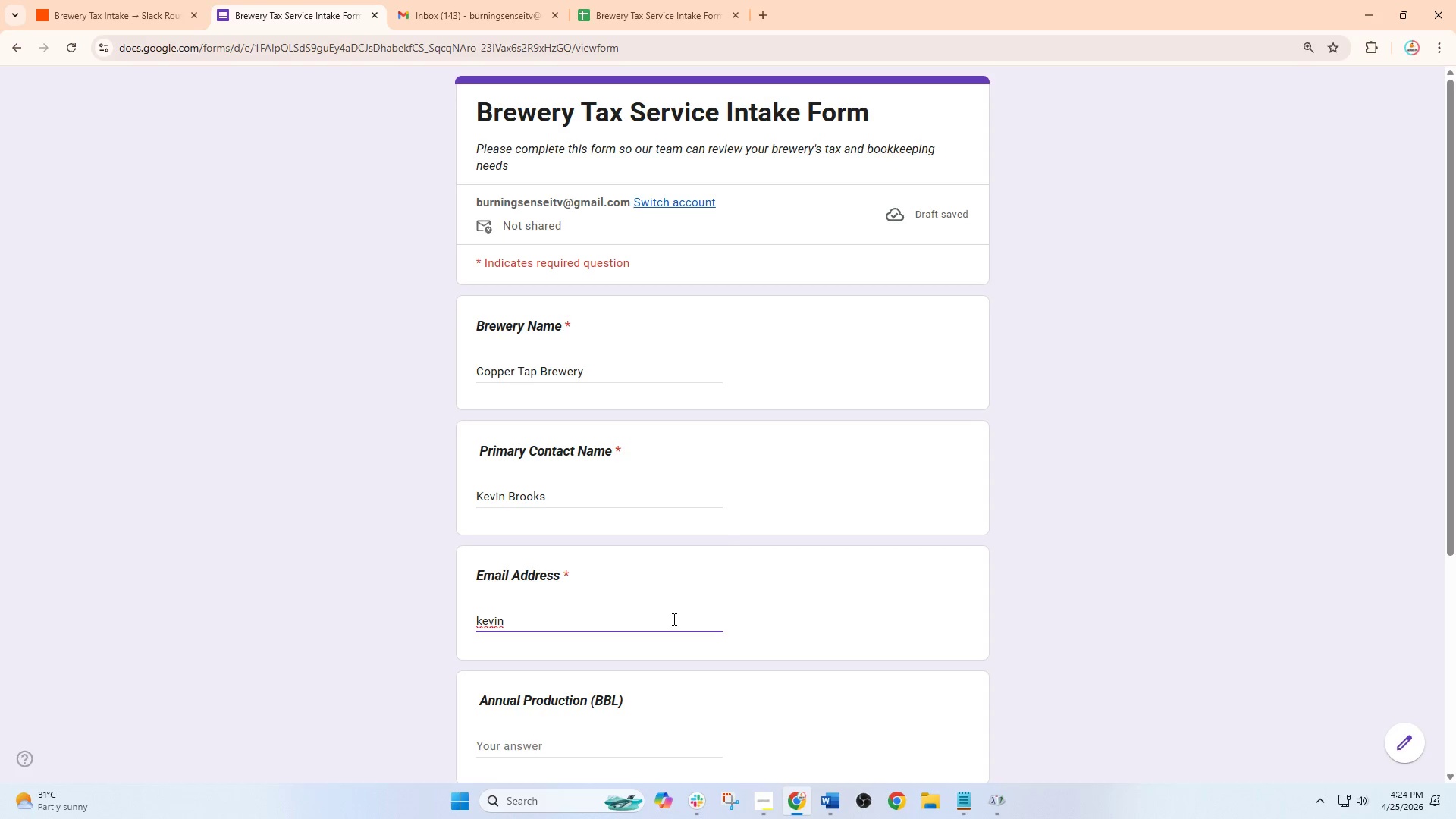 
hold_key(key=CapsLock, duration=1.11)
 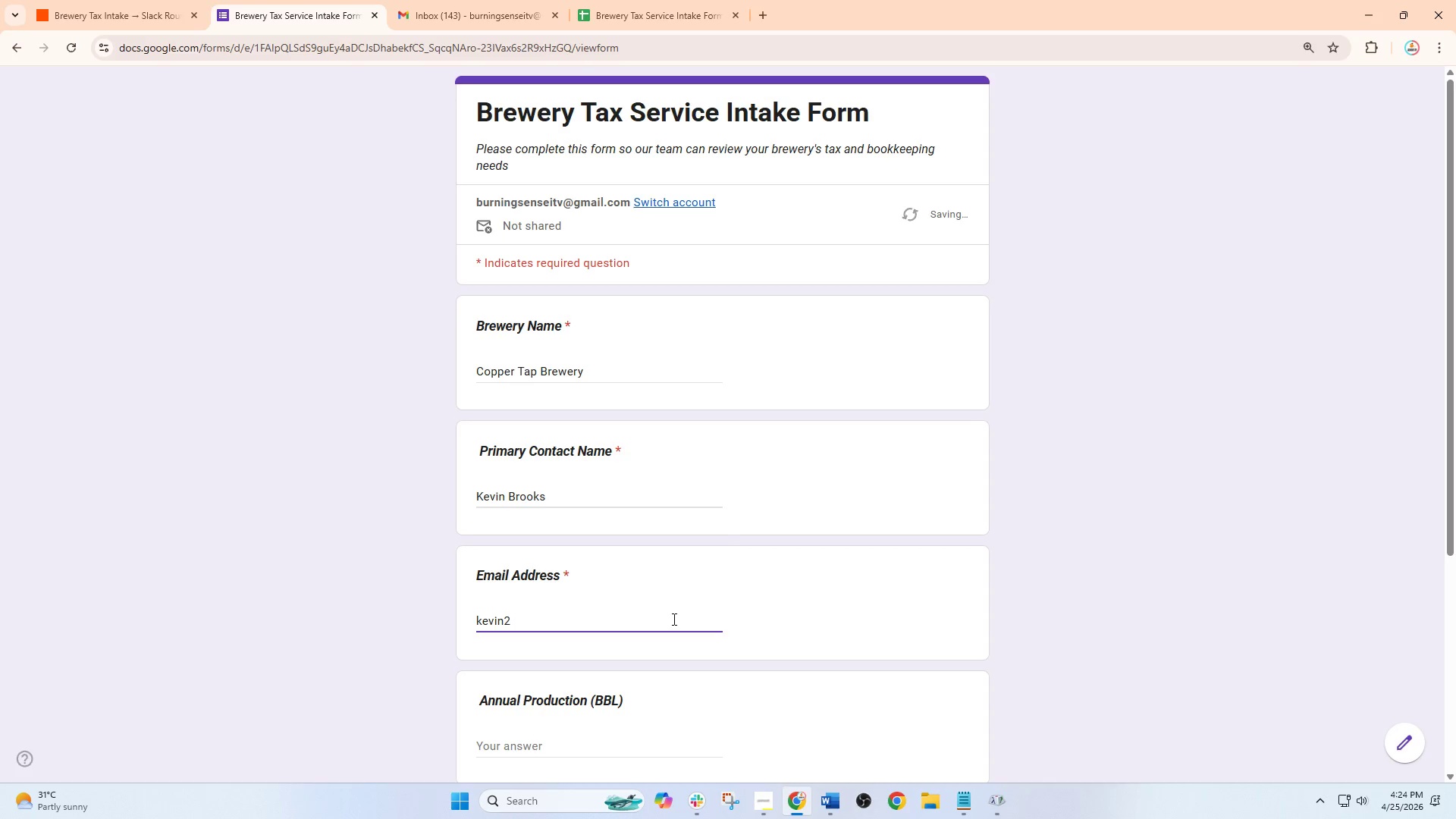 
type(2COPPERTA)
key(Backspace)
type(P)
 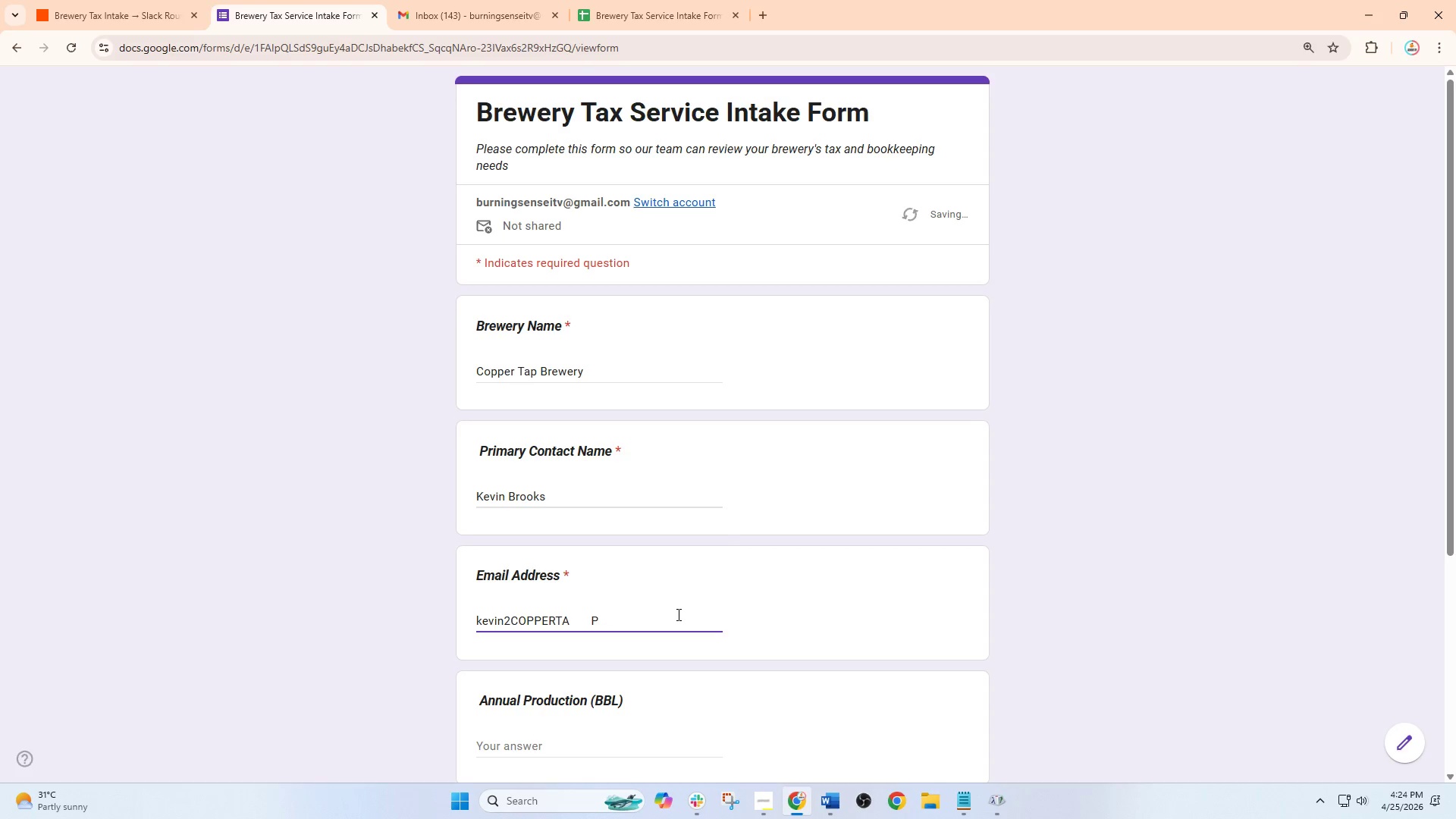 
hold_key(key=Space, duration=0.72)
 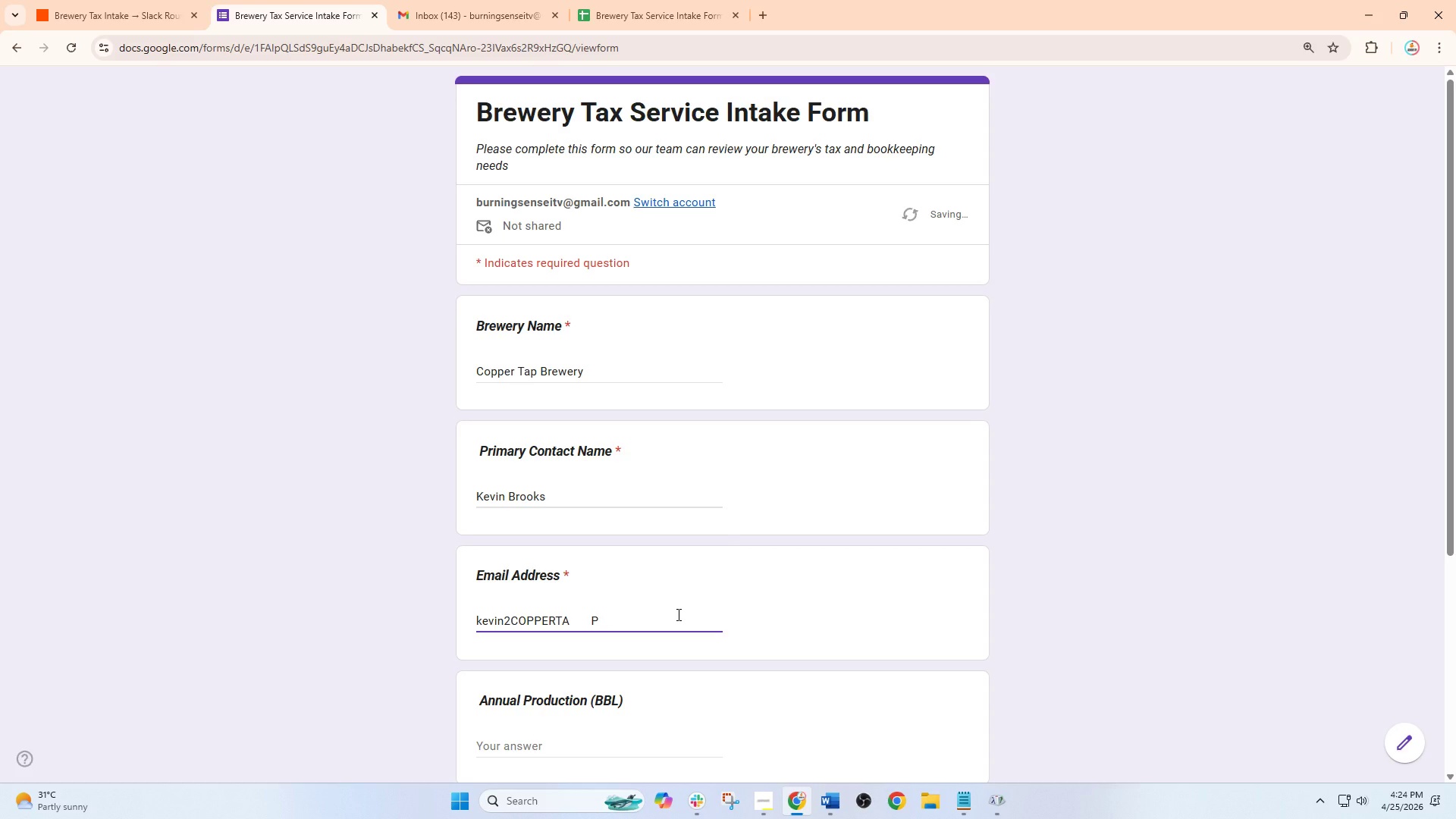 
hold_key(key=Backspace, duration=1.06)
 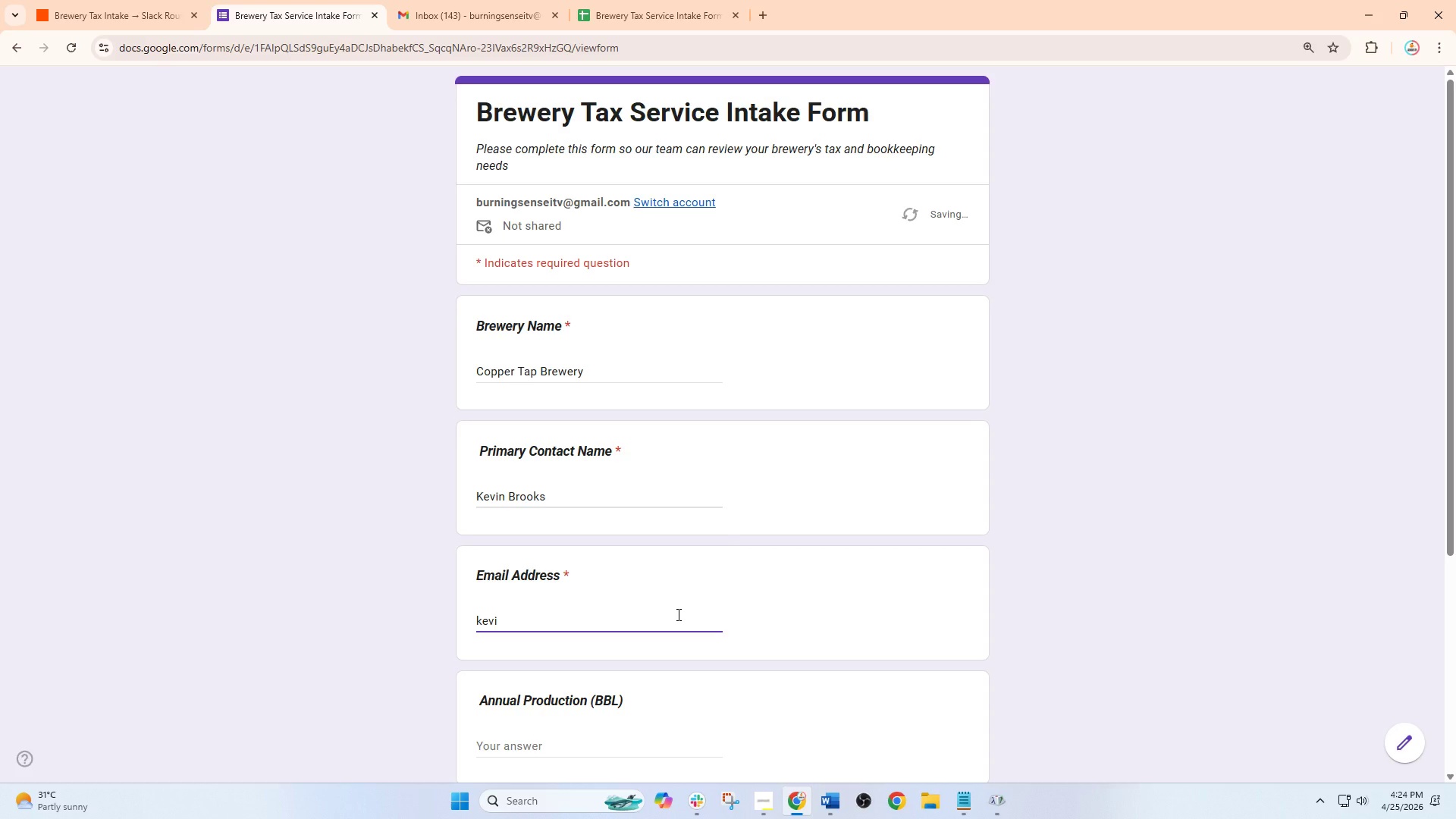 
type(N@)
key(Backspace)
key(Backspace)
type(@)
key(Backspace)
type(n@)
 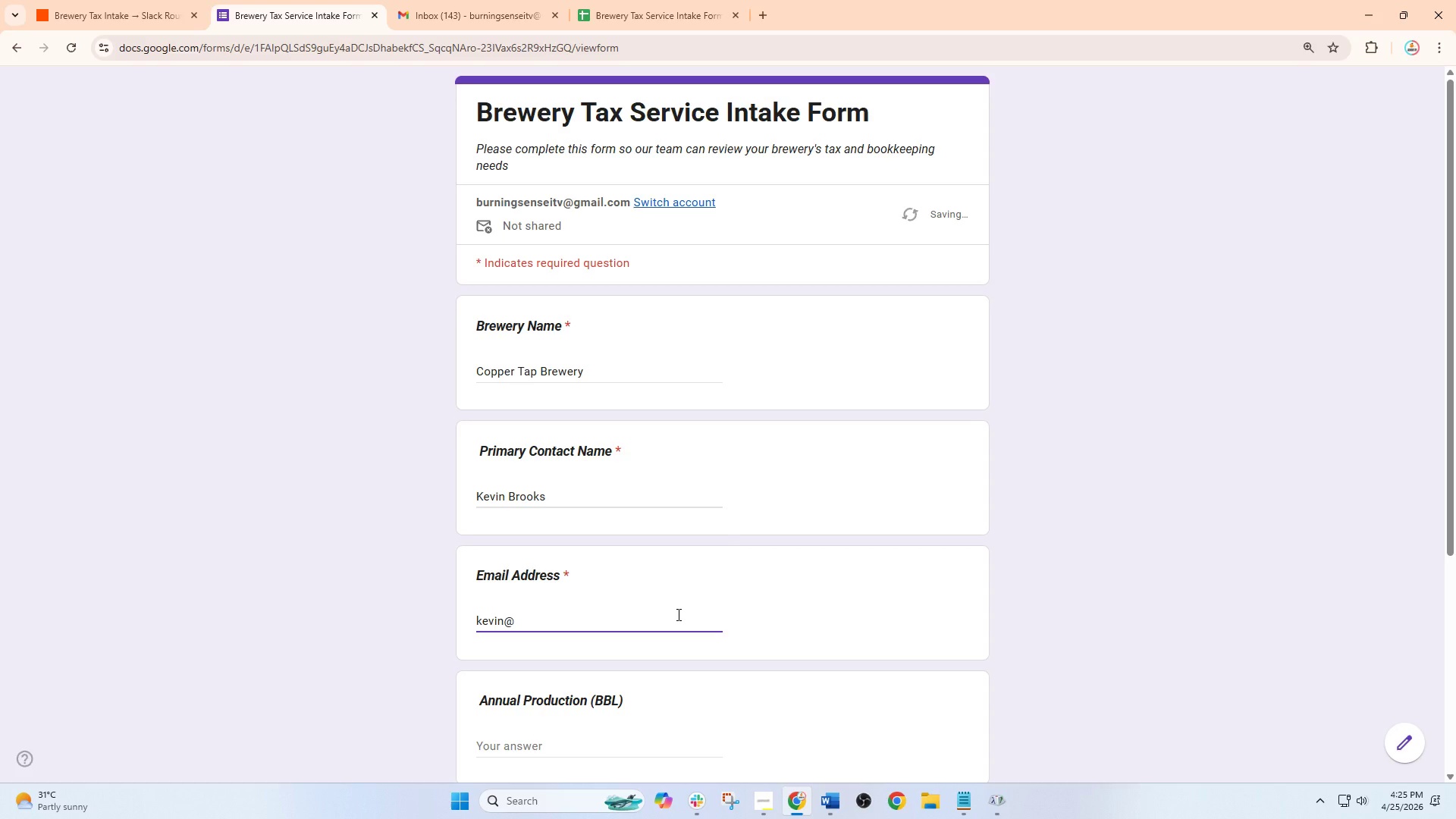 
type(coppertapbrw)
 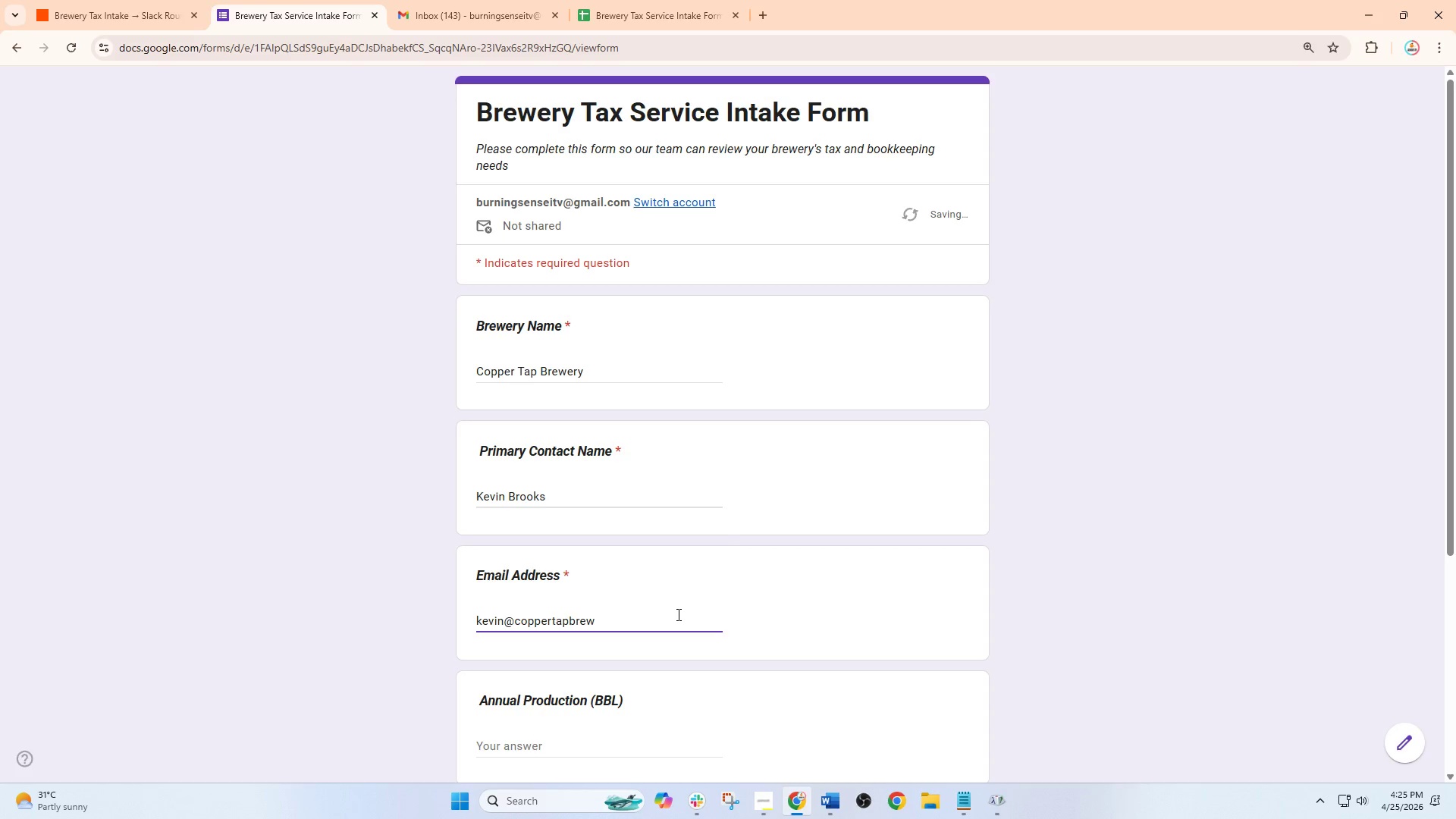 
hold_key(key=Period, duration=0.31)
 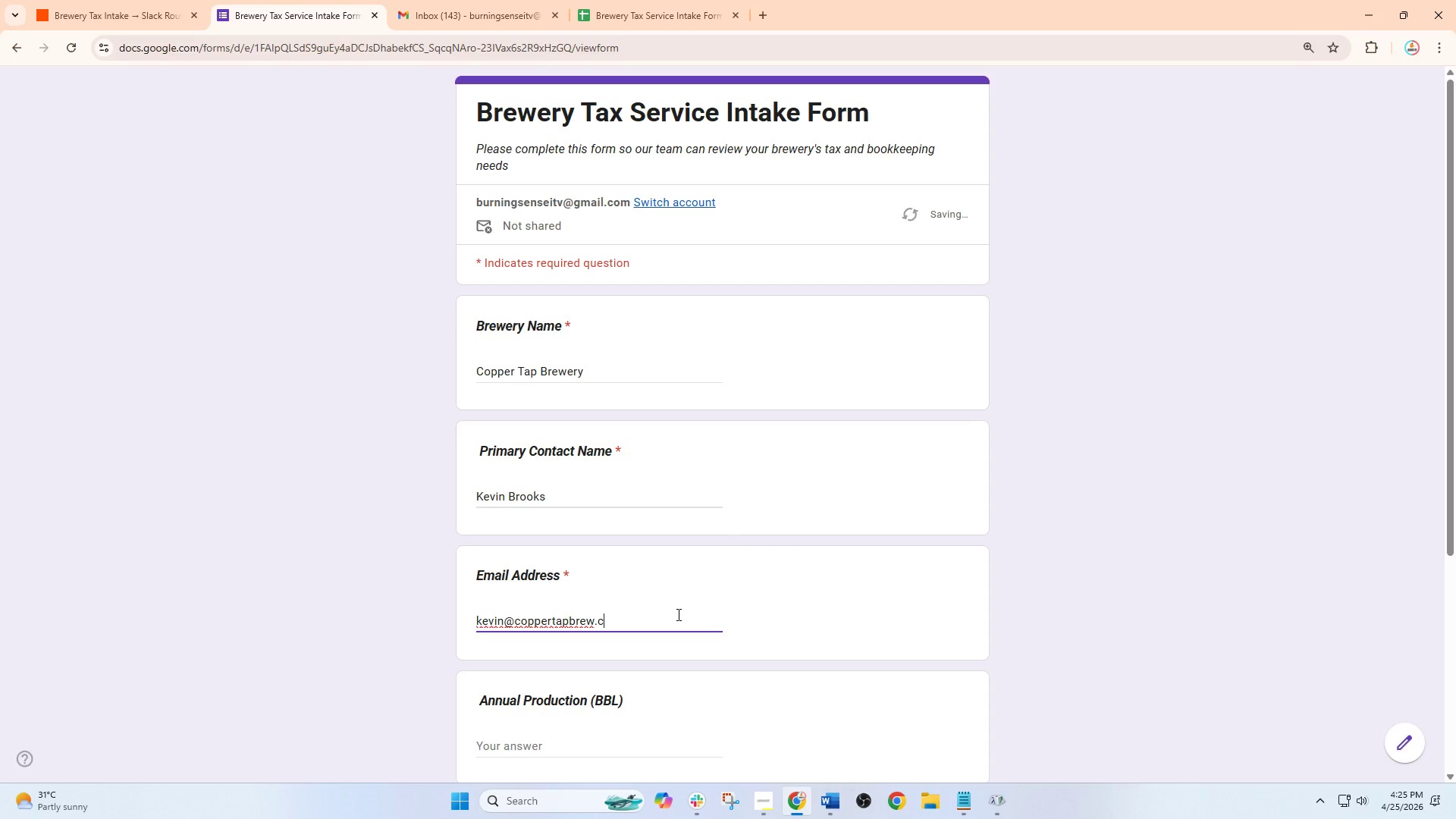 
hold_key(key=C, duration=0.33)
 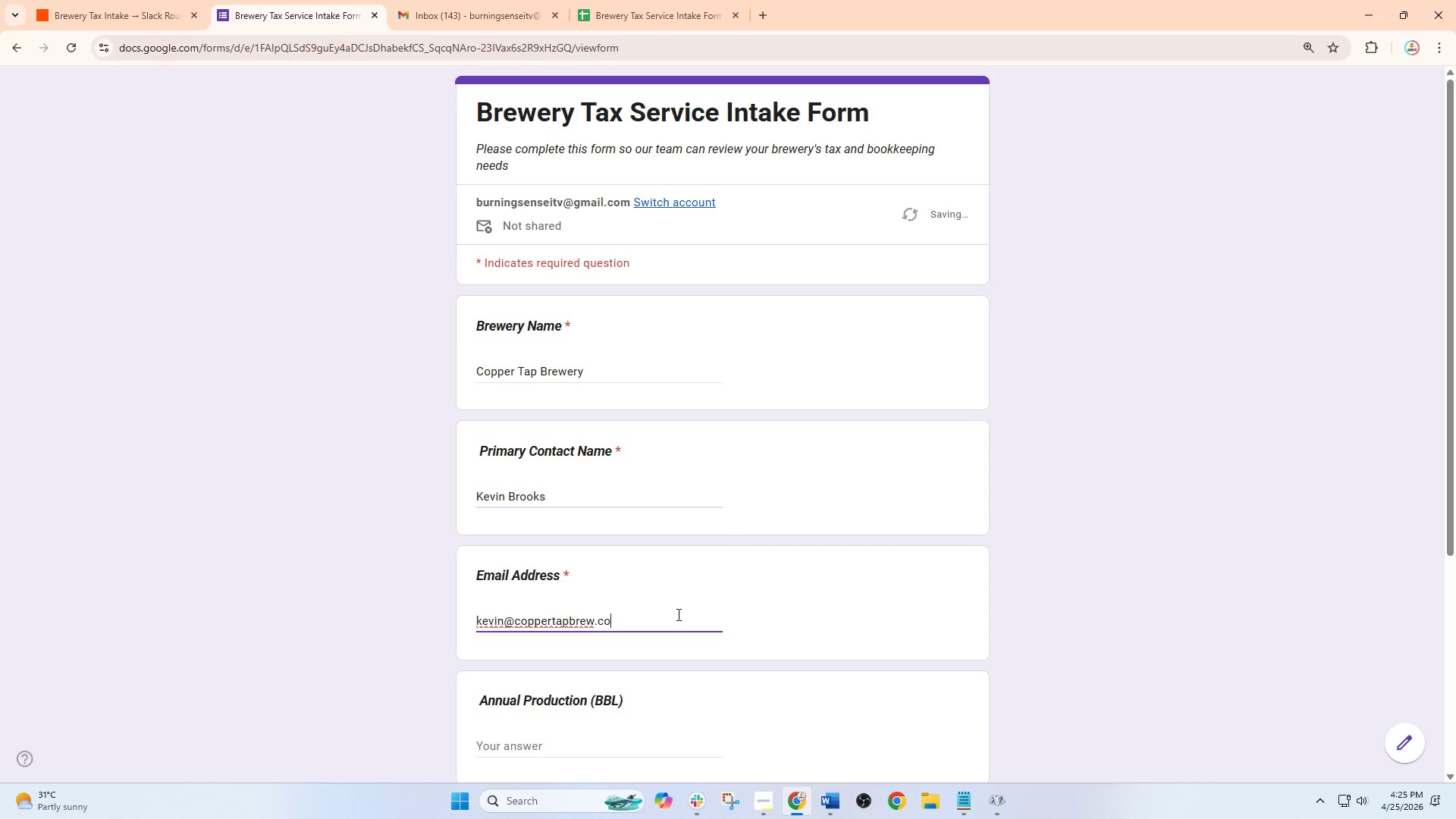 
hold_key(key=O, duration=0.31)
 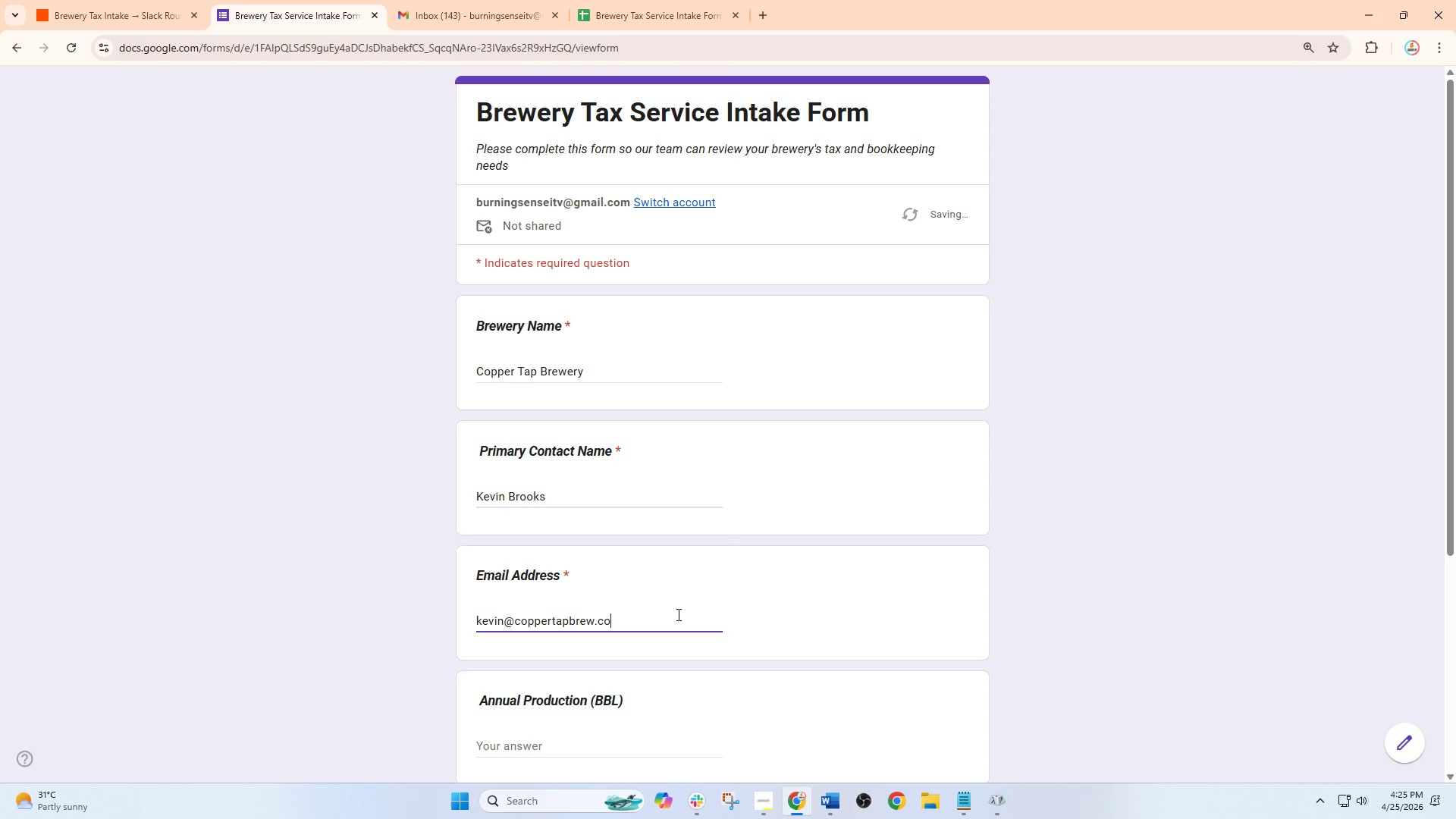 
key(M)
 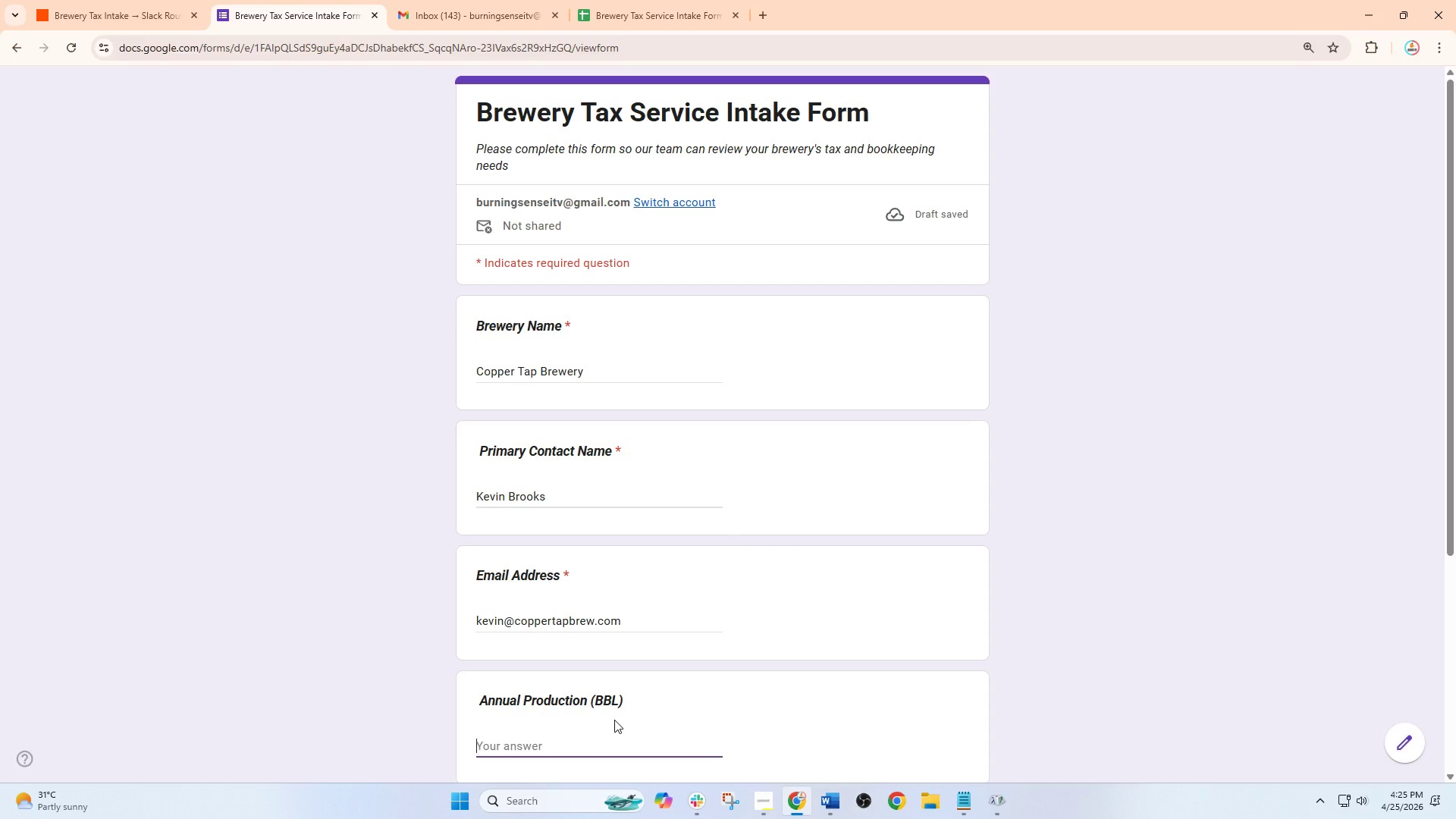 
wait(28.19)
 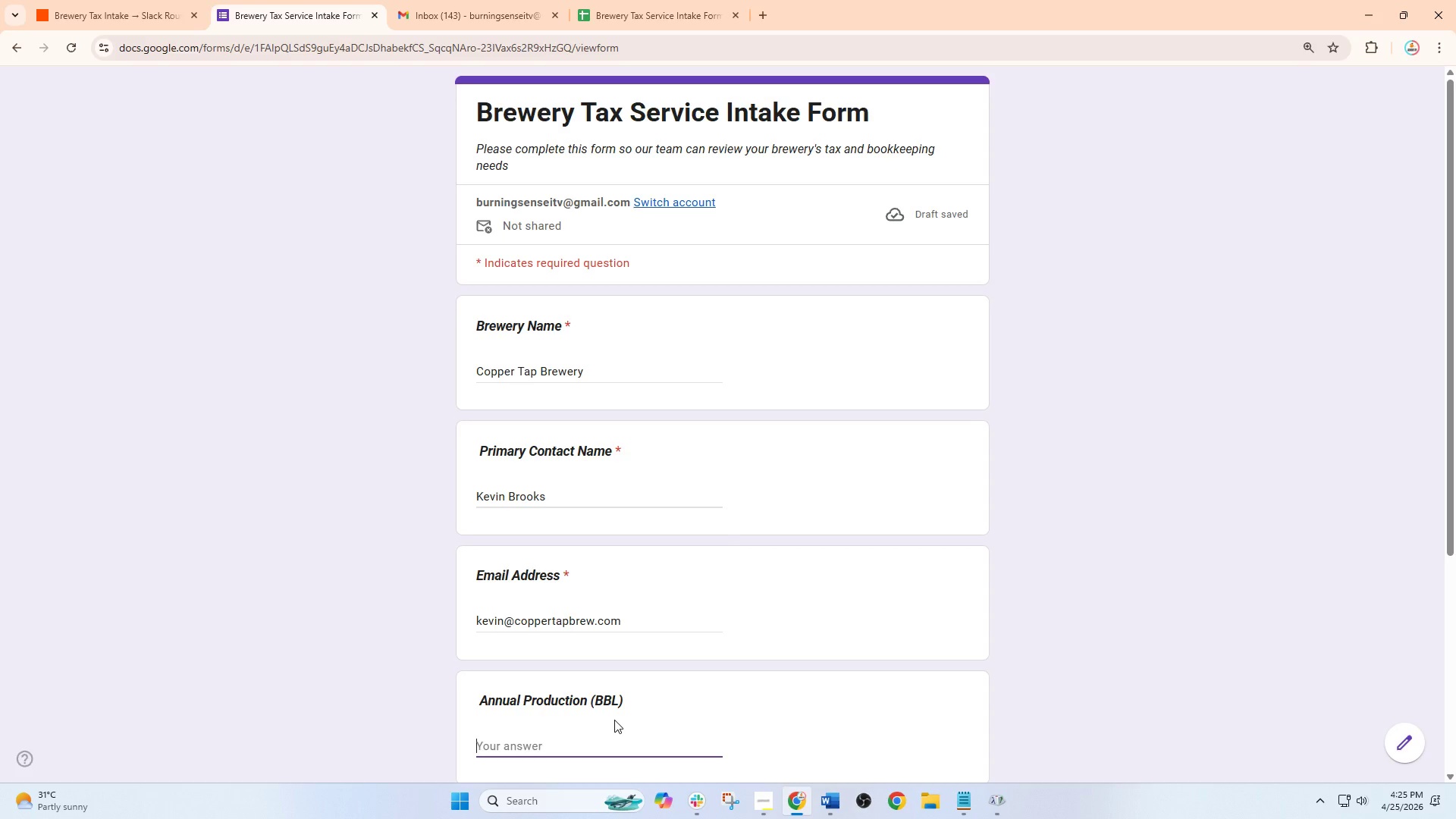 
hold_key(key=3, duration=0.33)
 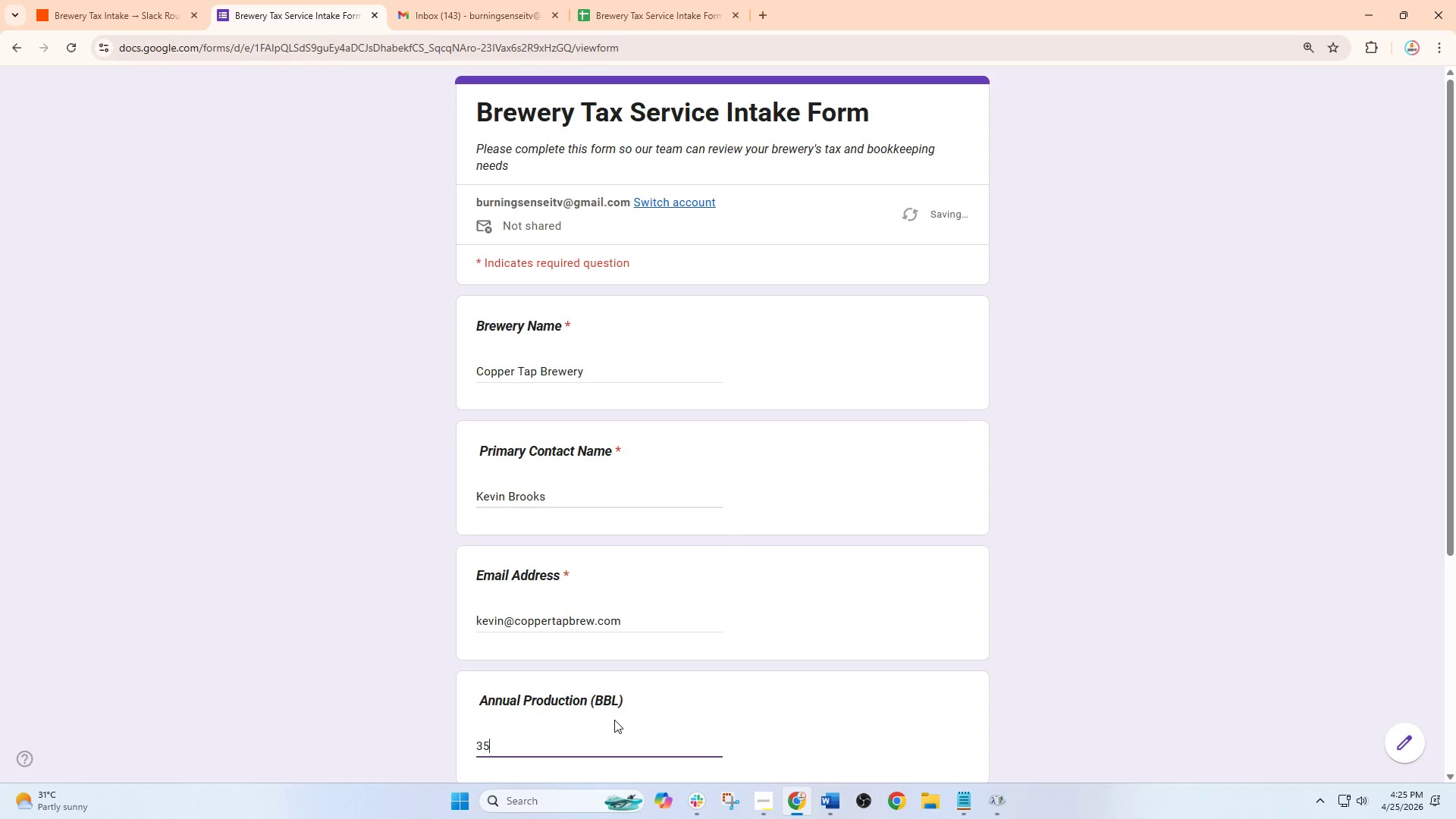 
key(5)
 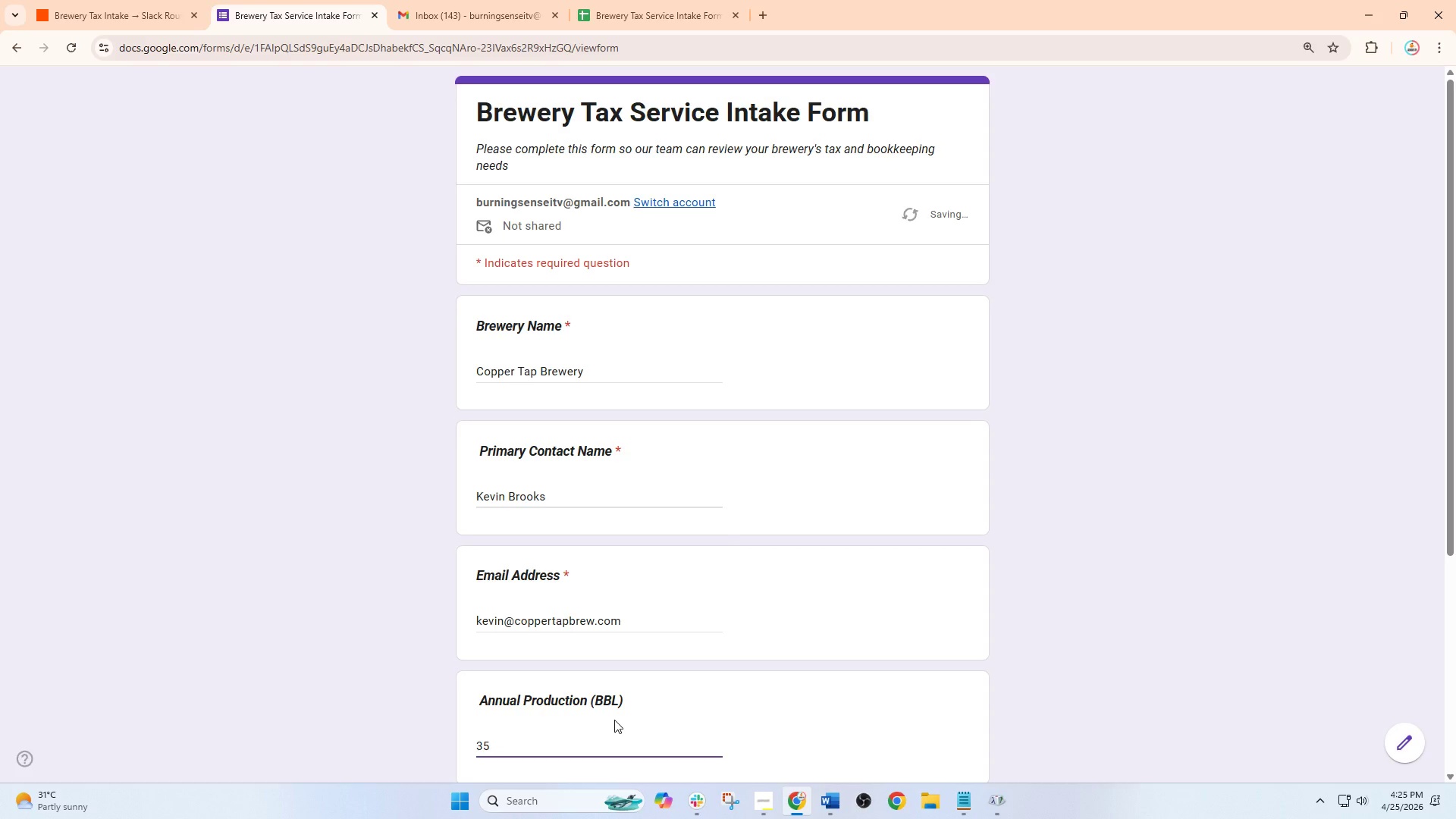 
key(Comma)
 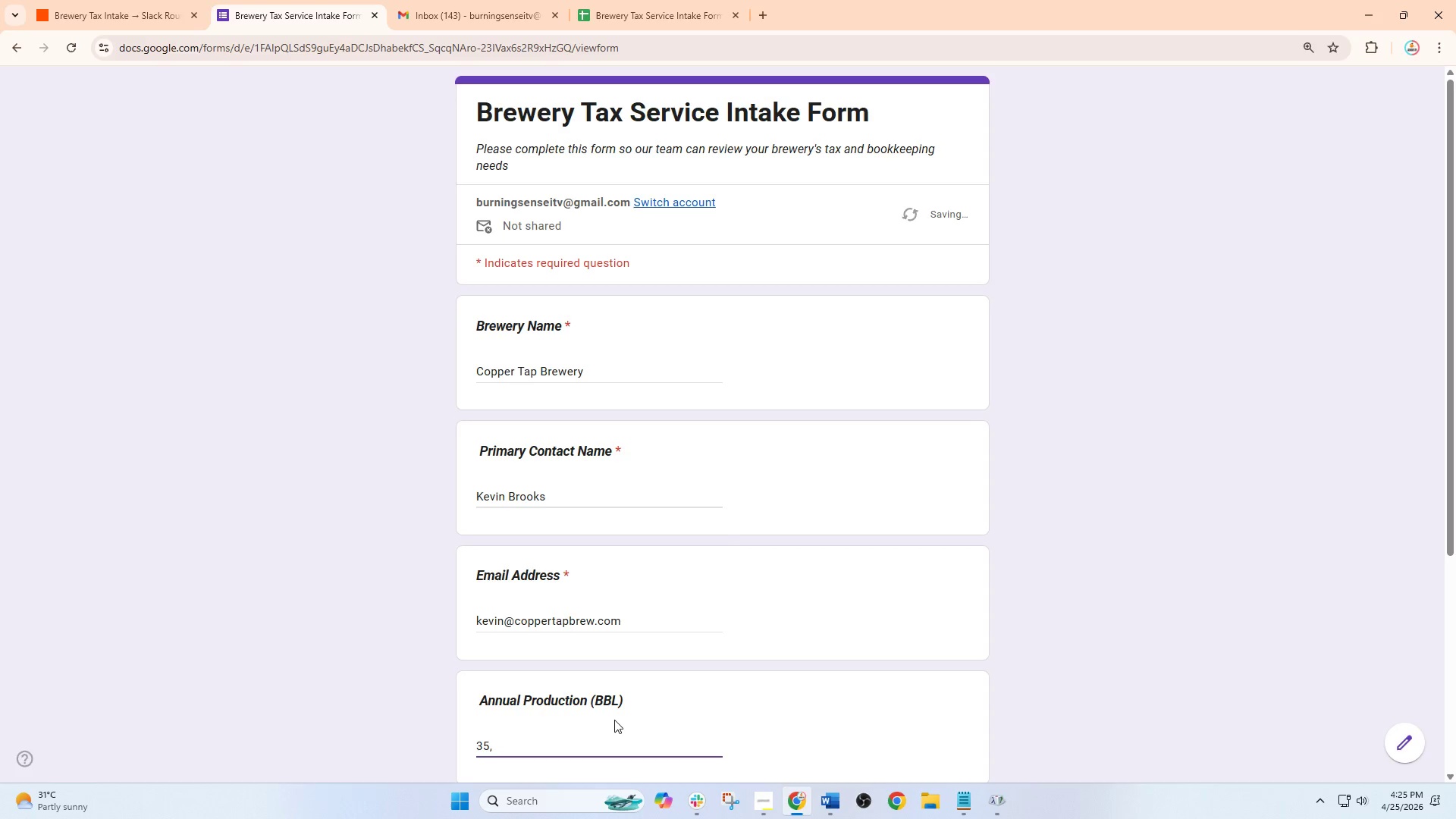 
hold_key(key=Comma, duration=0.41)
 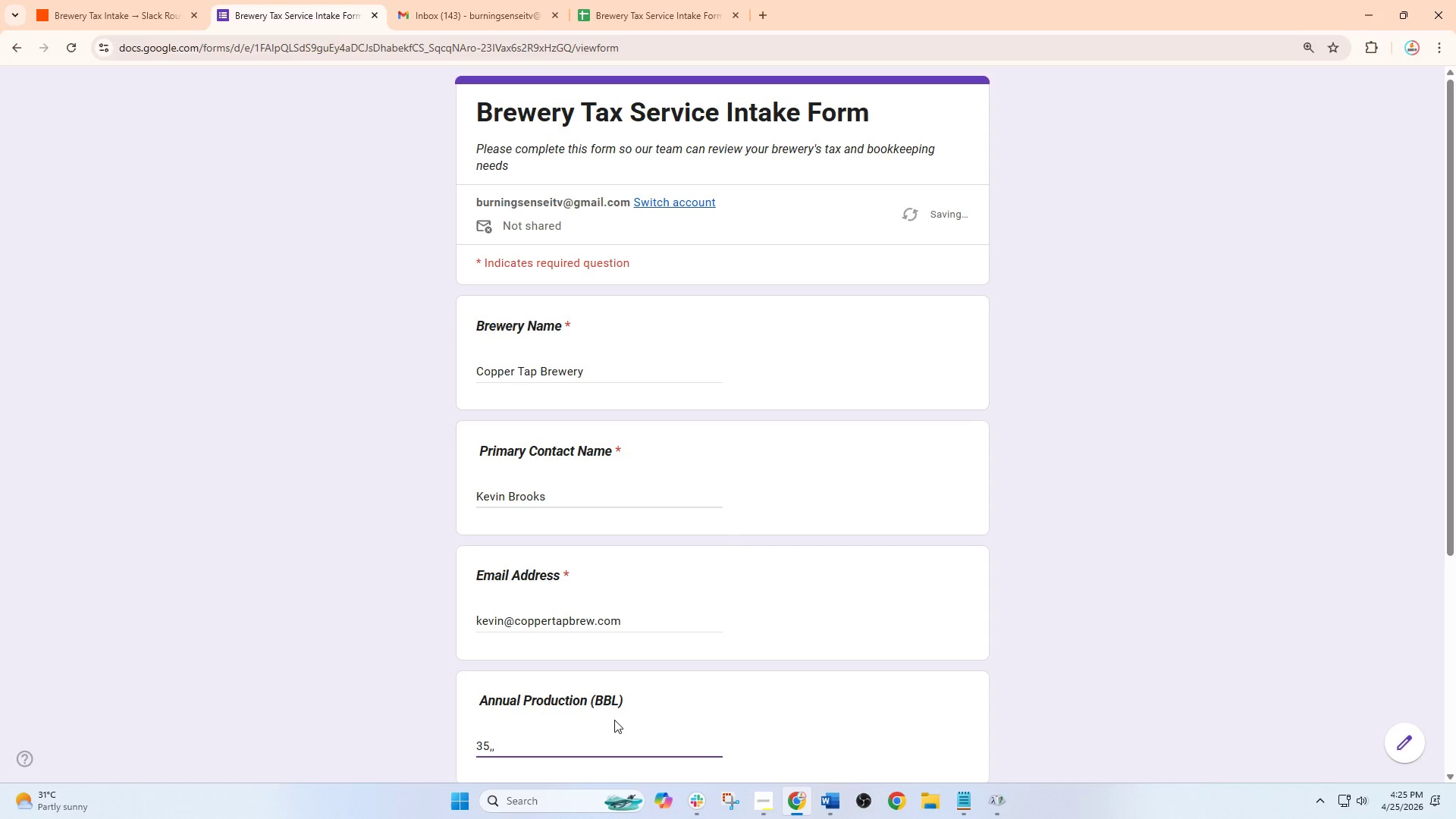 
key(Comma)
 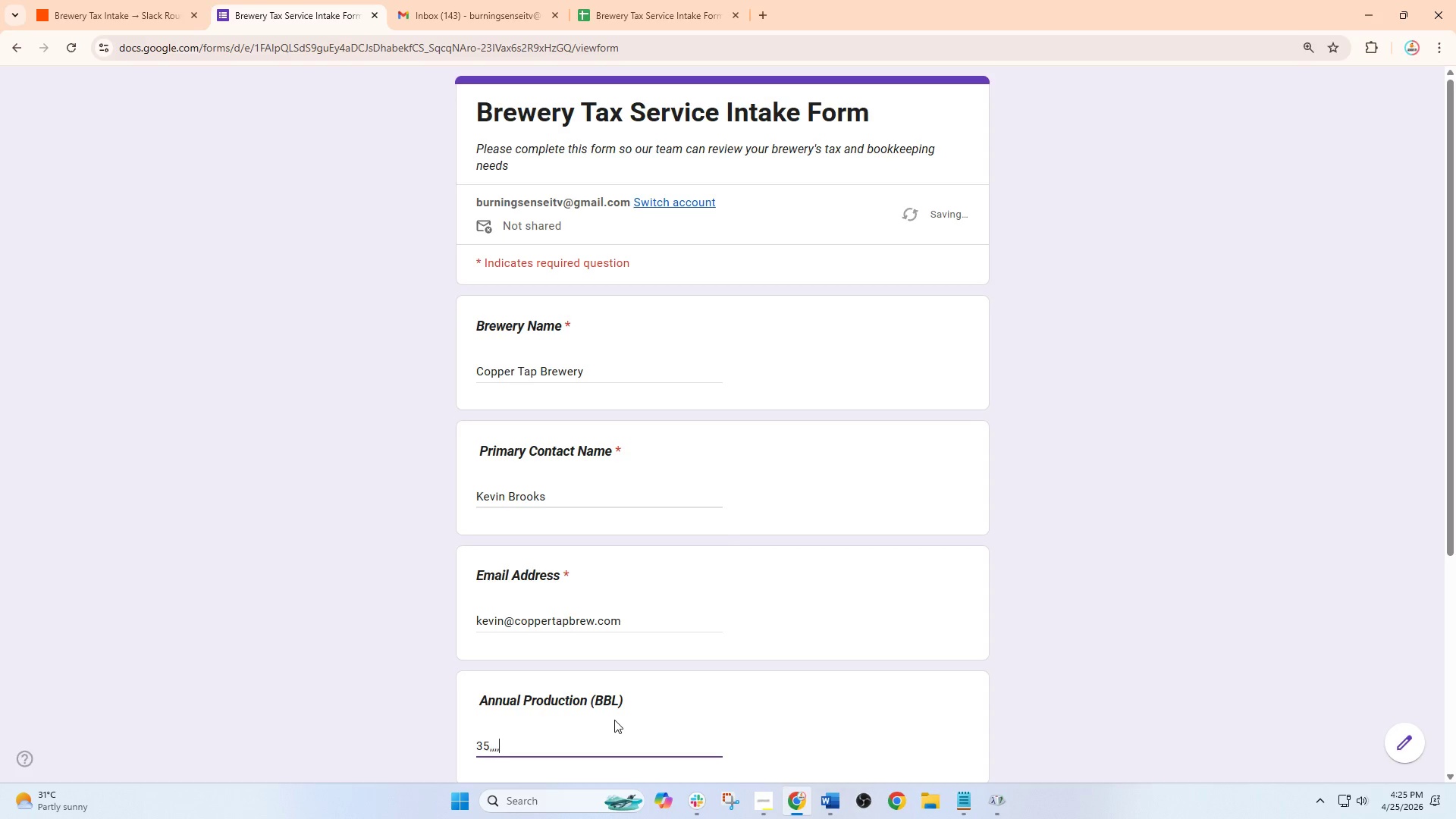 
key(Comma)
 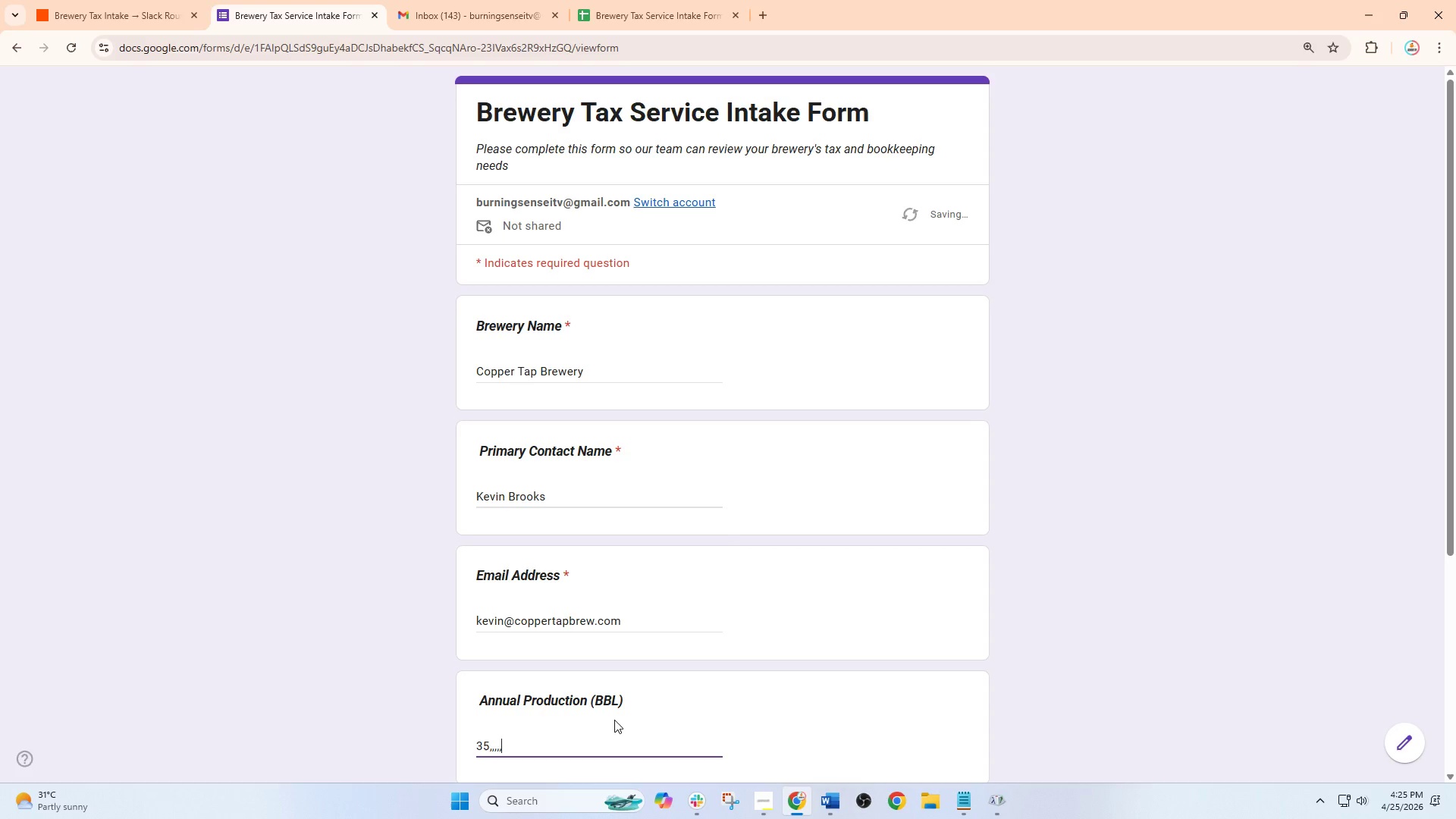 
hold_key(key=Comma, duration=1.23)
 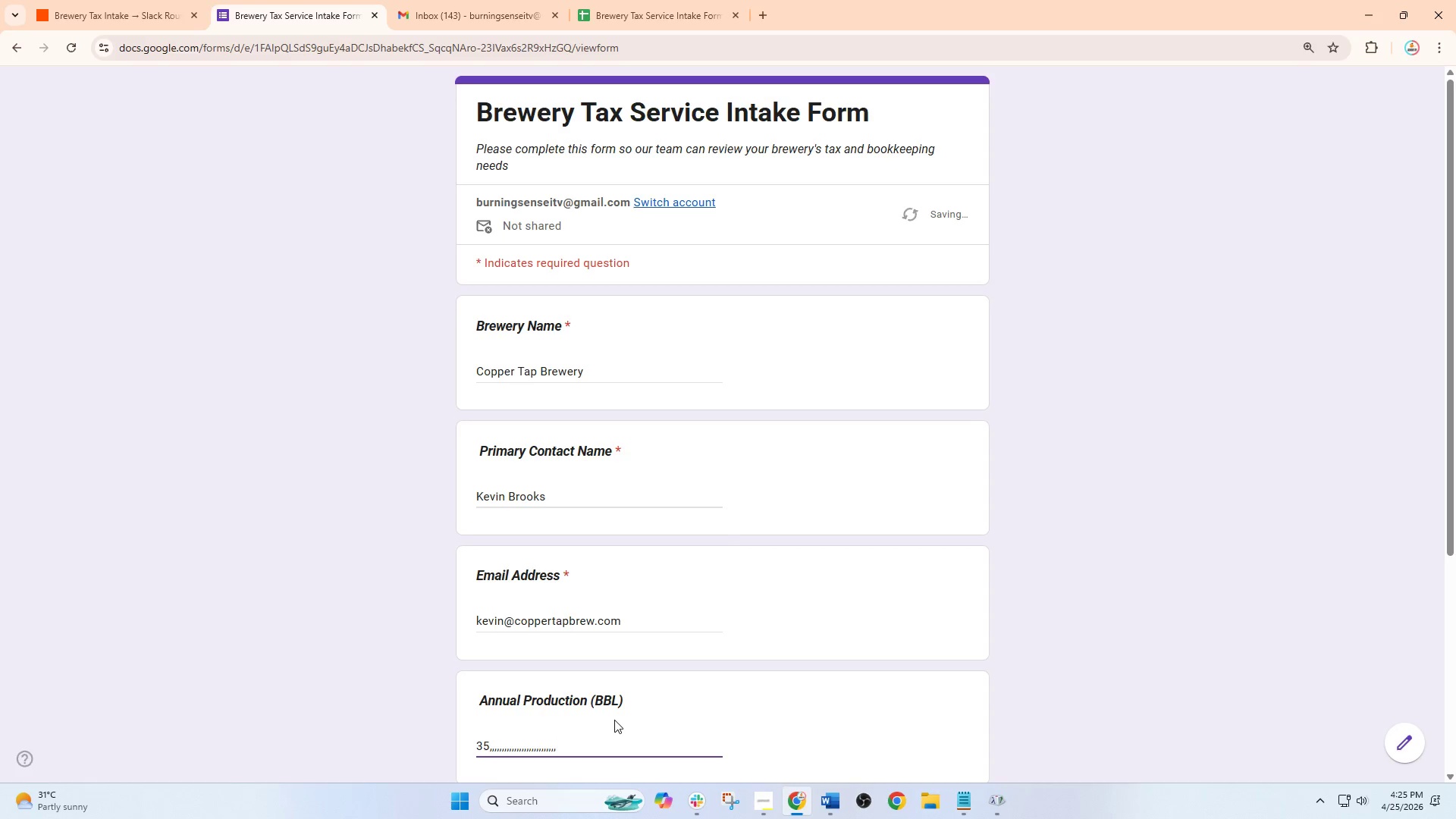 
hold_key(key=Backspace, duration=1.26)
 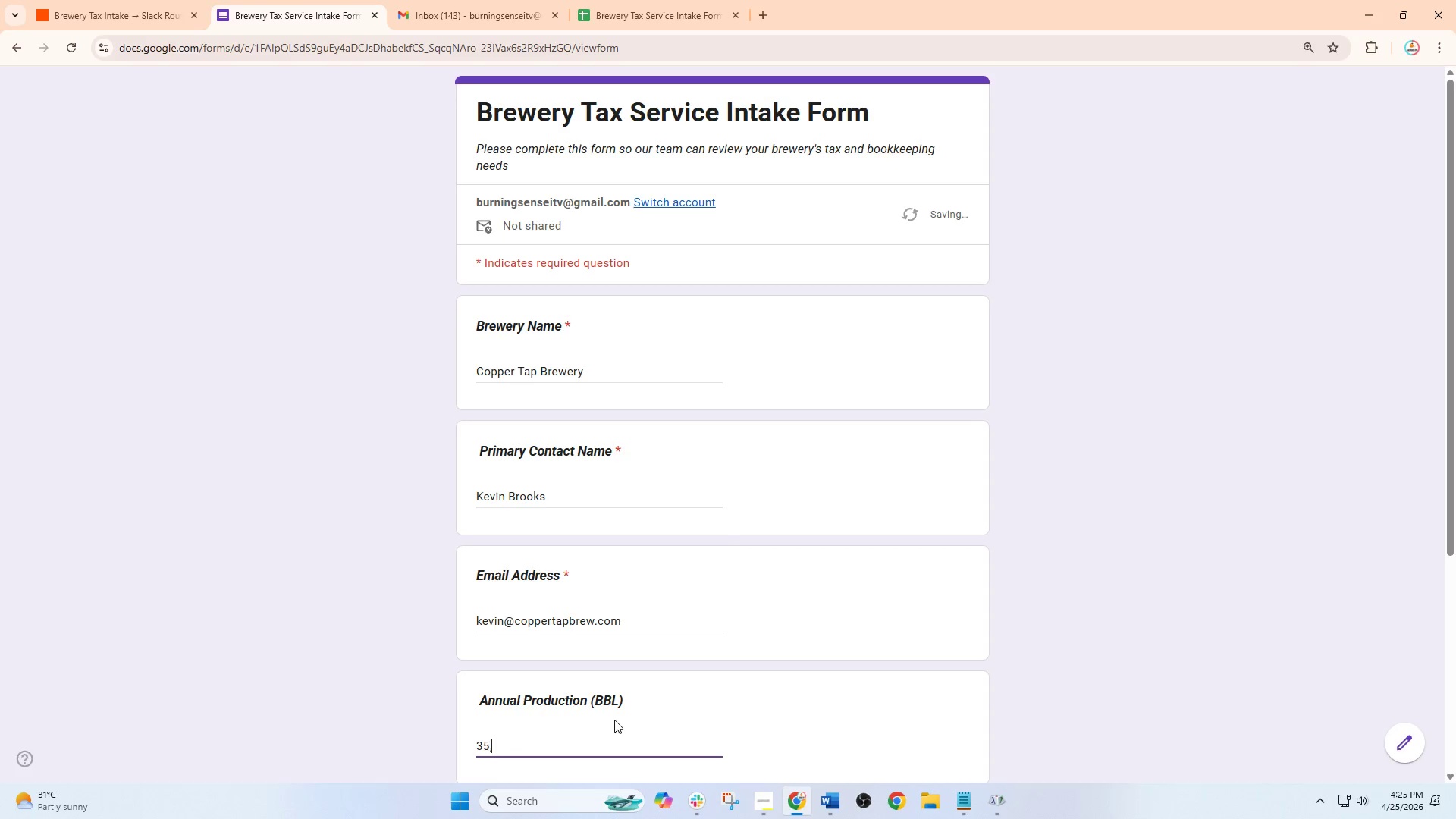 
key(Backspace)
 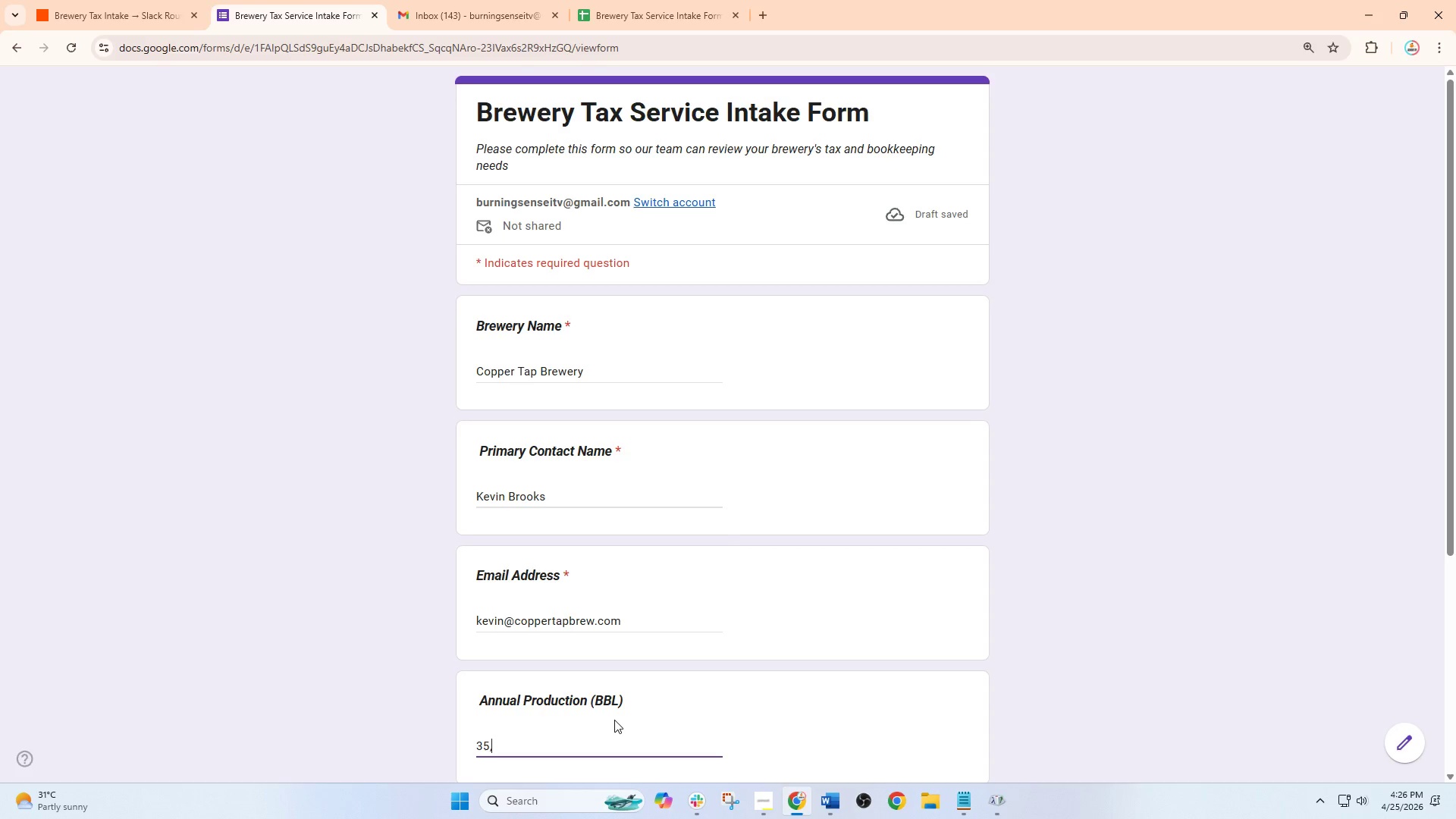 
wait(5.09)
 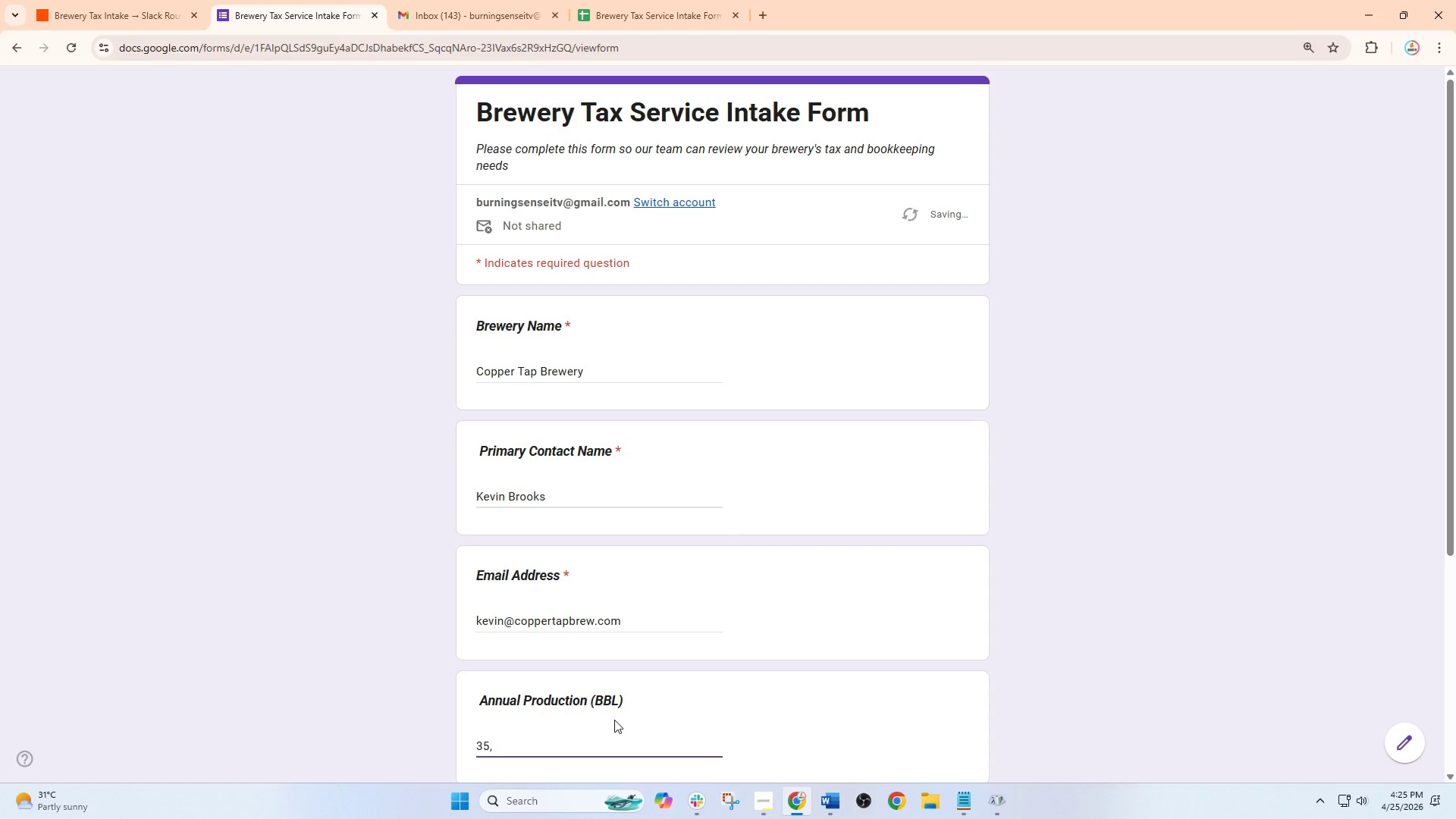 
type(600)
 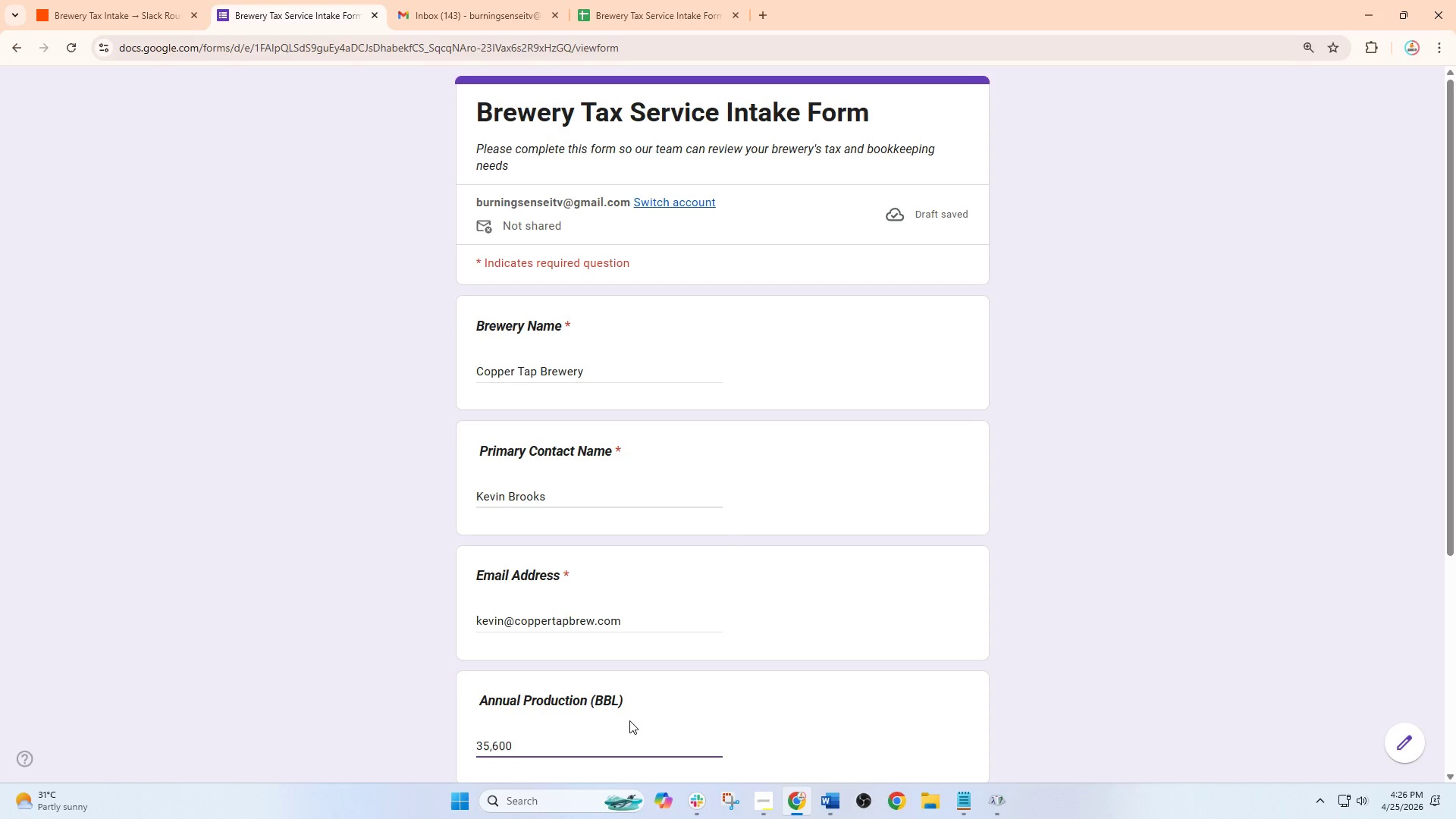 
scroll: coordinate [604, 638], scroll_direction: down, amount: 2.0
 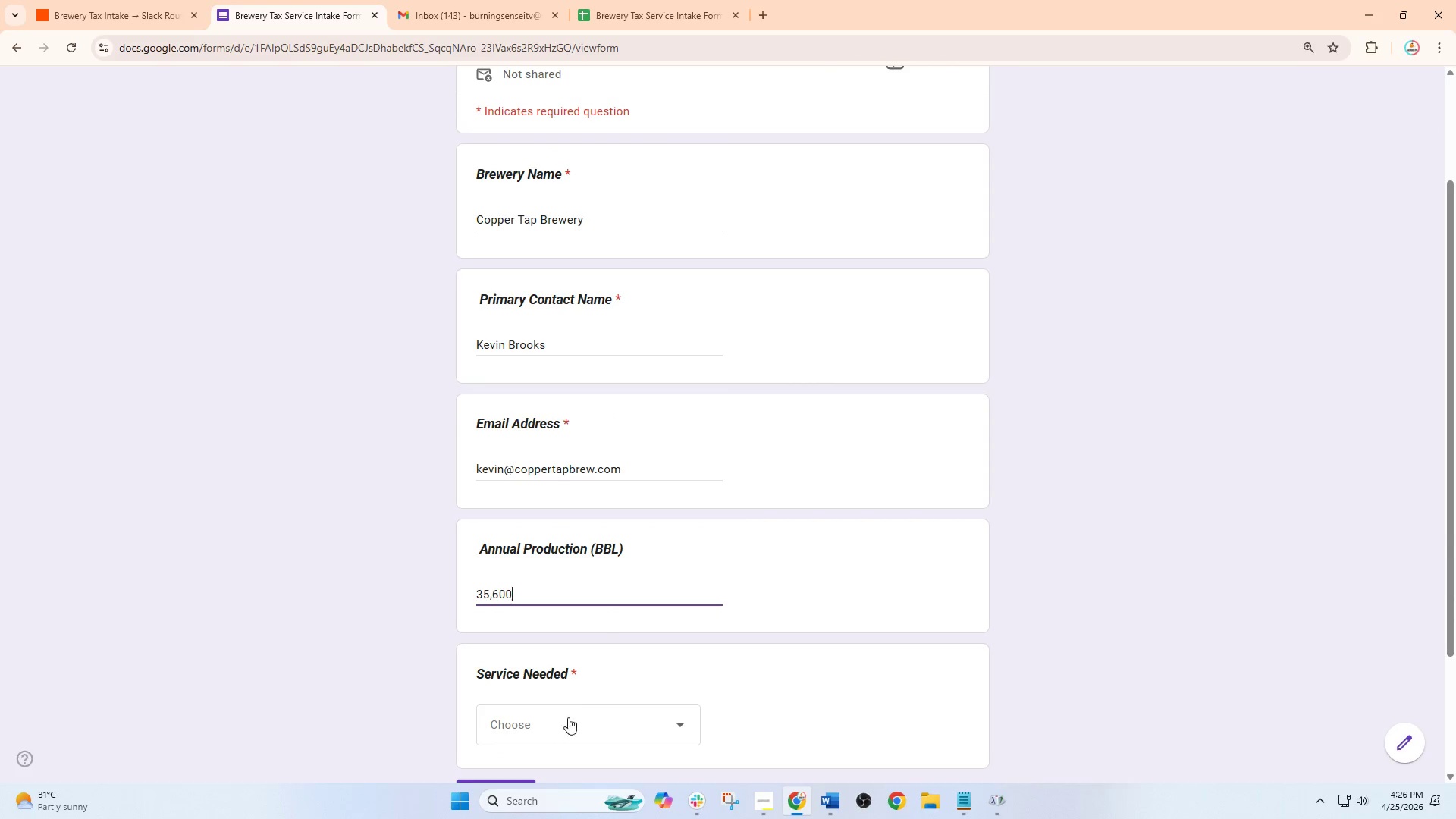 
mouse_move([638, 699])
 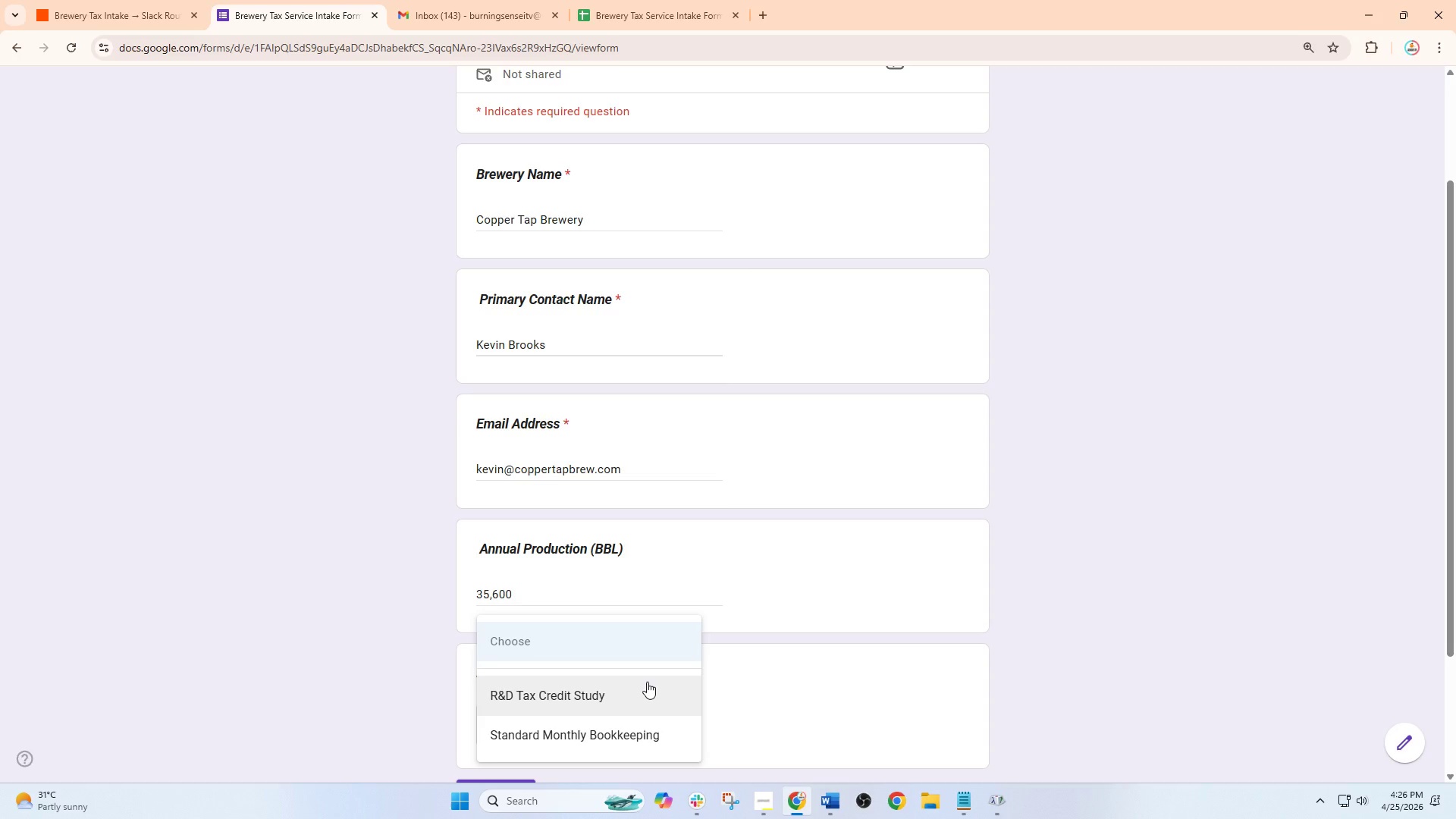 
left_click([647, 672])
 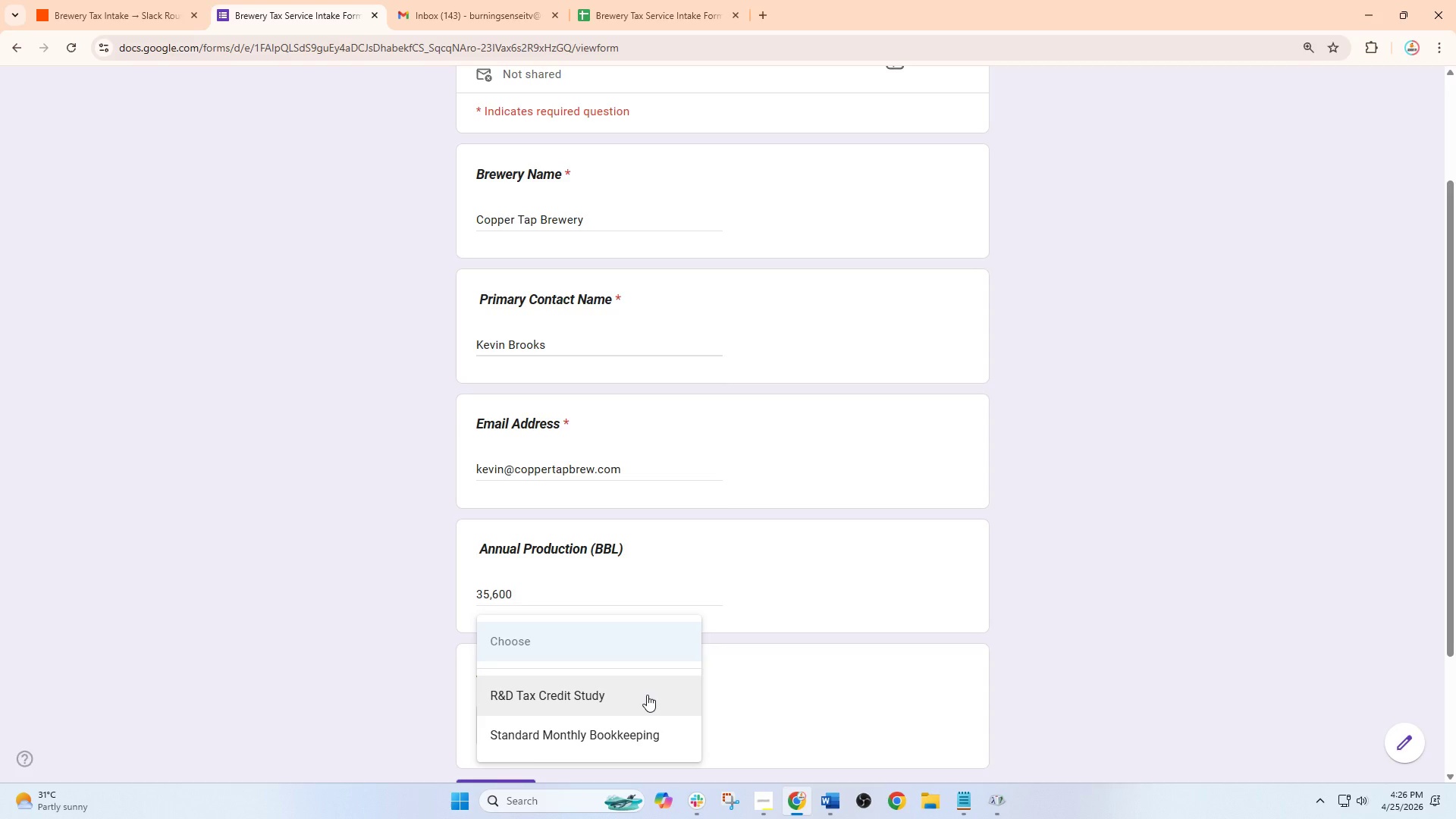 
left_click([647, 695])
 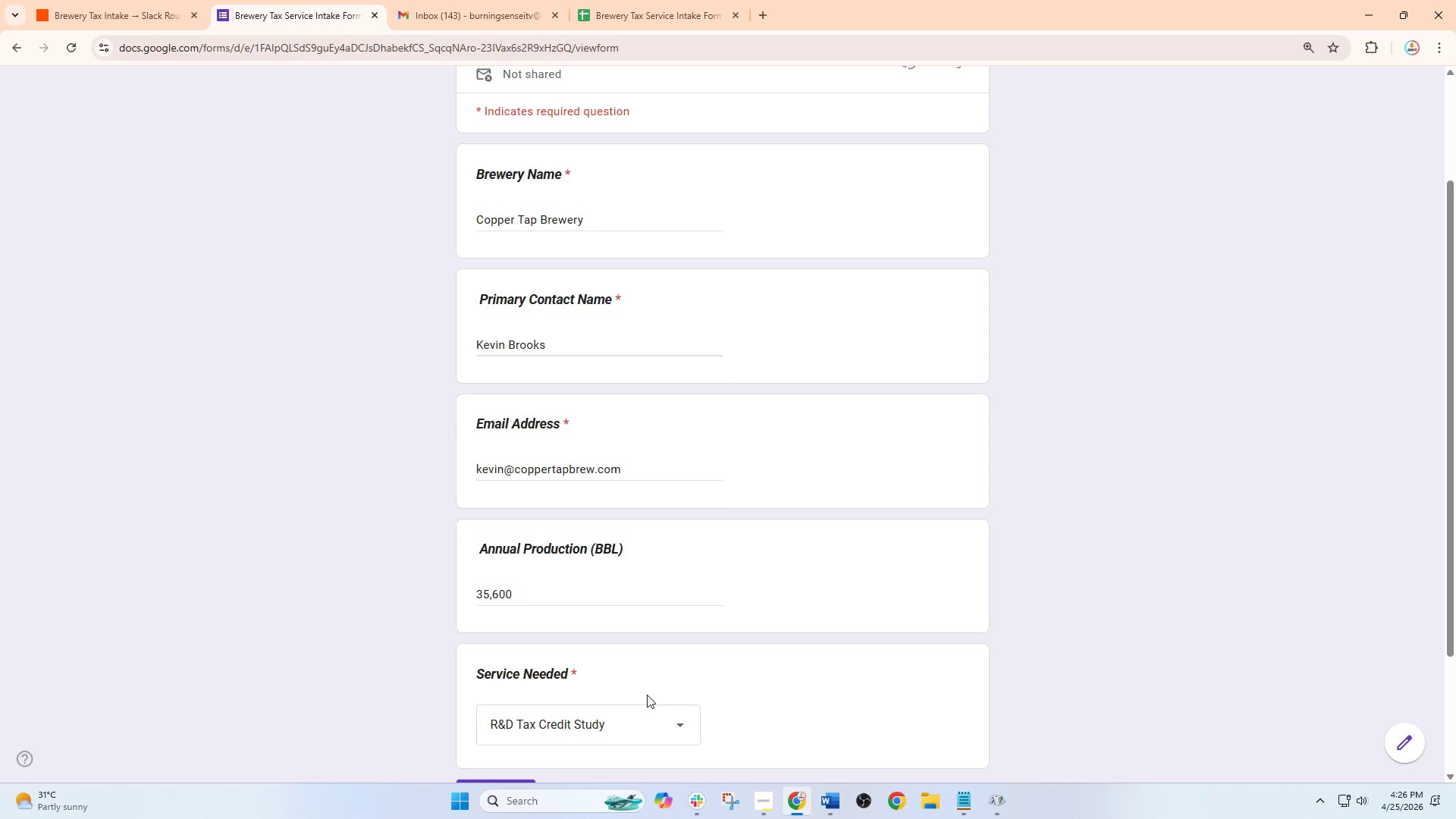 
scroll: coordinate [647, 695], scroll_direction: down, amount: 2.0
 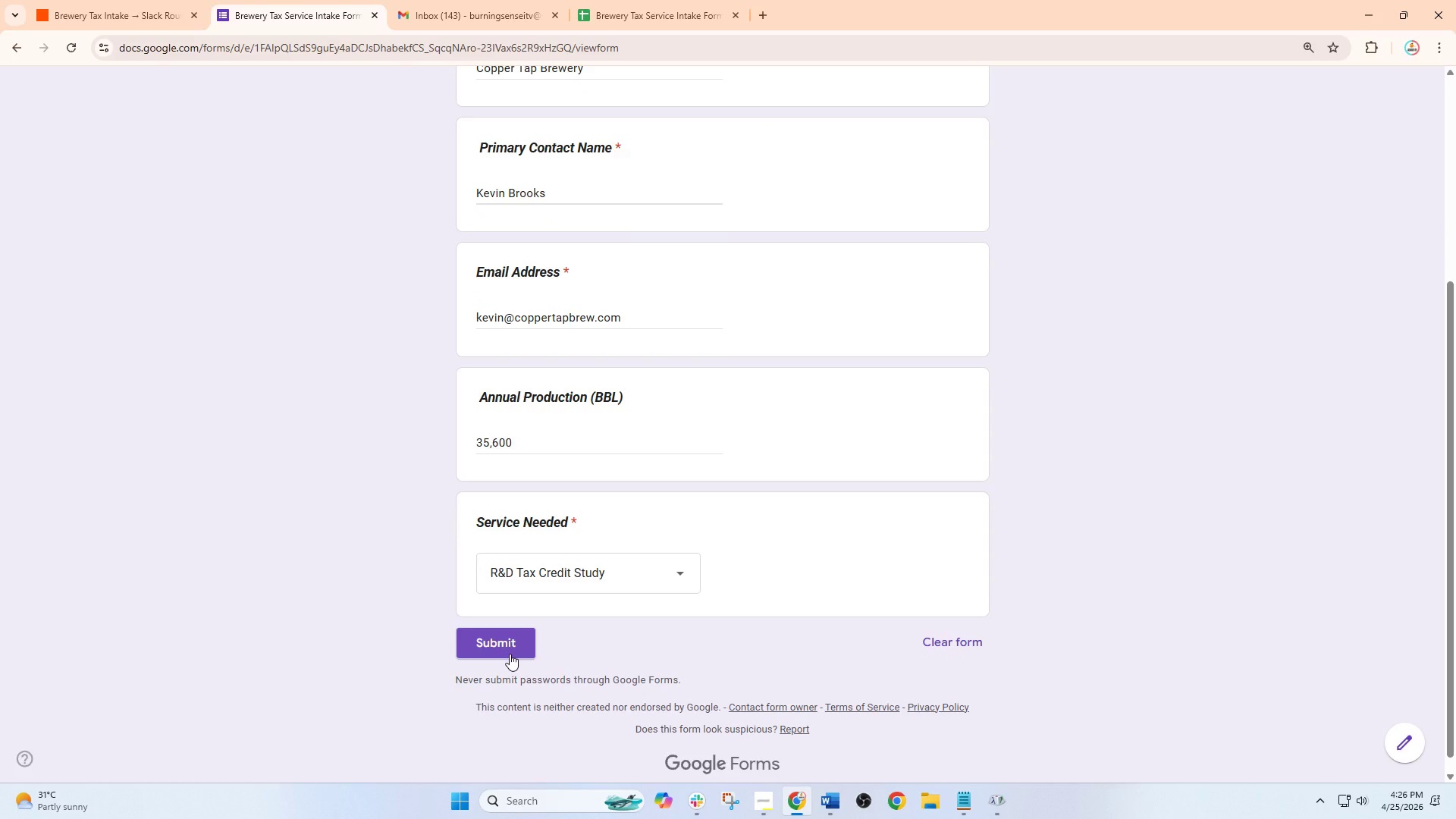 
left_click([510, 654])
 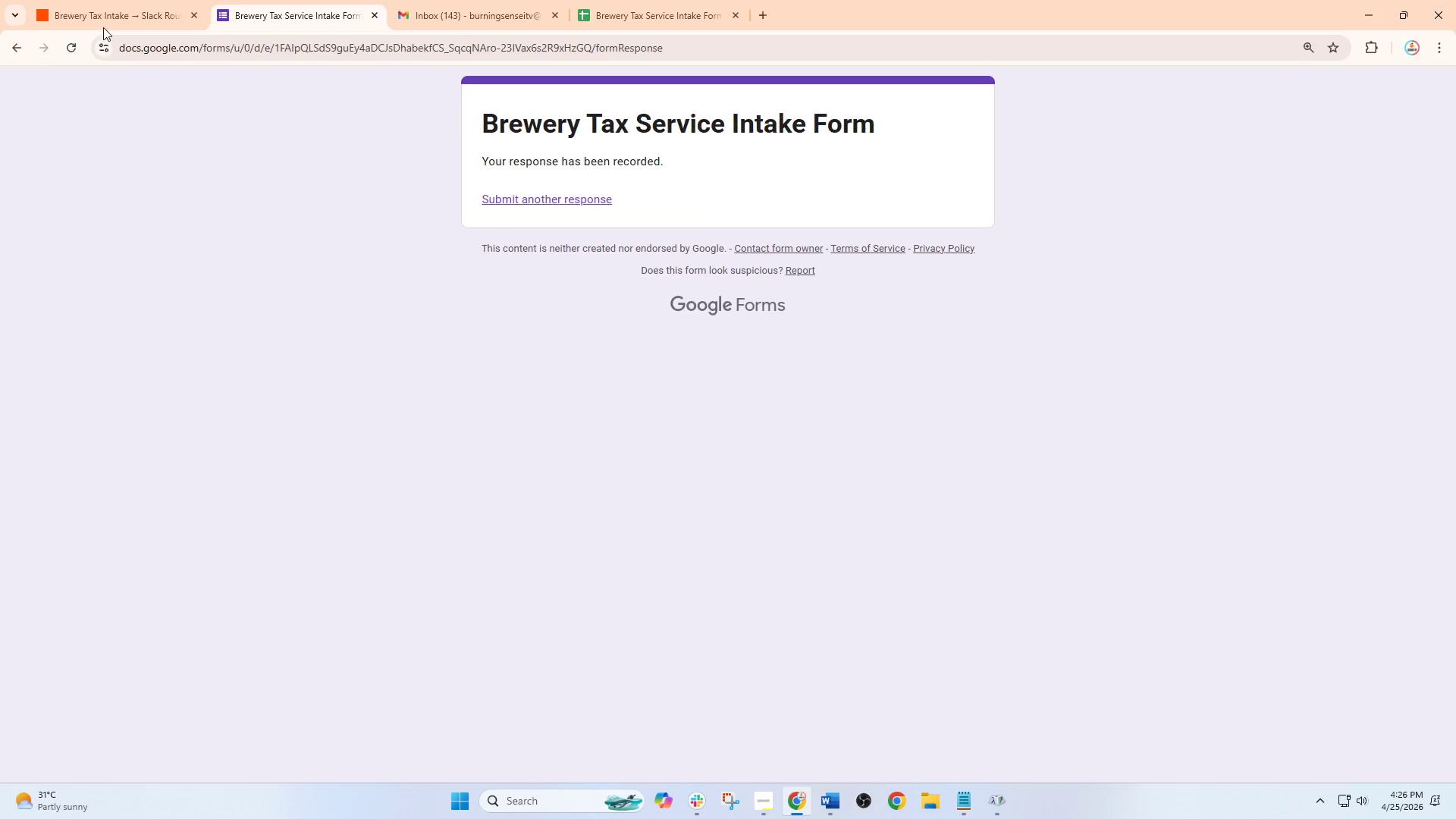 
left_click([101, 23])
 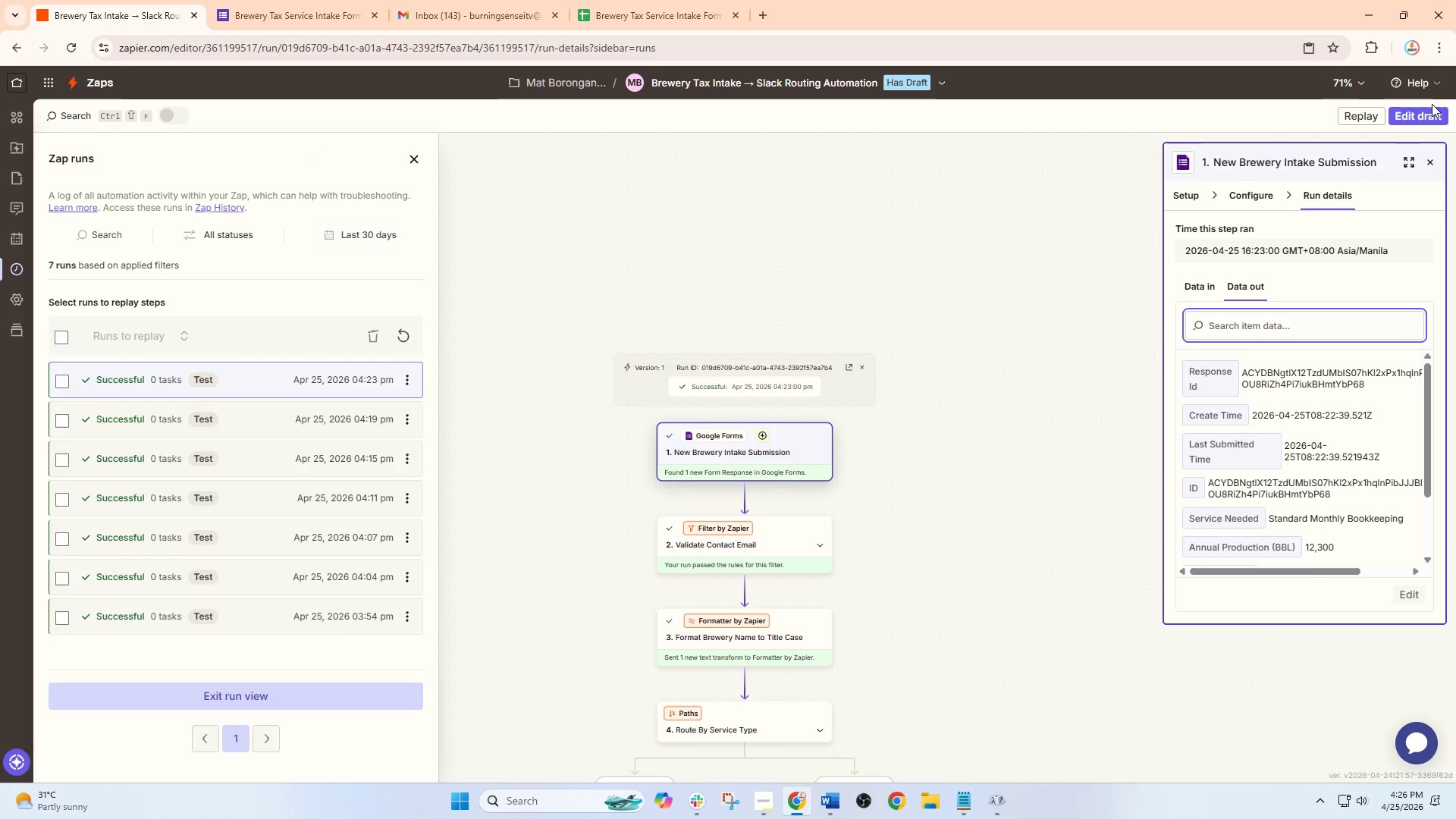 
left_click([1432, 117])
 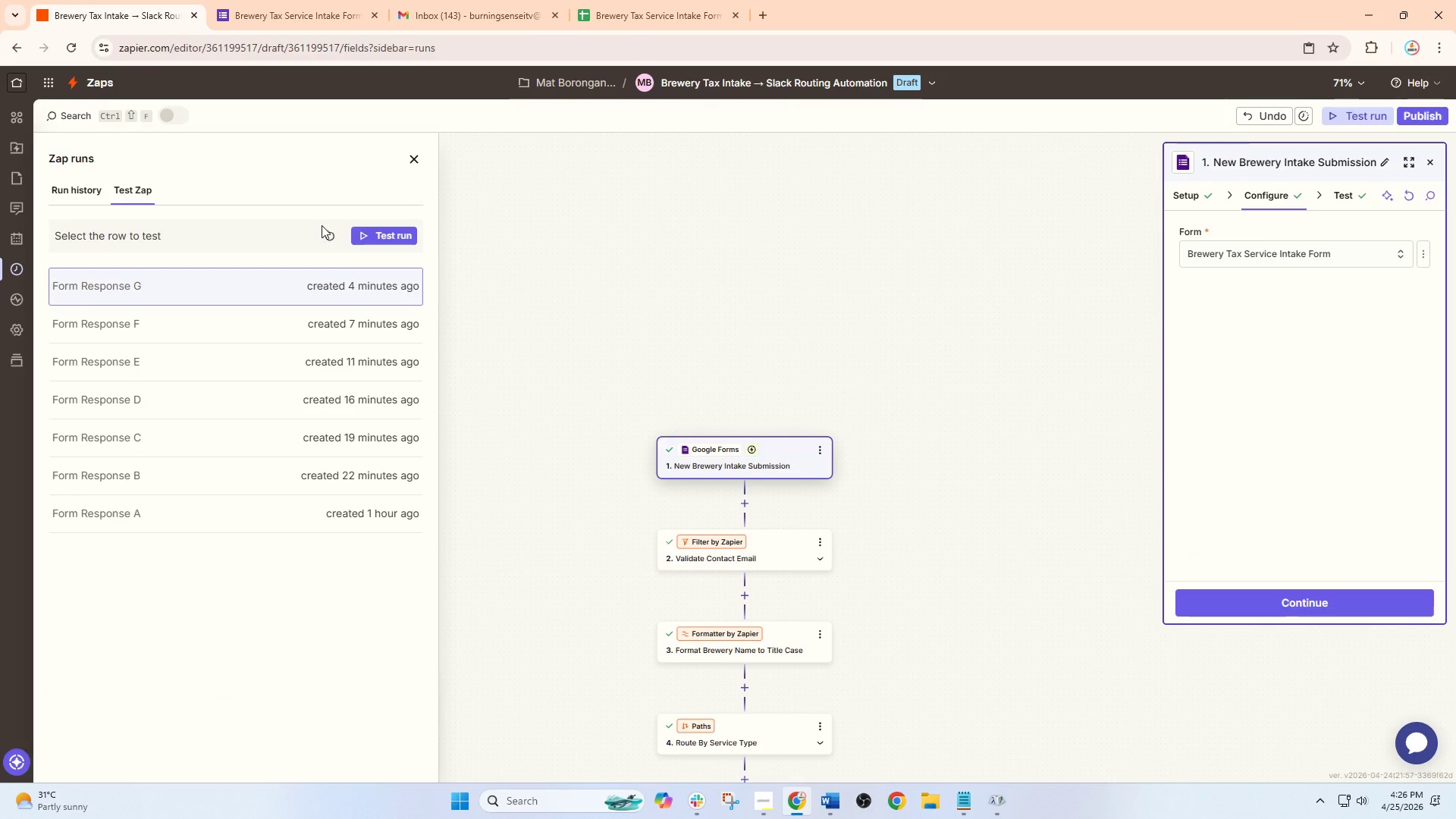 
left_click([334, 234])
 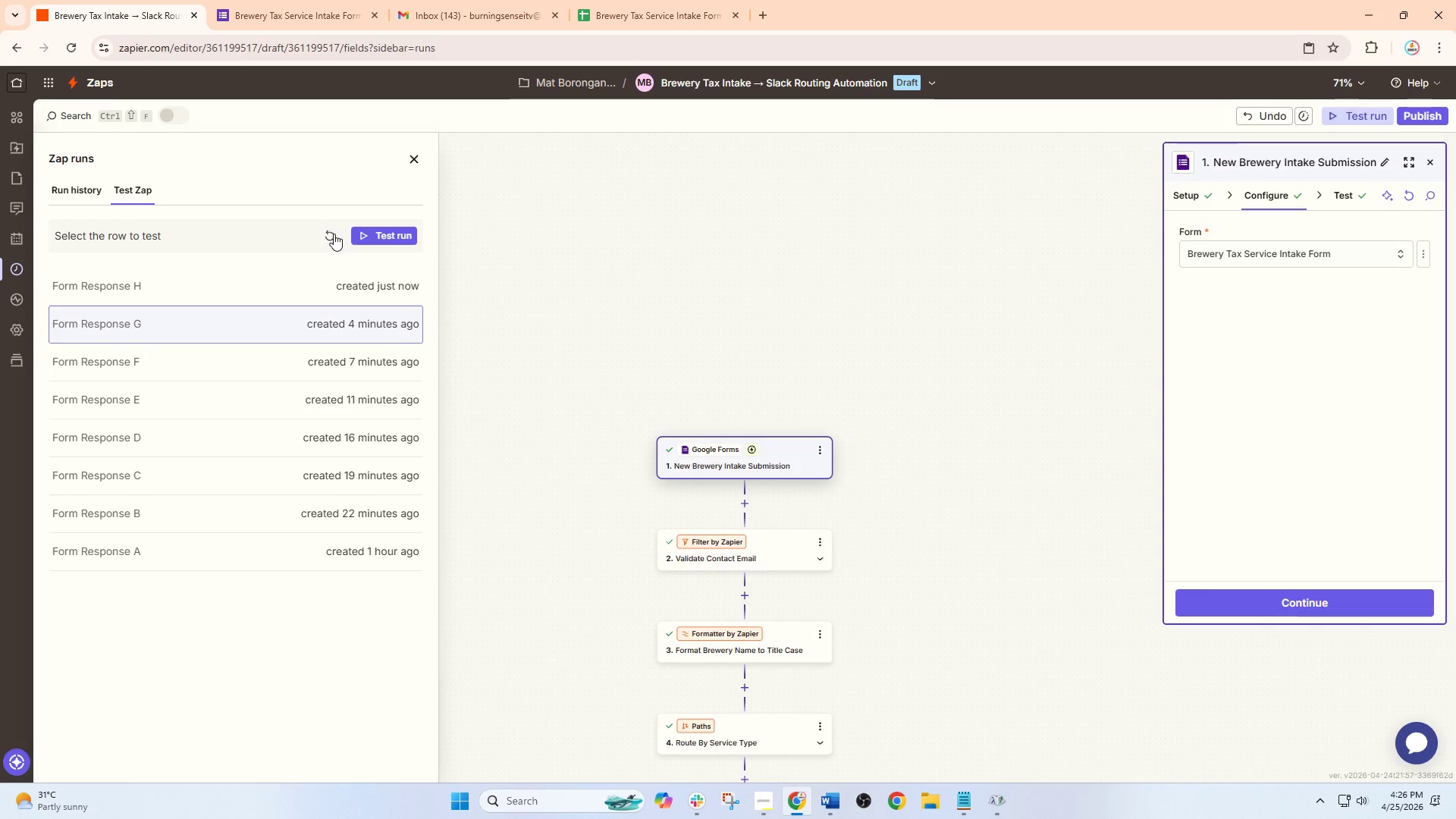 
wait(7.48)
 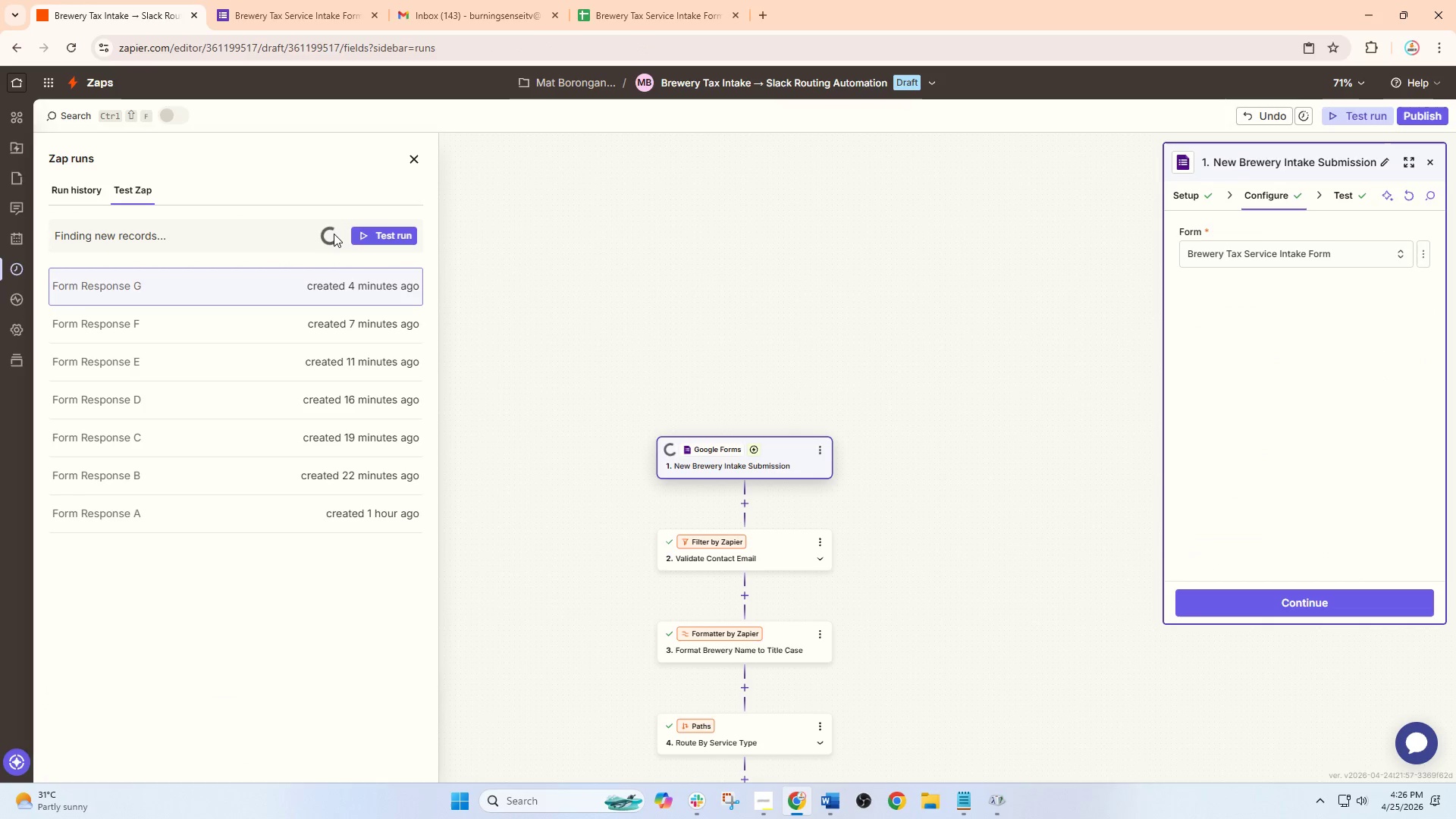 
left_click([391, 272])
 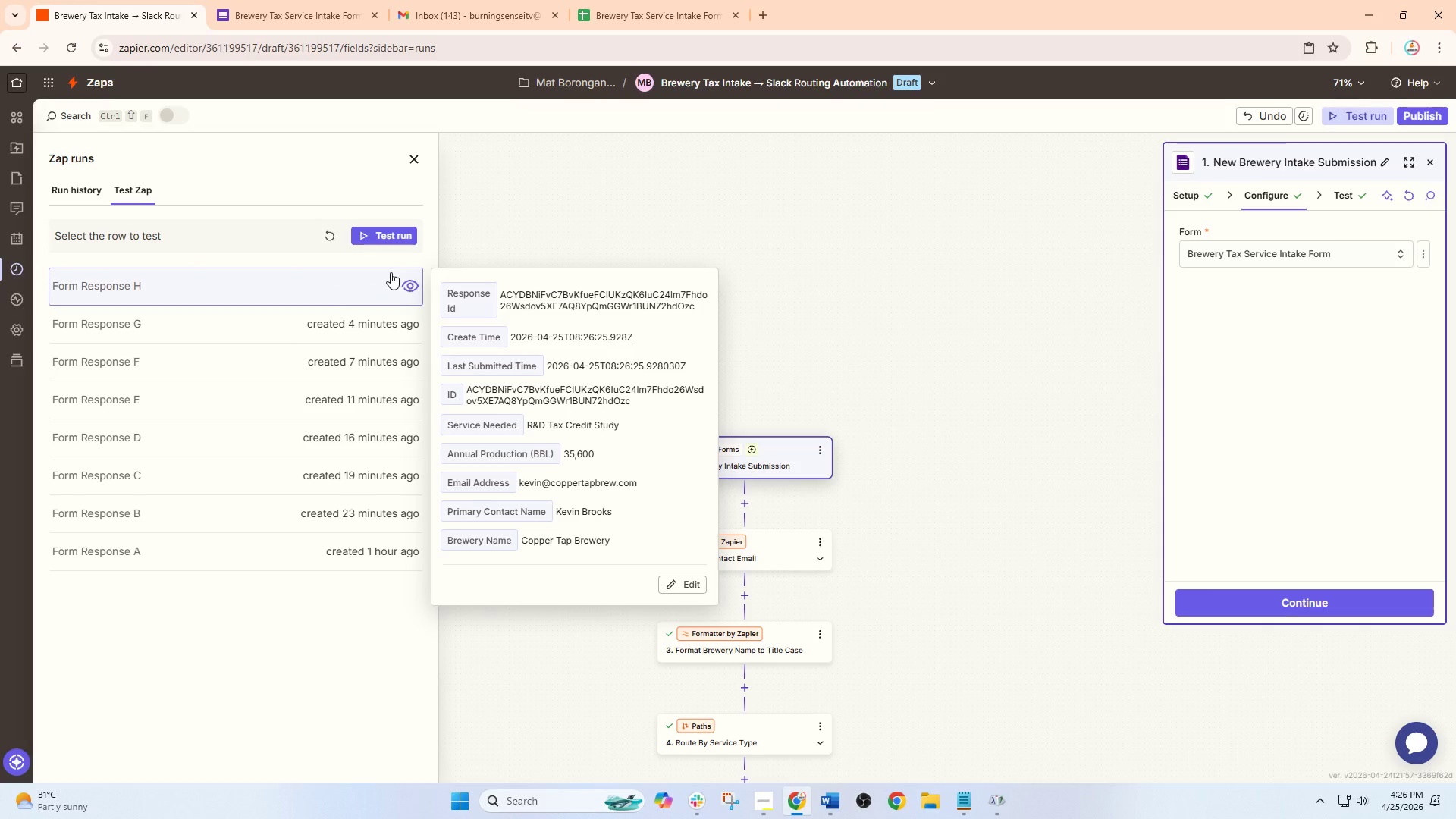 
wait(6.95)
 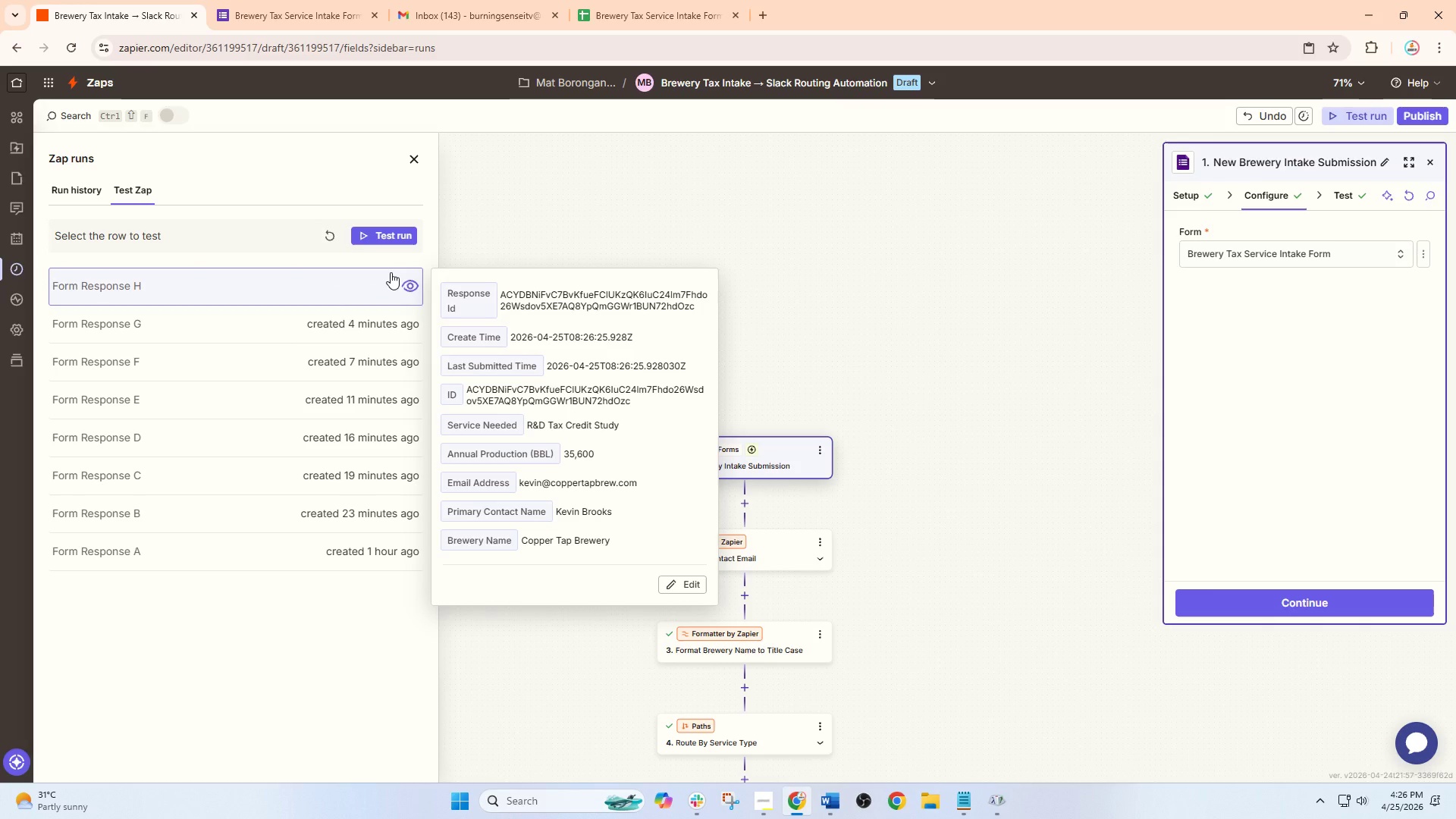 
left_click([415, 230])
 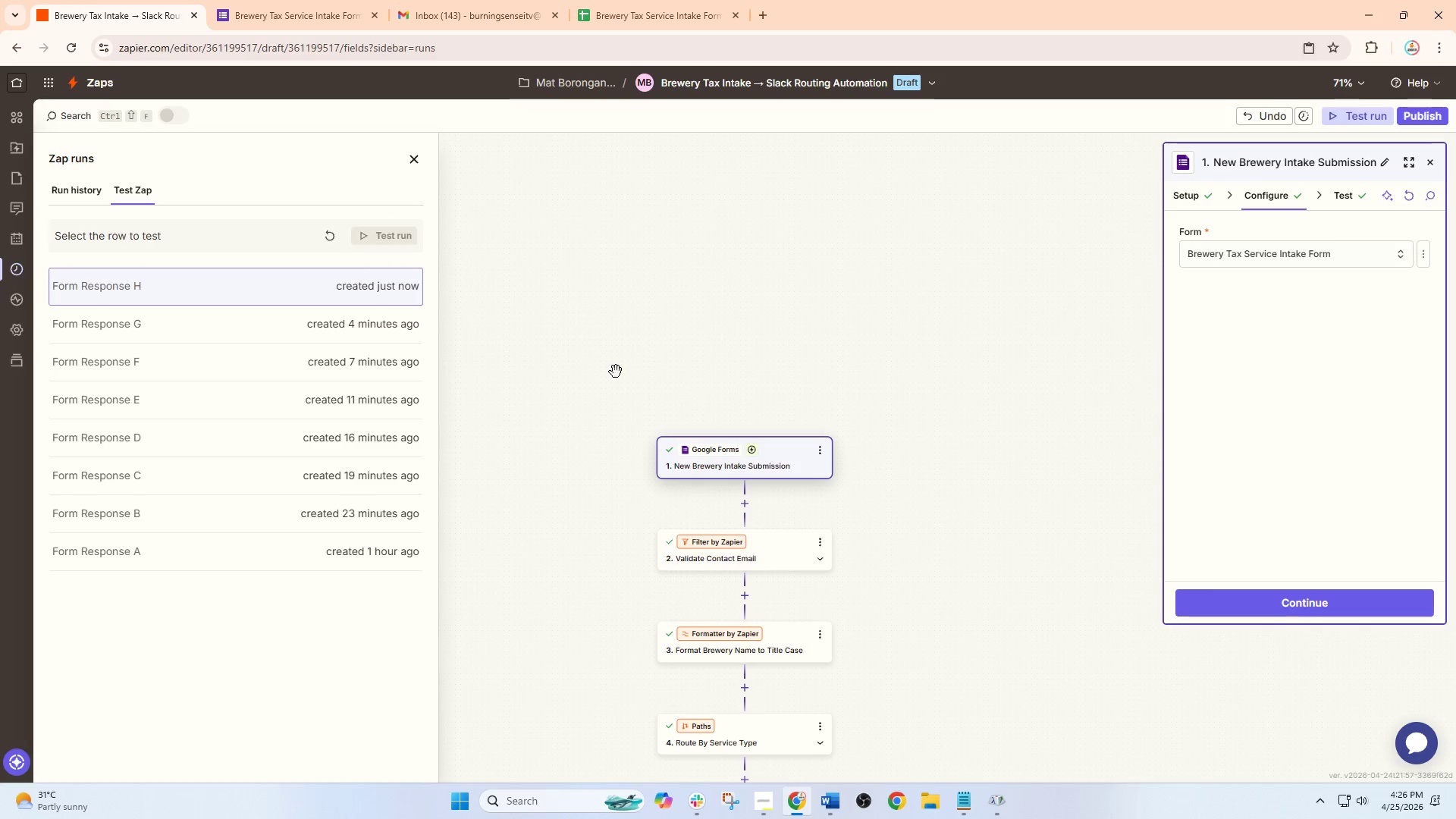 
left_click_drag(start_coordinate=[775, 367], to_coordinate=[748, 137])
 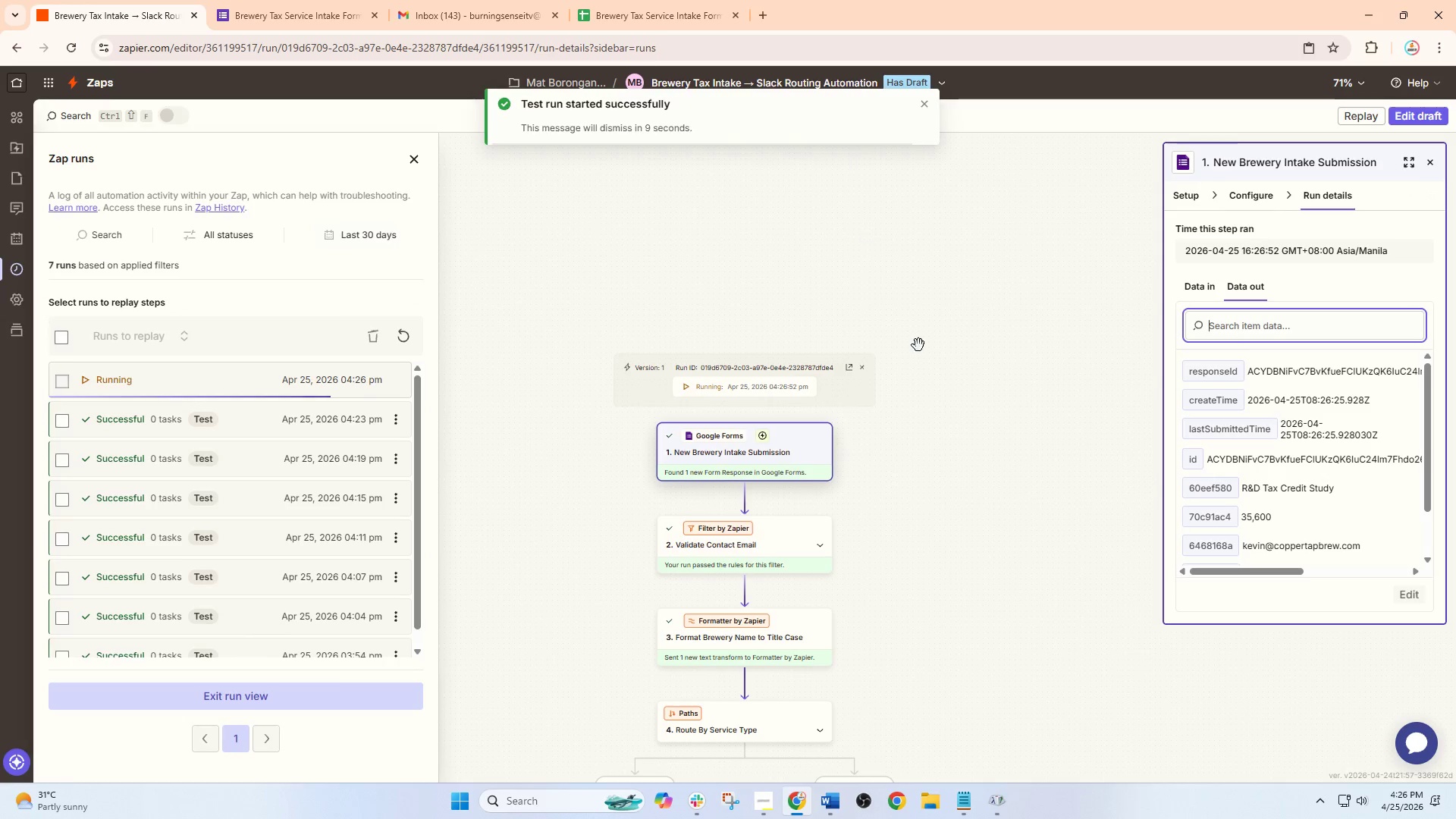 
left_click_drag(start_coordinate=[939, 377], to_coordinate=[977, 335])
 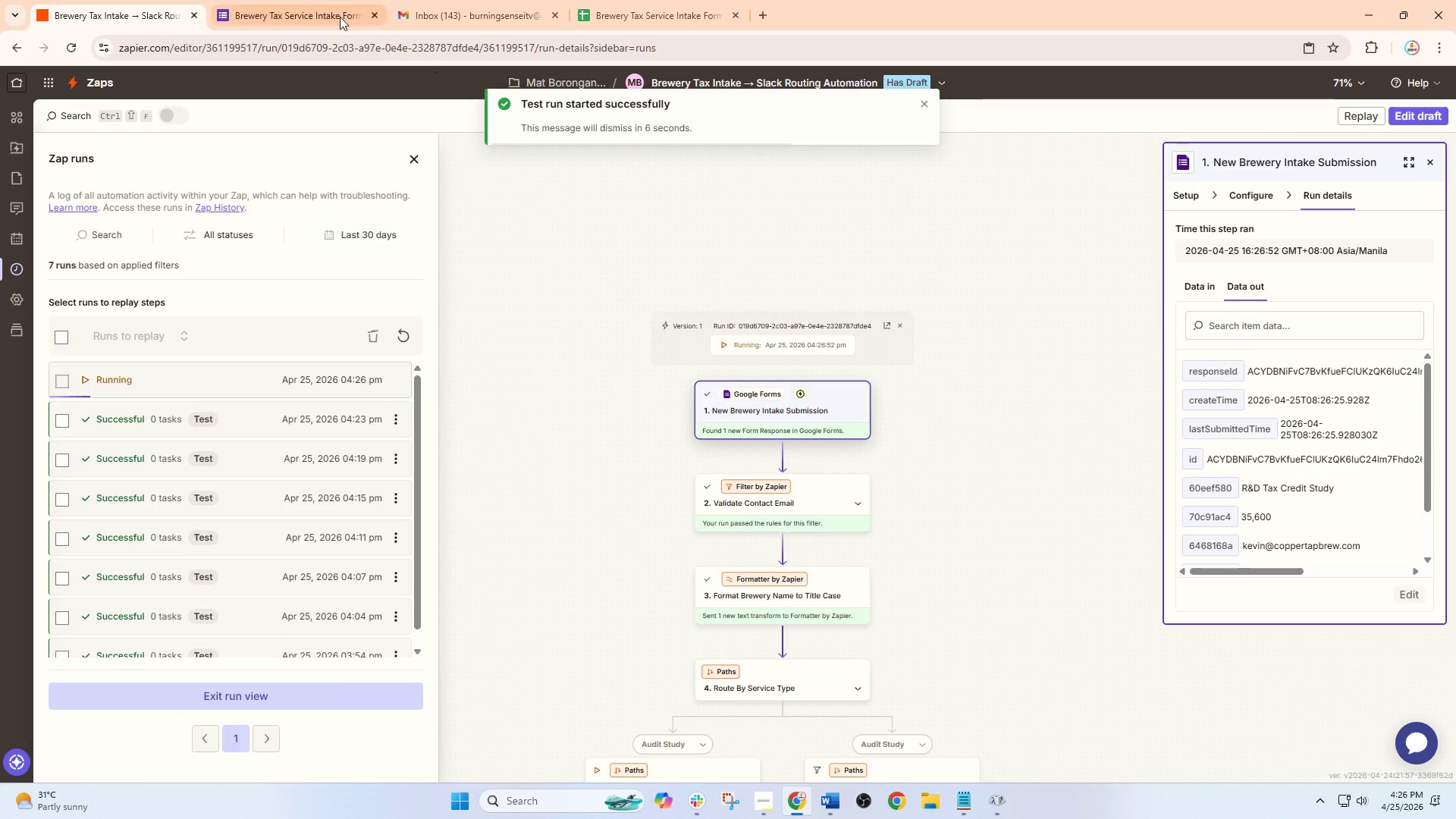 
left_click([340, 17])
 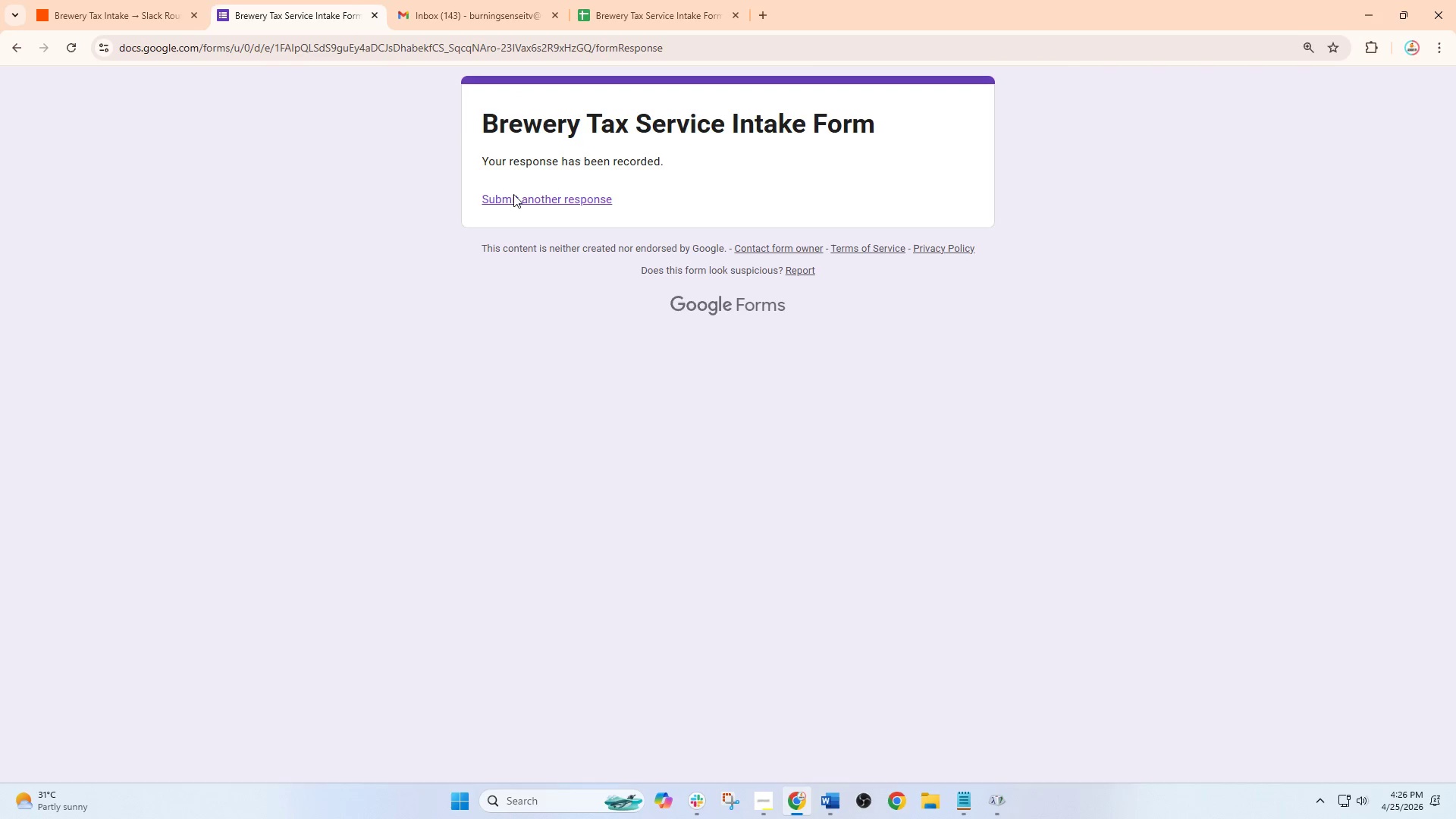 
left_click([513, 194])
 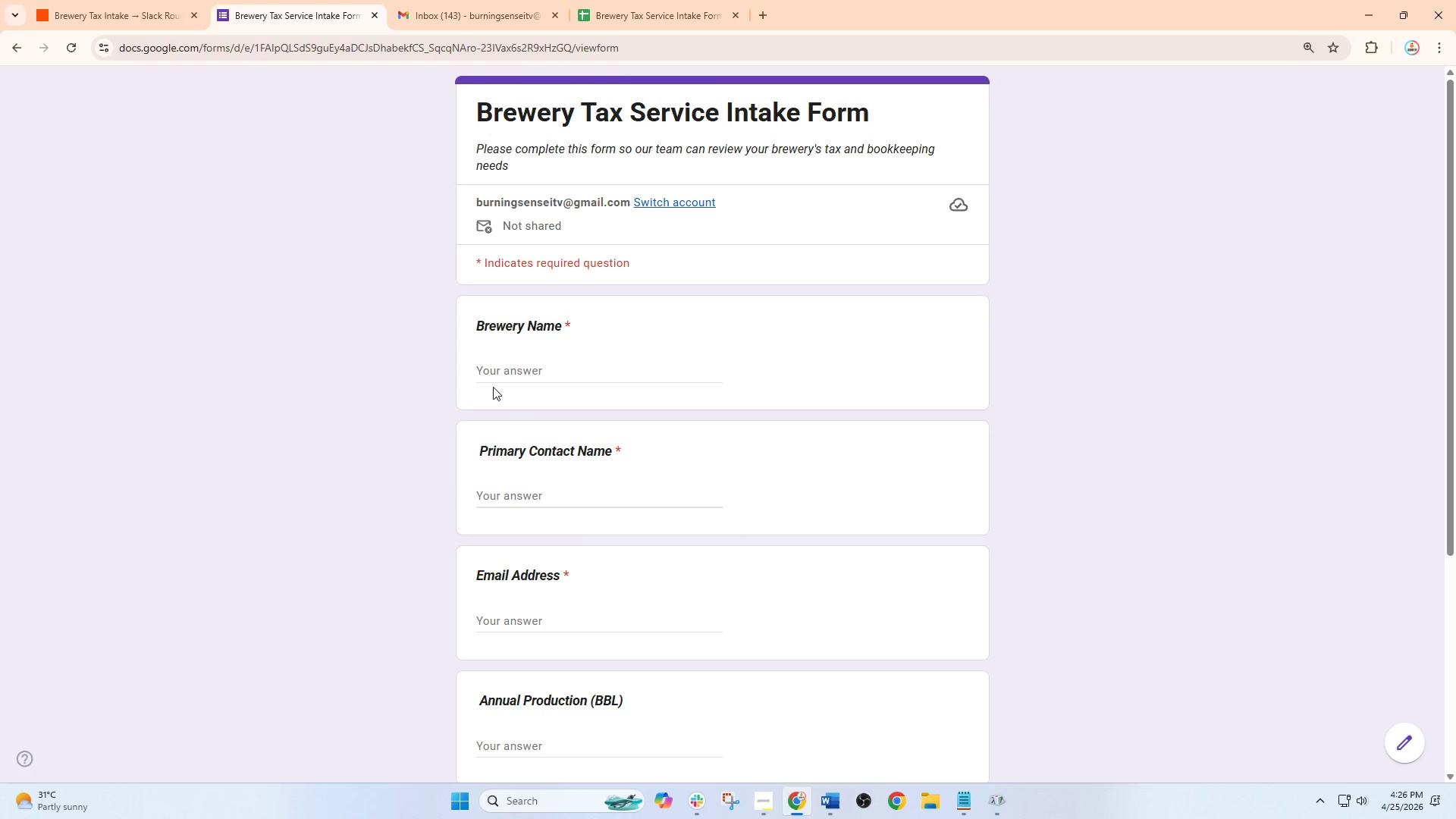 
left_click_drag(start_coordinate=[497, 362], to_coordinate=[497, 367])
 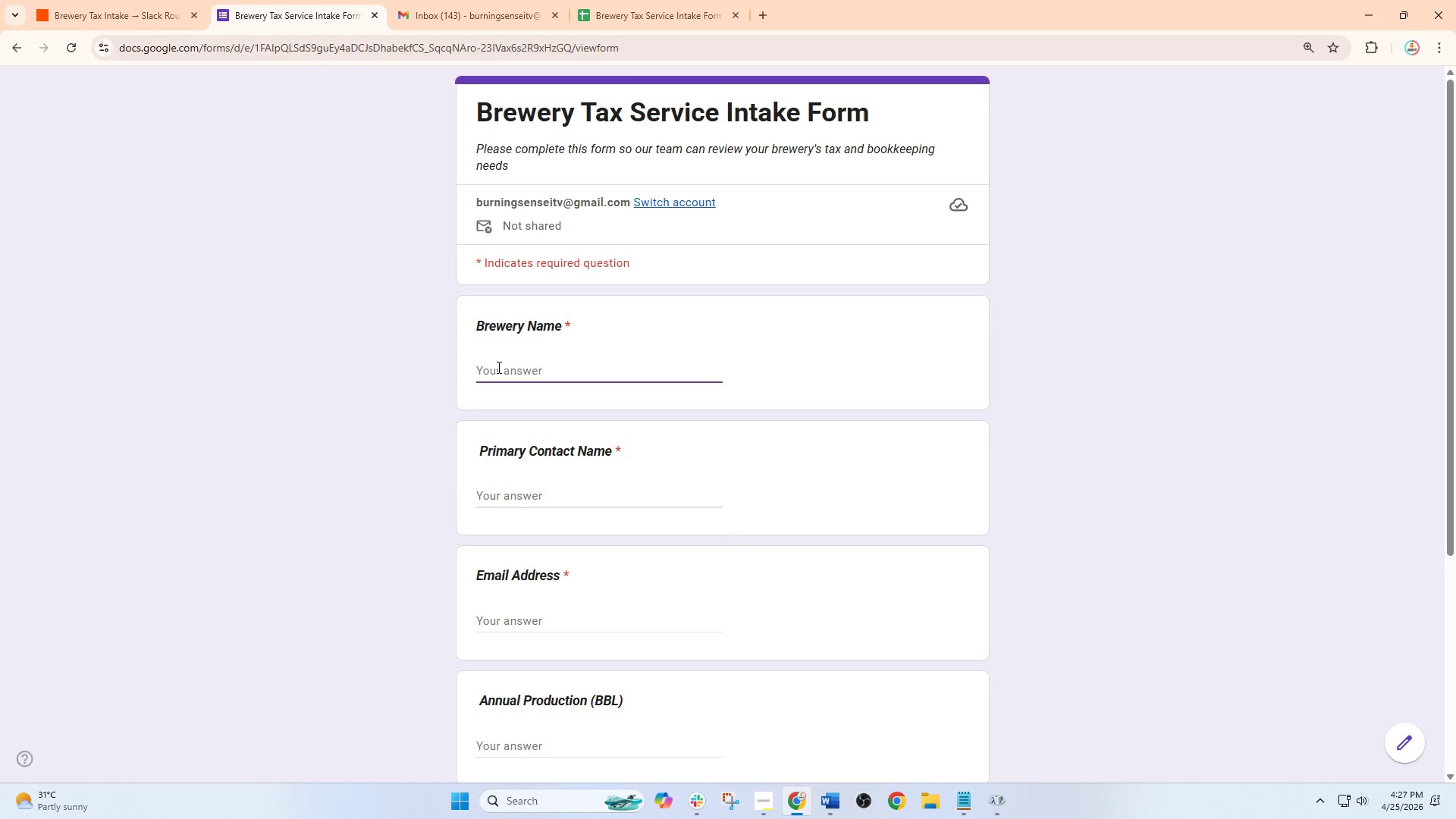 
type(Wild)
 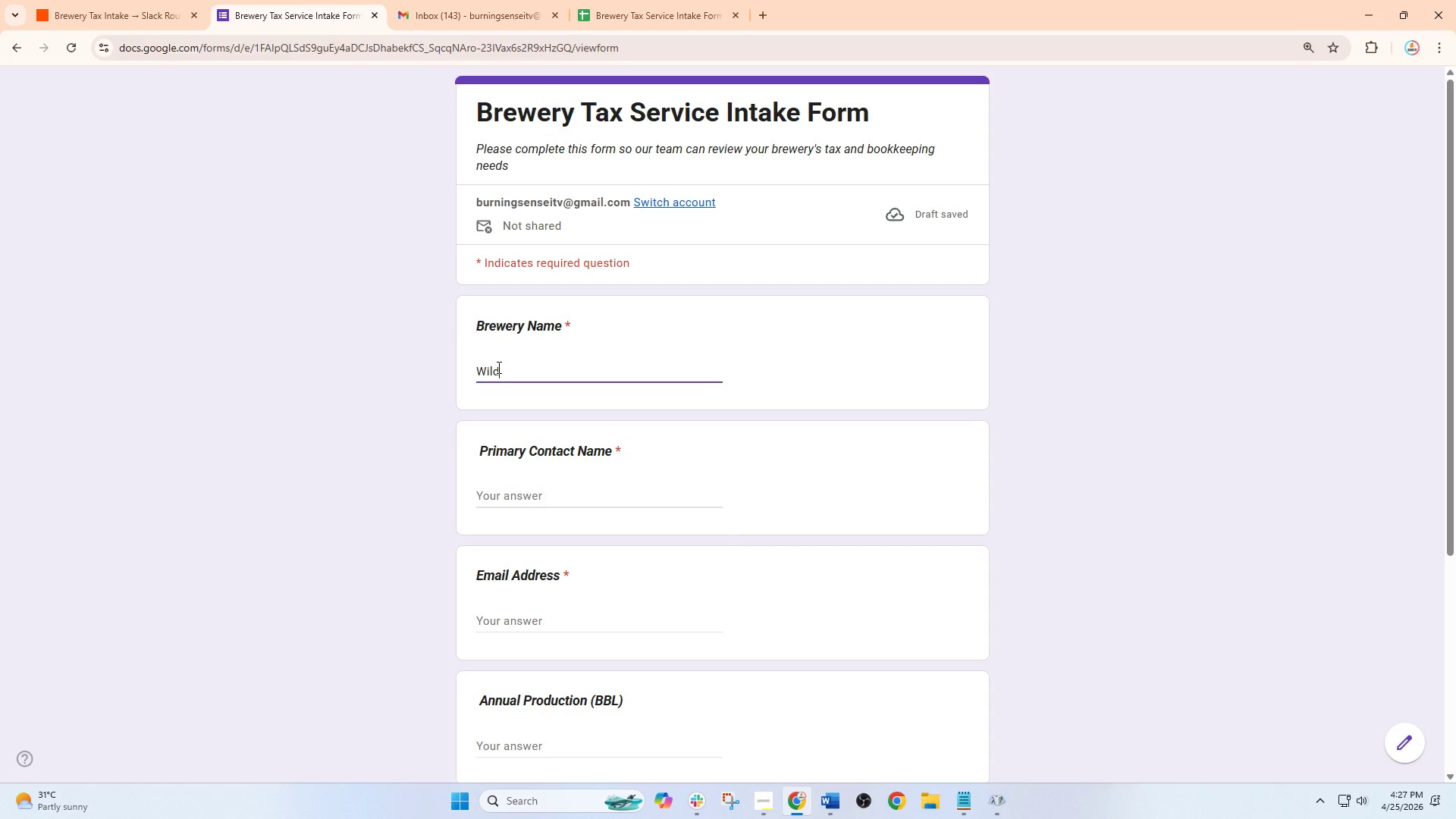 
wait(12.59)
 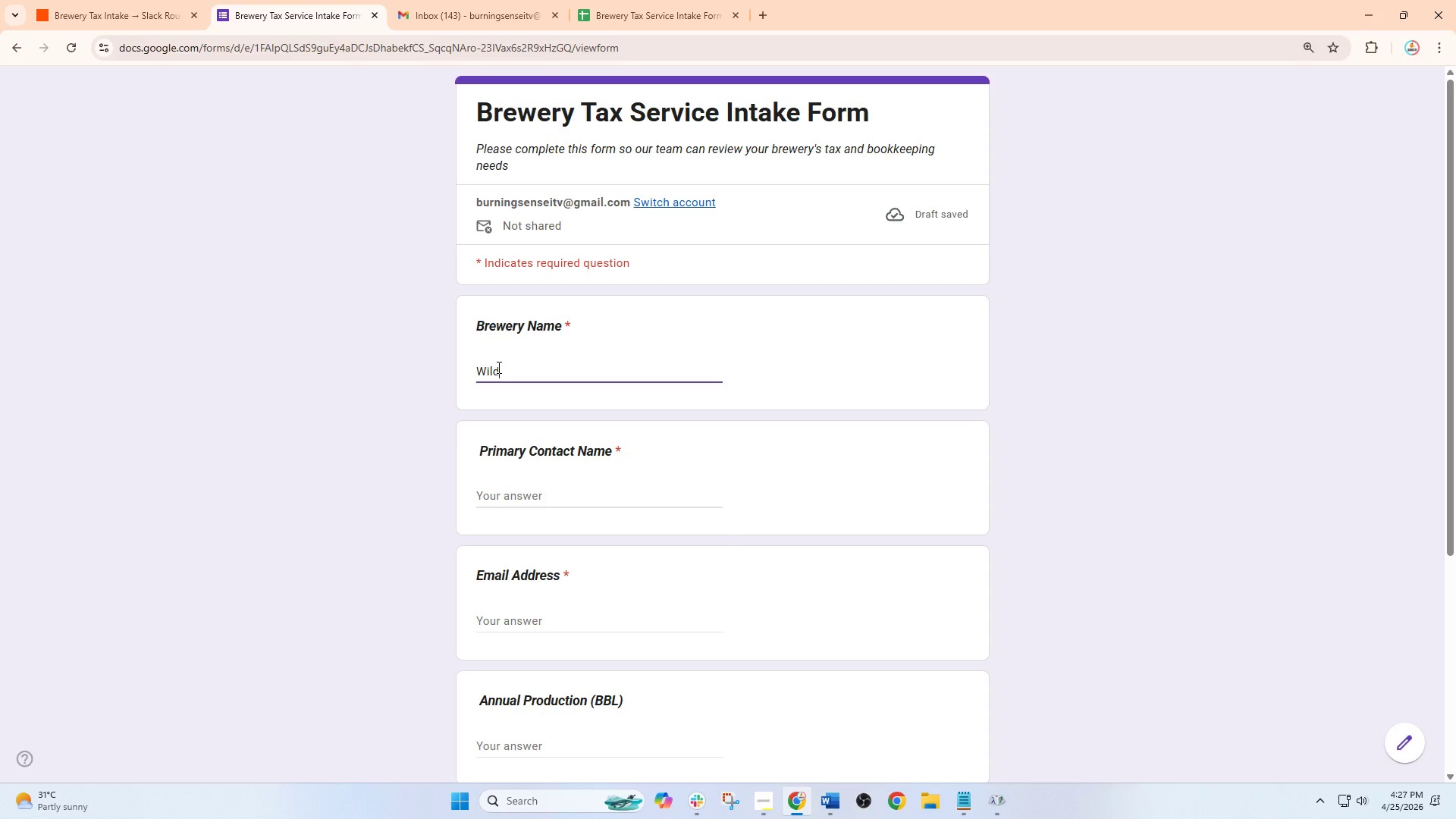 
key(Backspace)
key(Backspace)
key(Backspace)
key(Backspace)
type(Wil)
 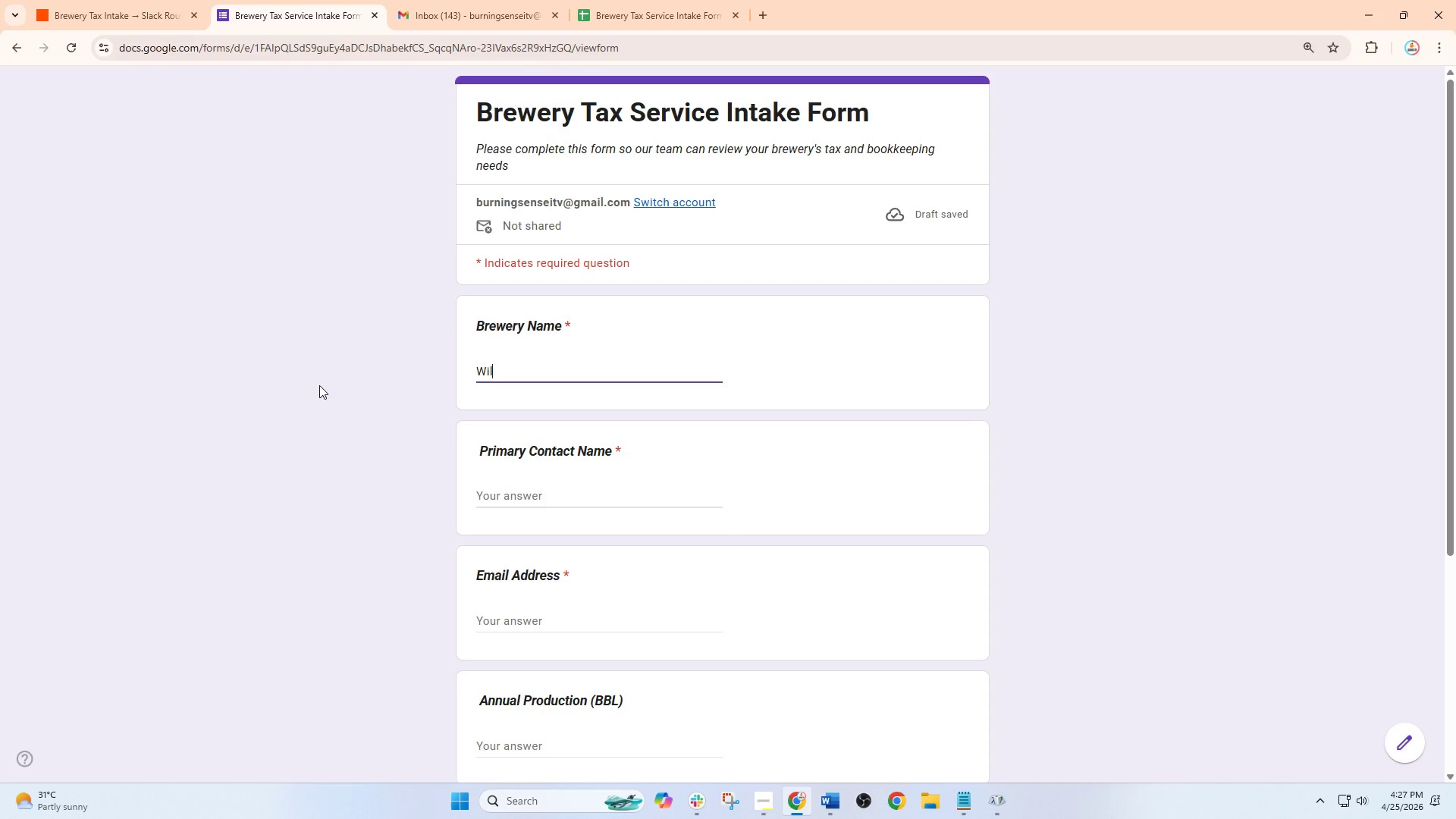 
key(D)
 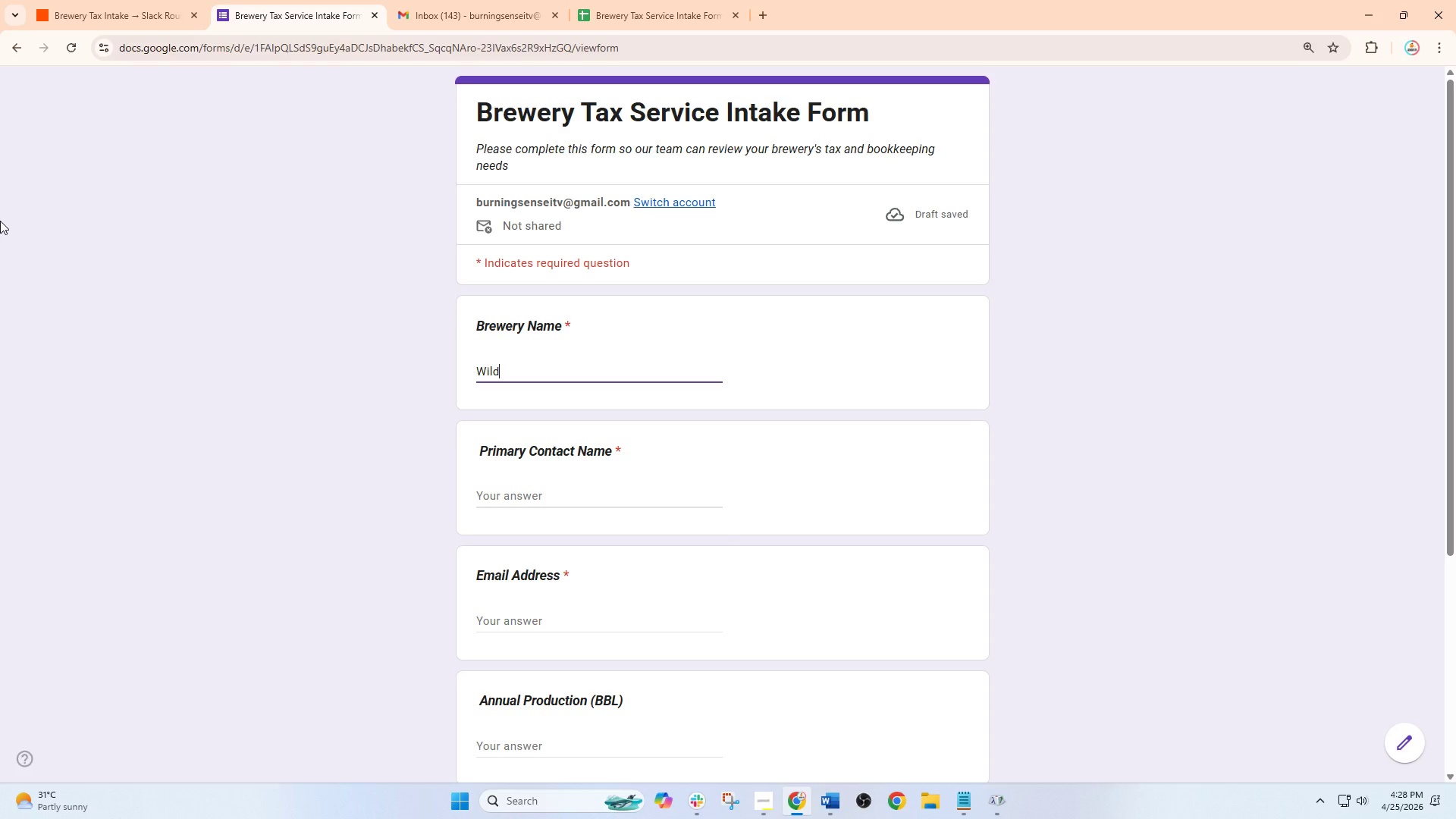 
wait(53.94)
 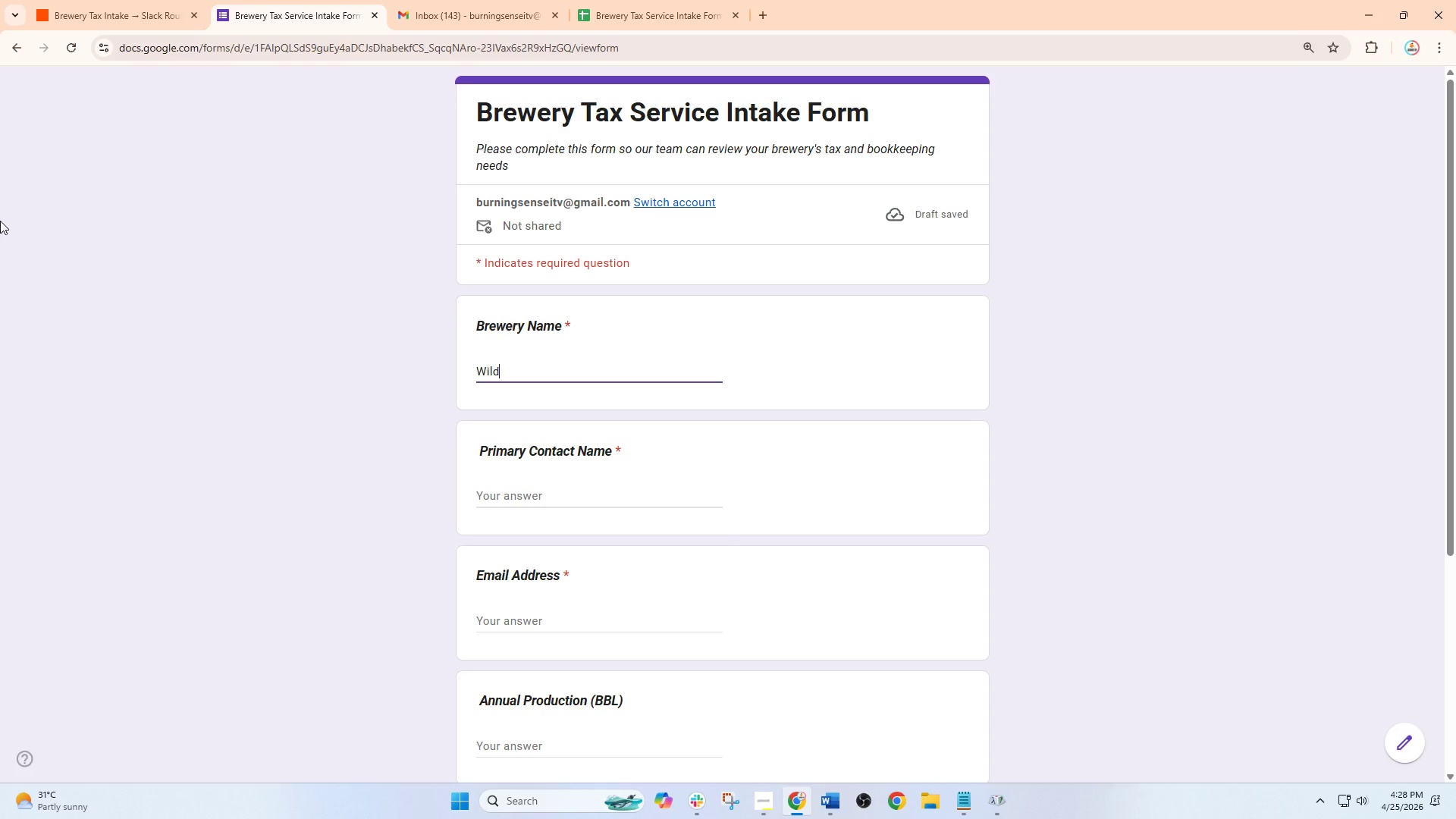 
key(Space)
 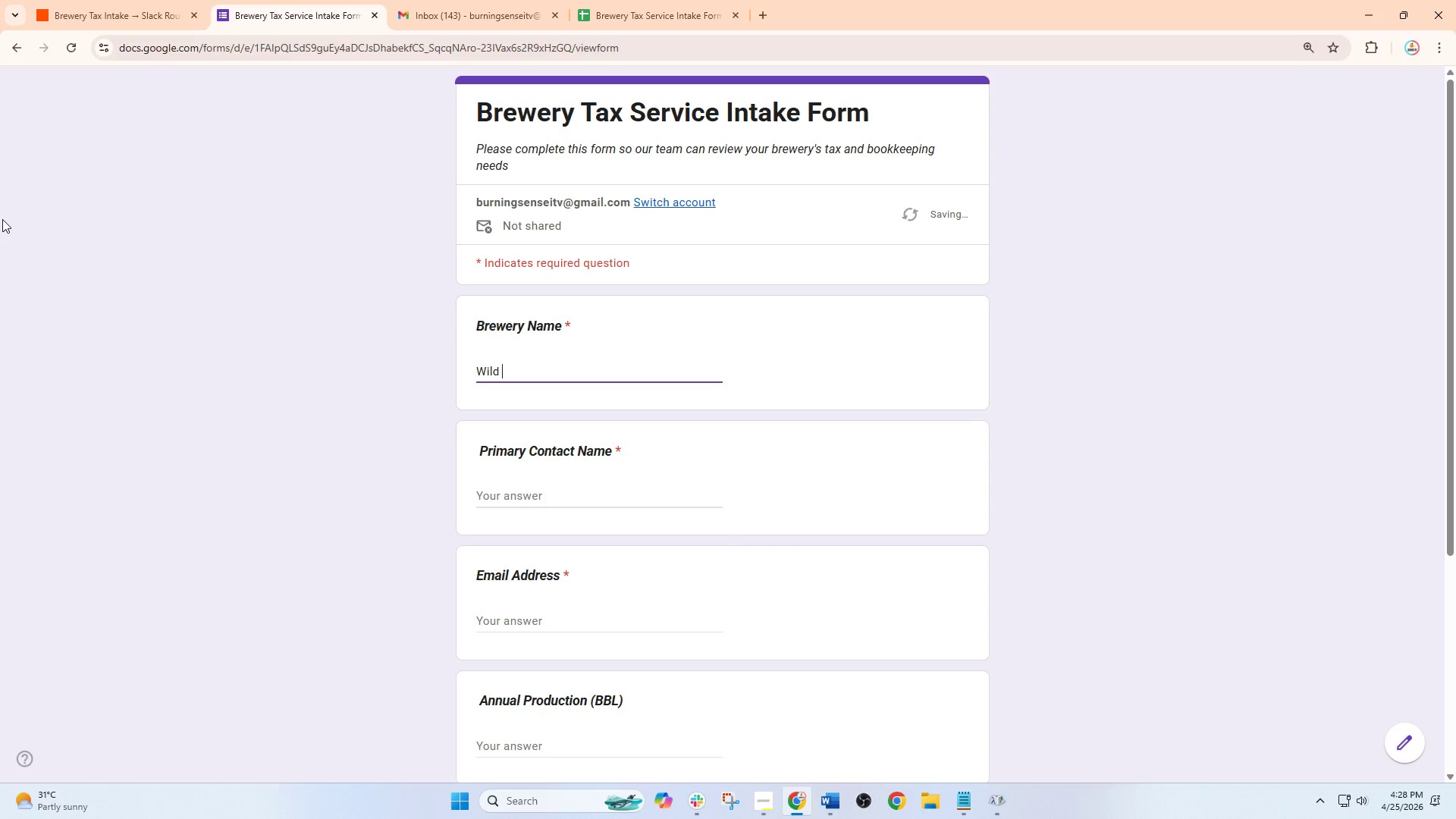 
key(CapsLock)
 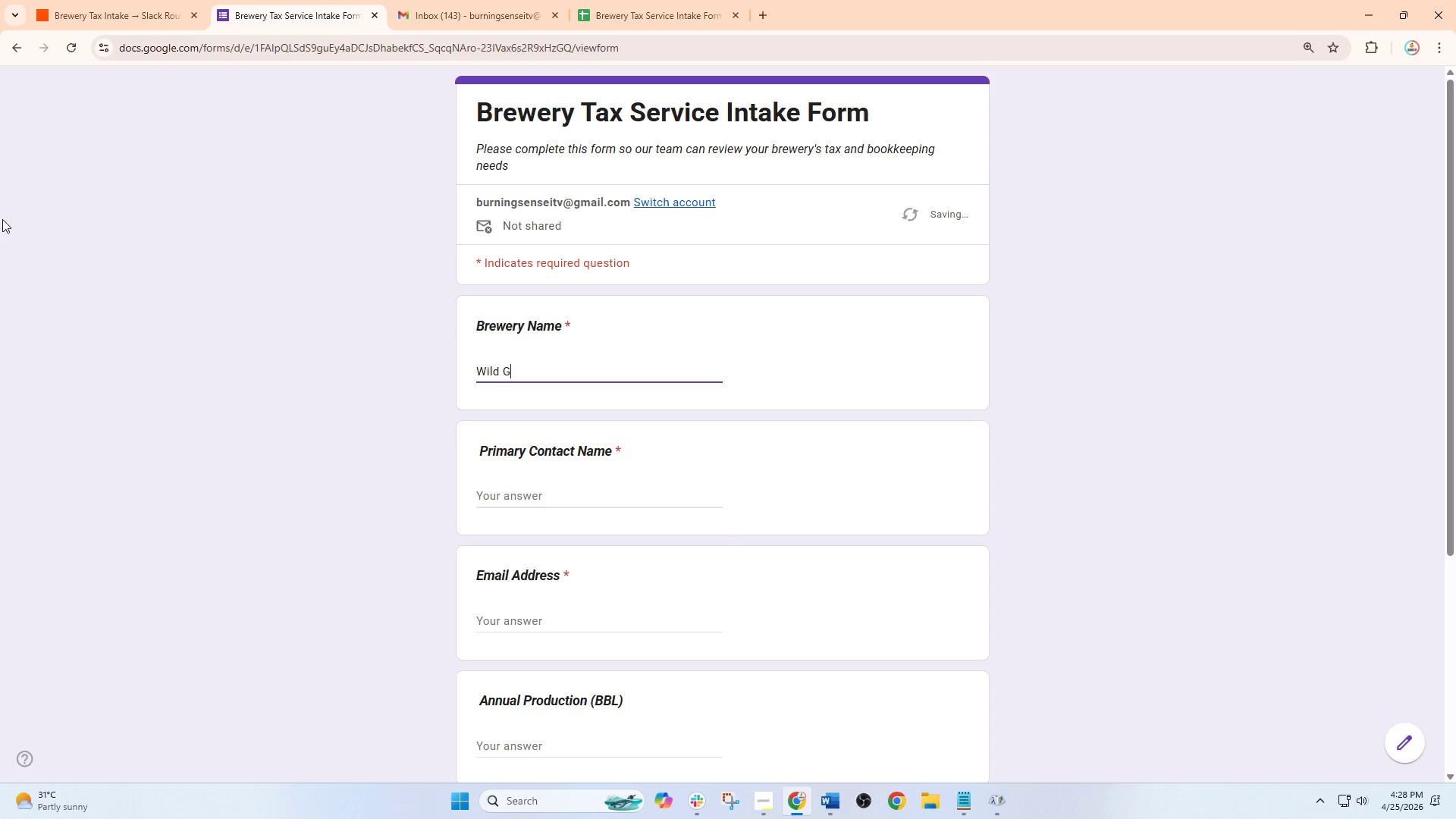 
key(G)
 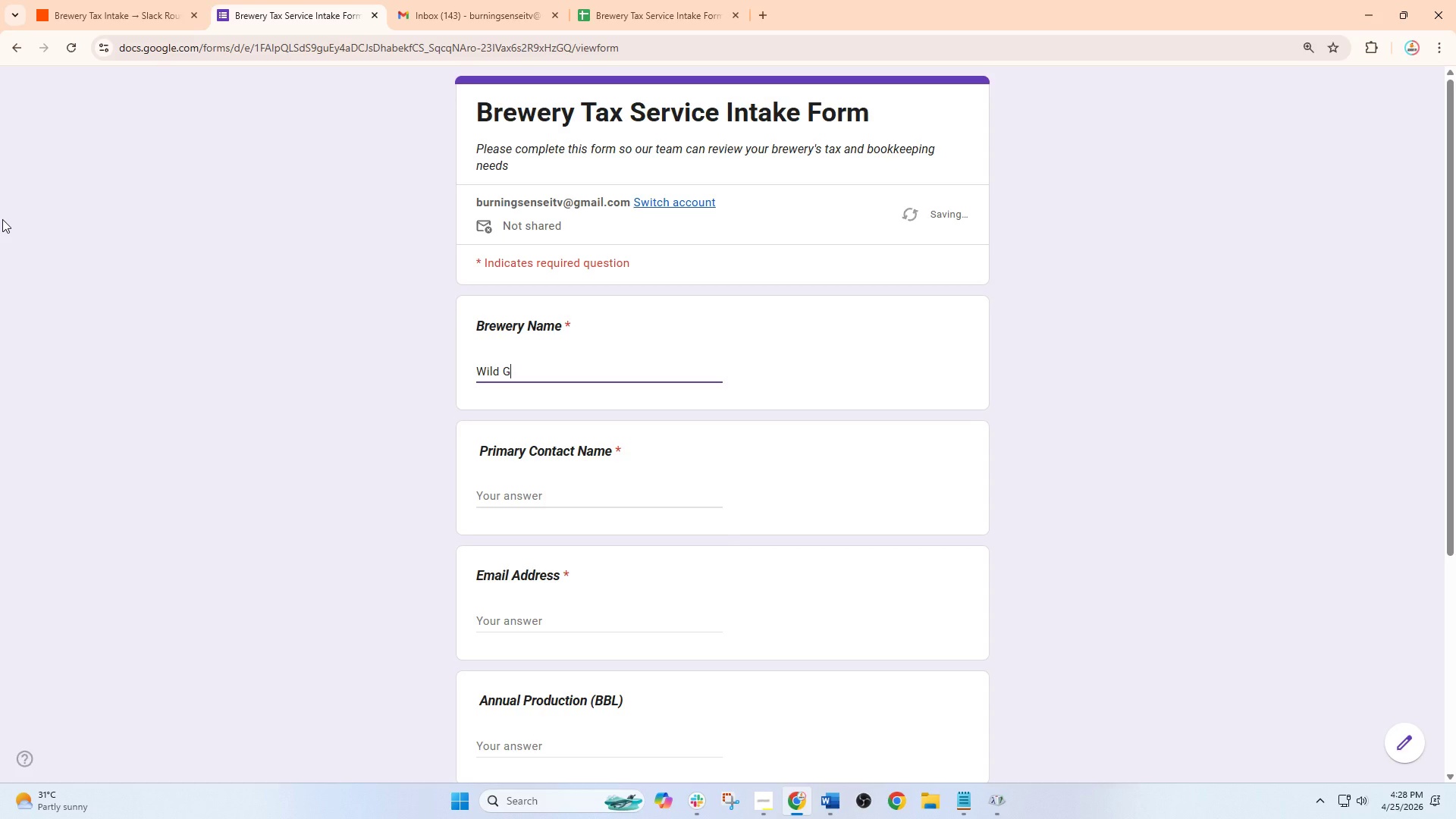 
key(CapsLock)
 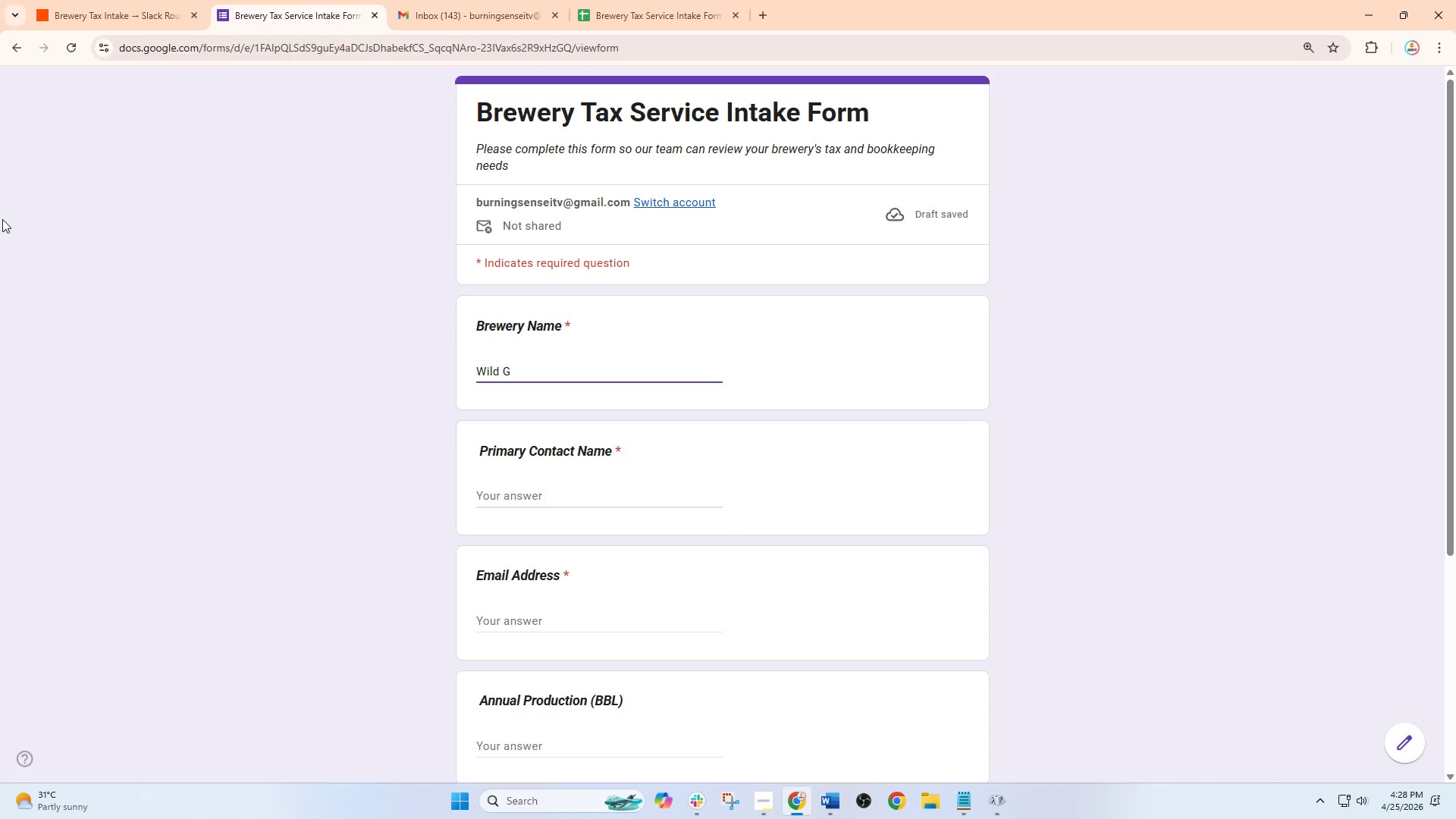 
type(rain B)
 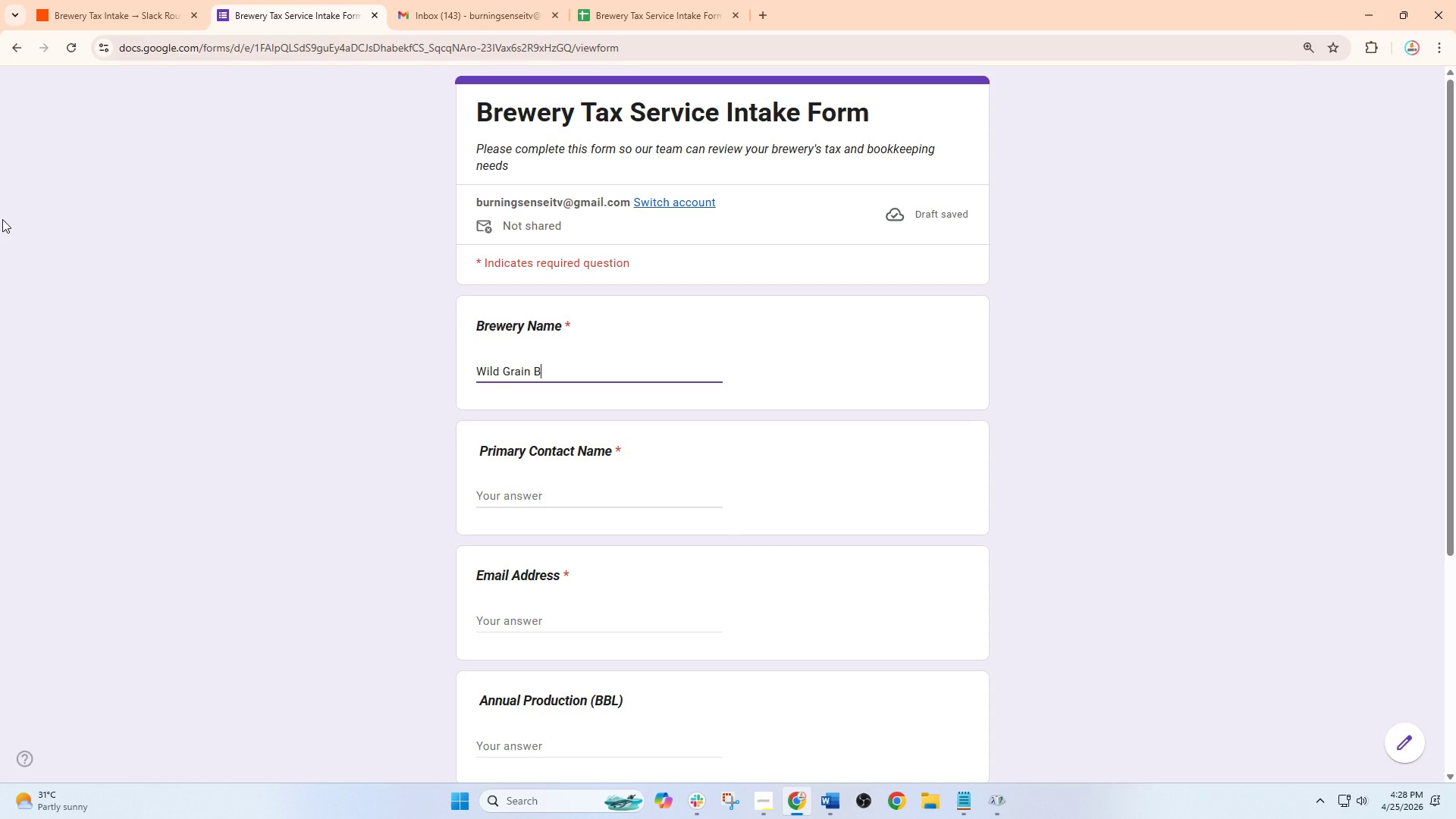 
hold_key(key=R, duration=0.31)
 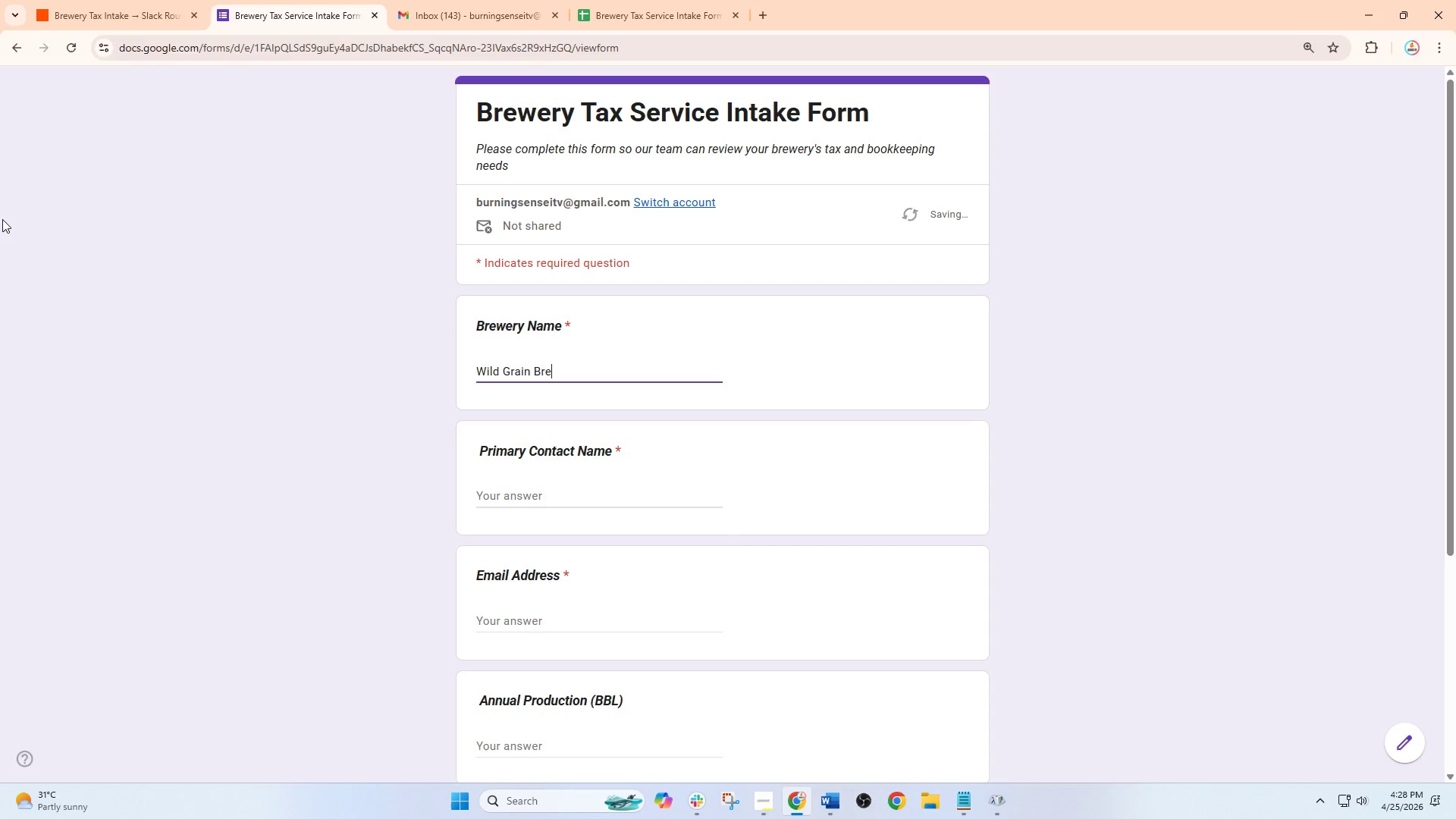 
type(ewing)
 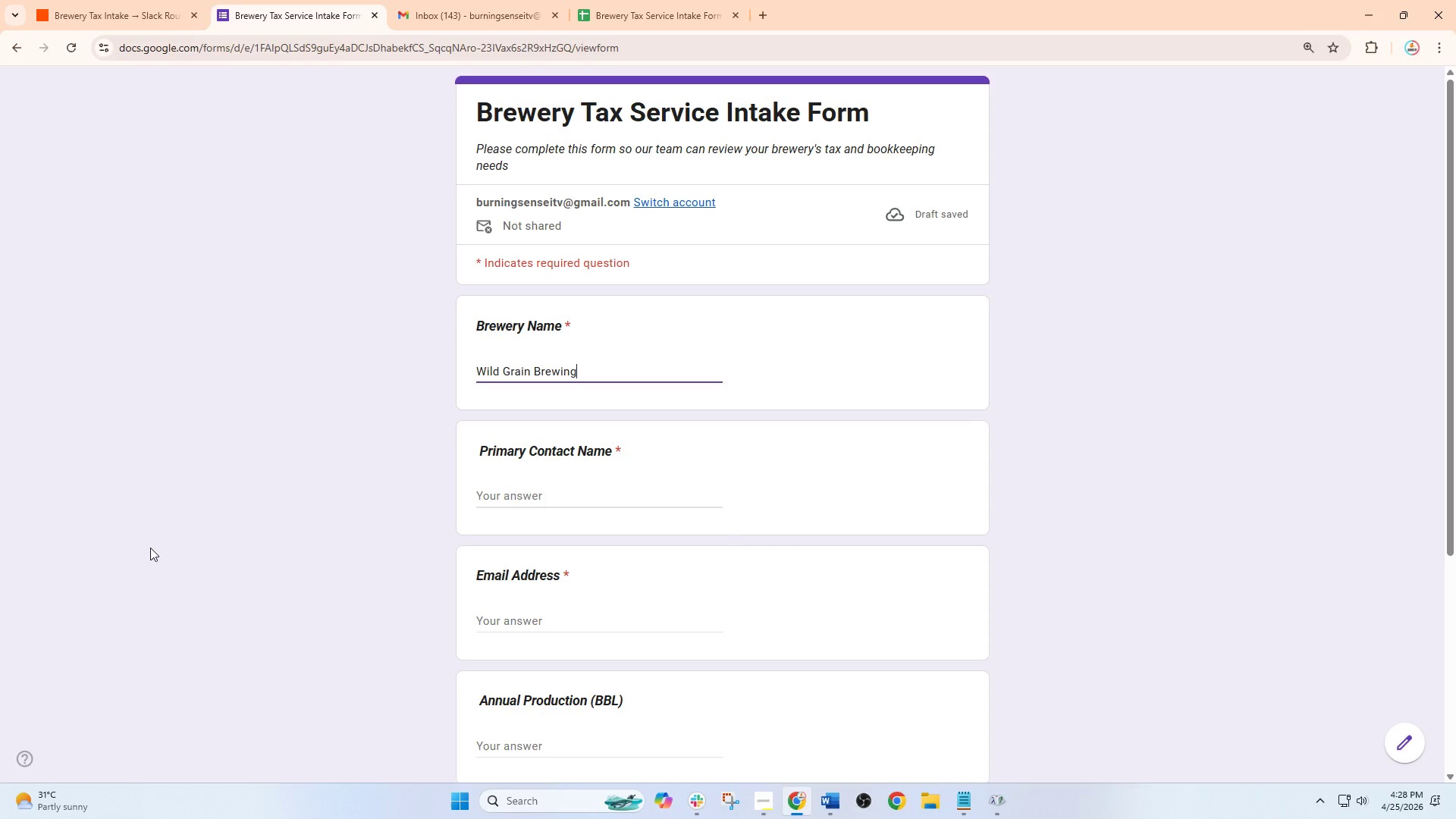 
wait(6.14)
 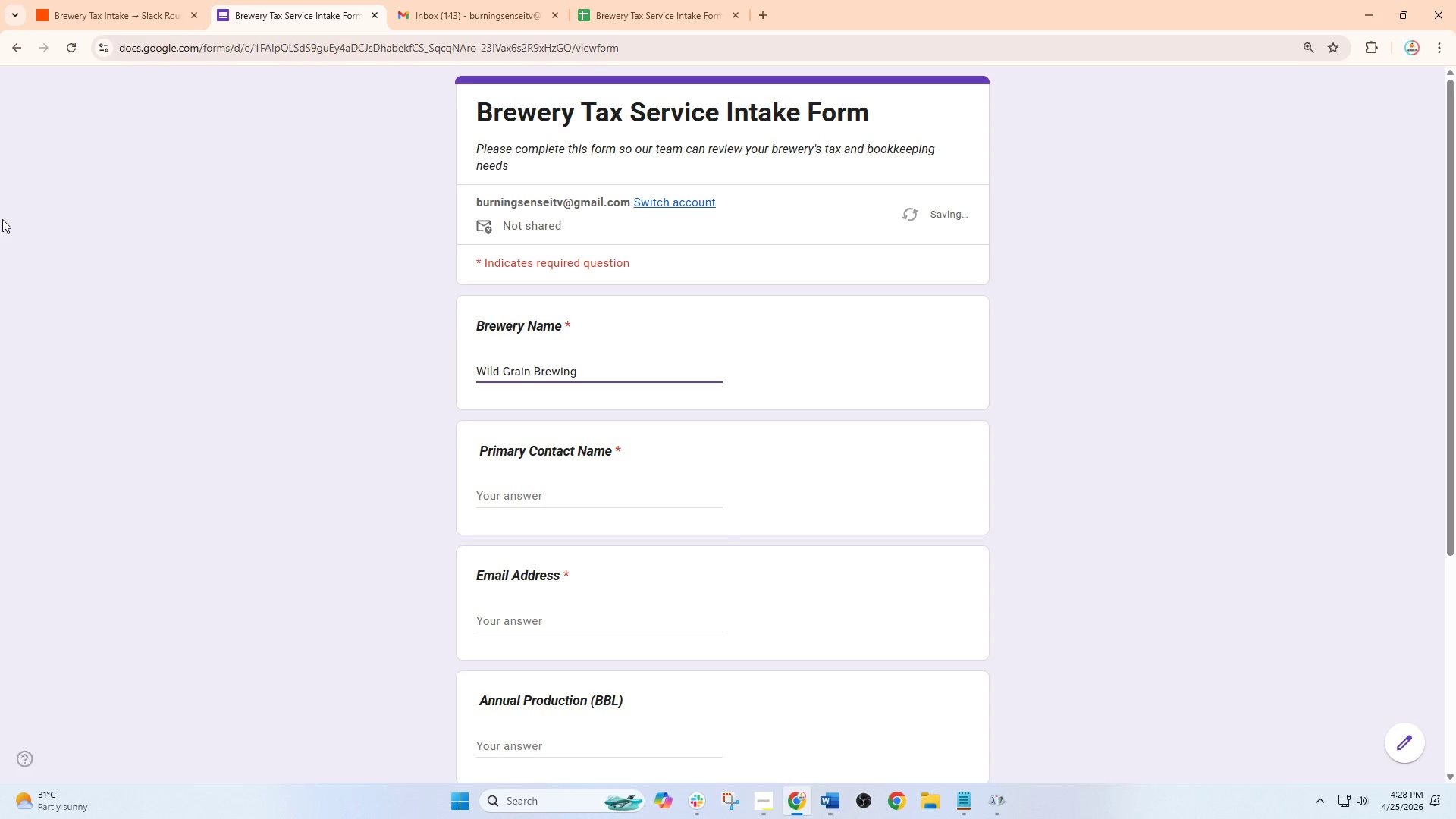 
left_click([475, 501])
 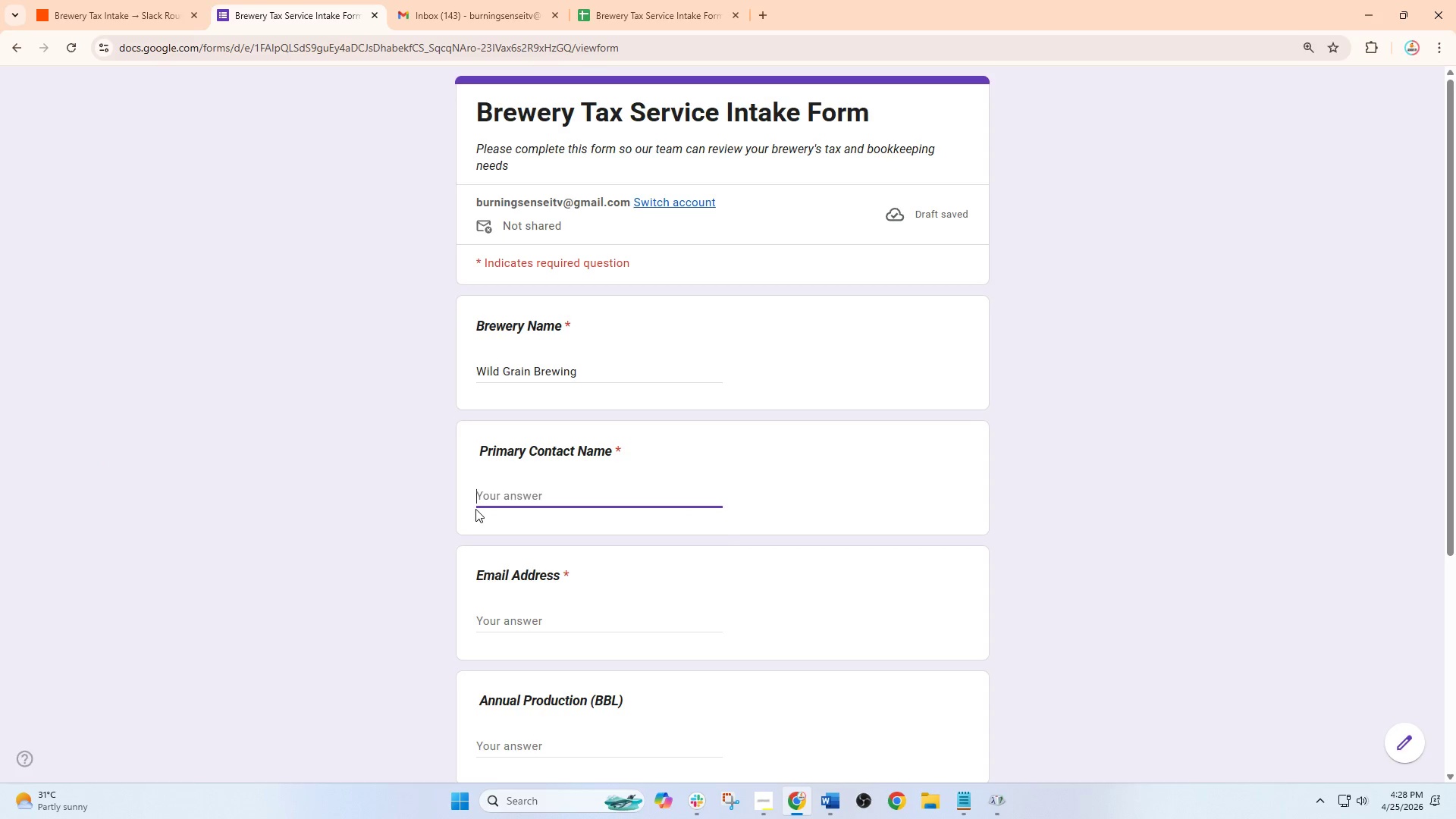 
key(CapsLock)
 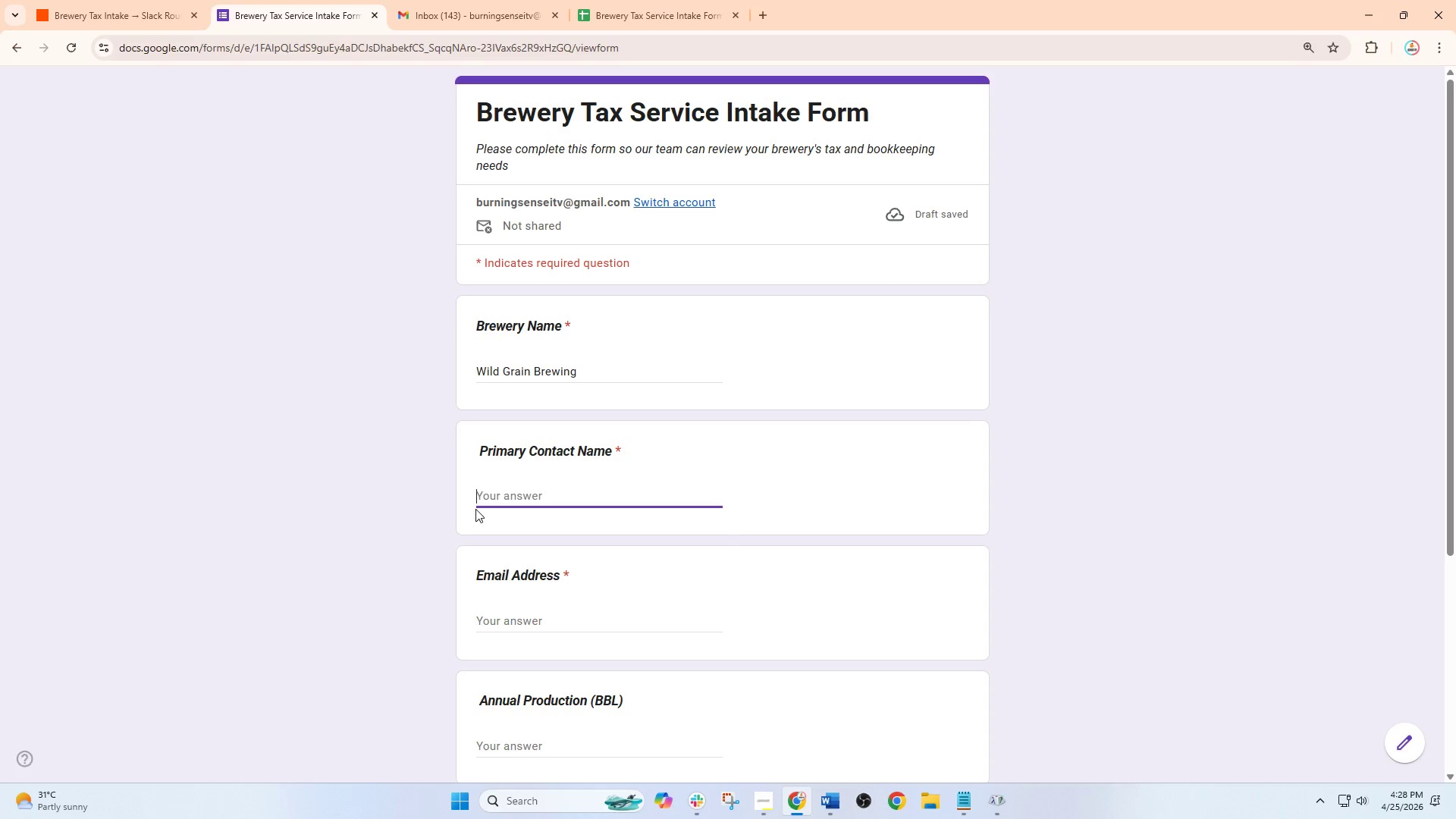 
key(R)
 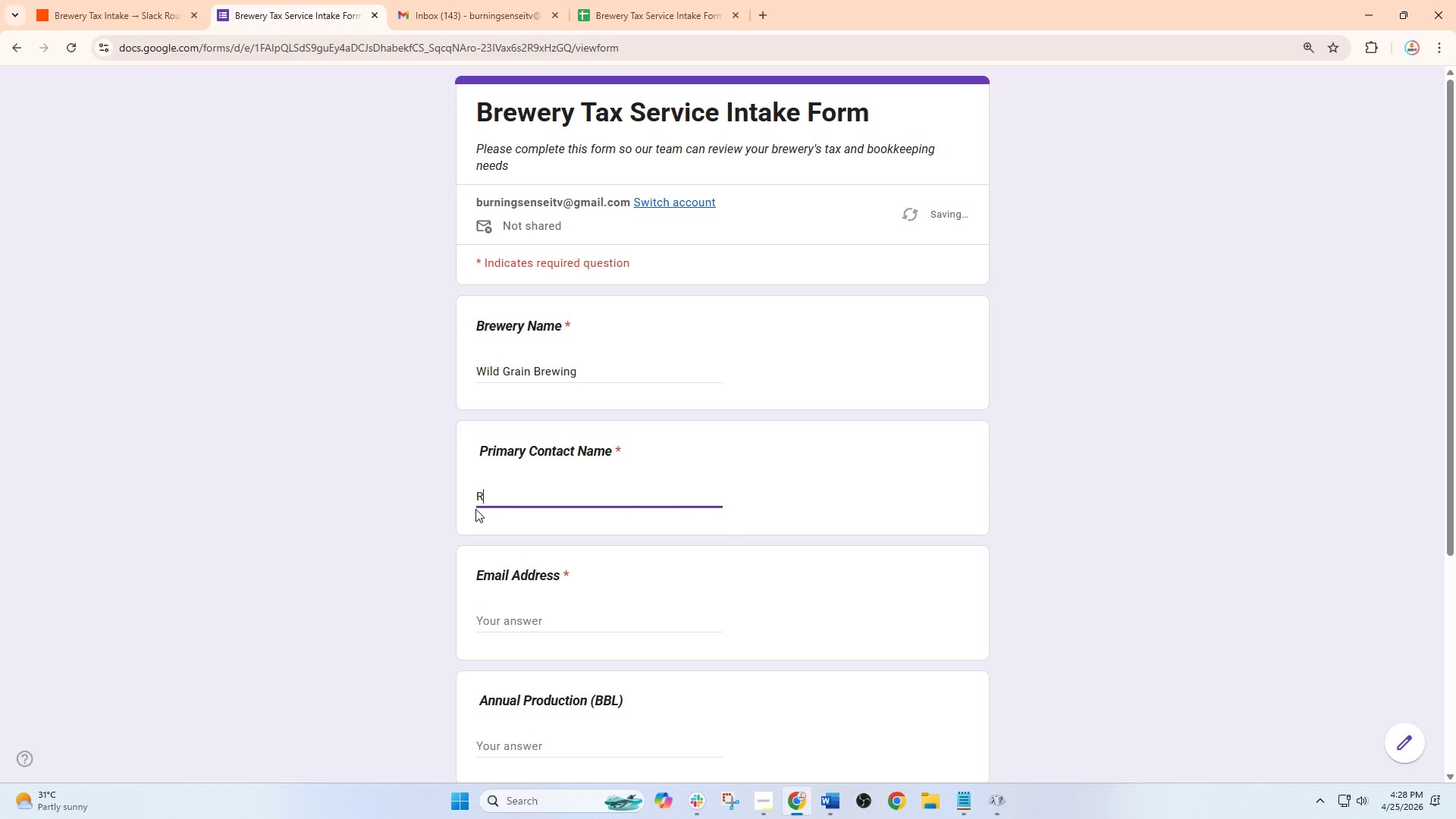 
key(CapsLock)
 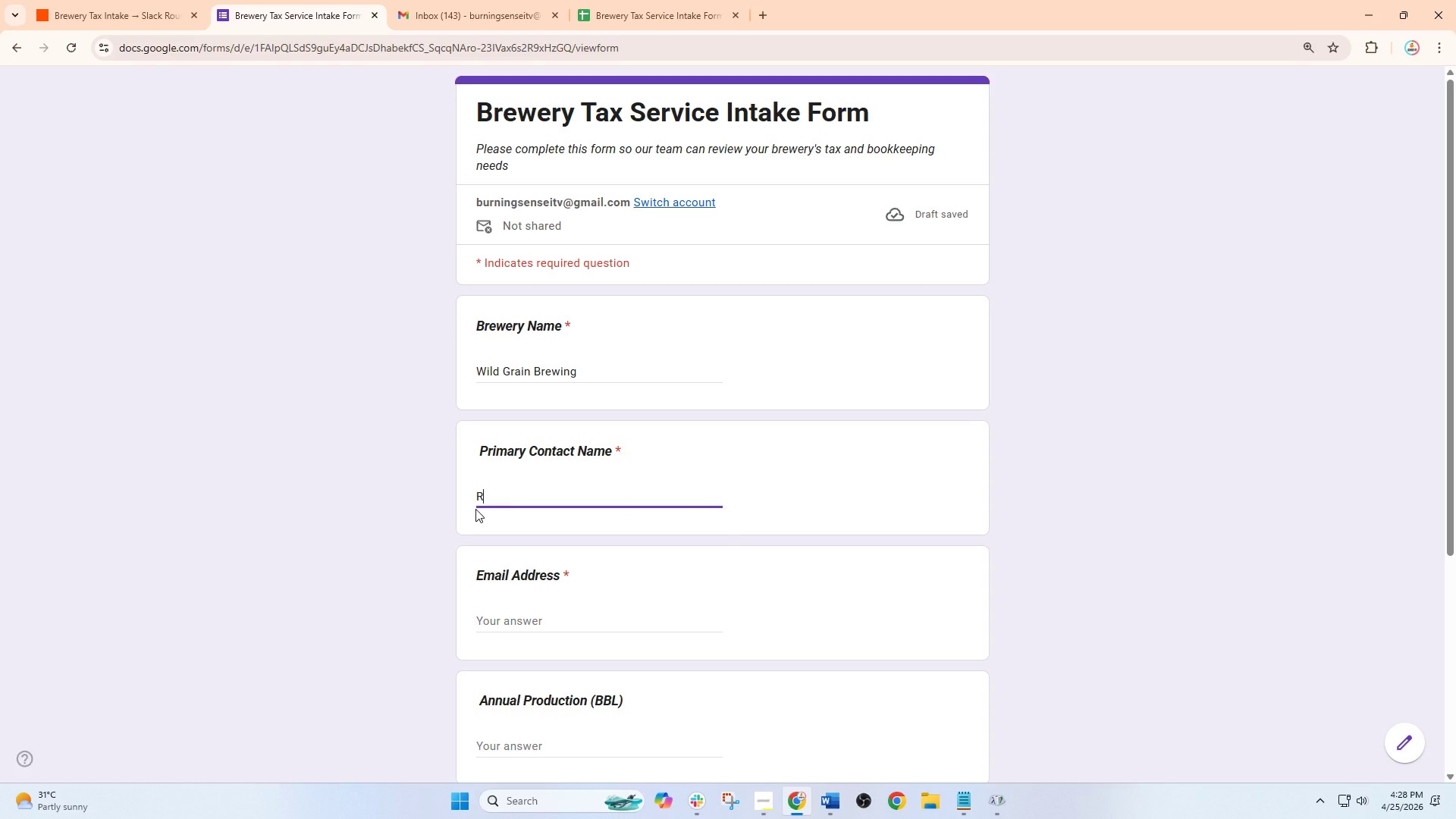 
hold_key(key=Y, duration=0.38)
 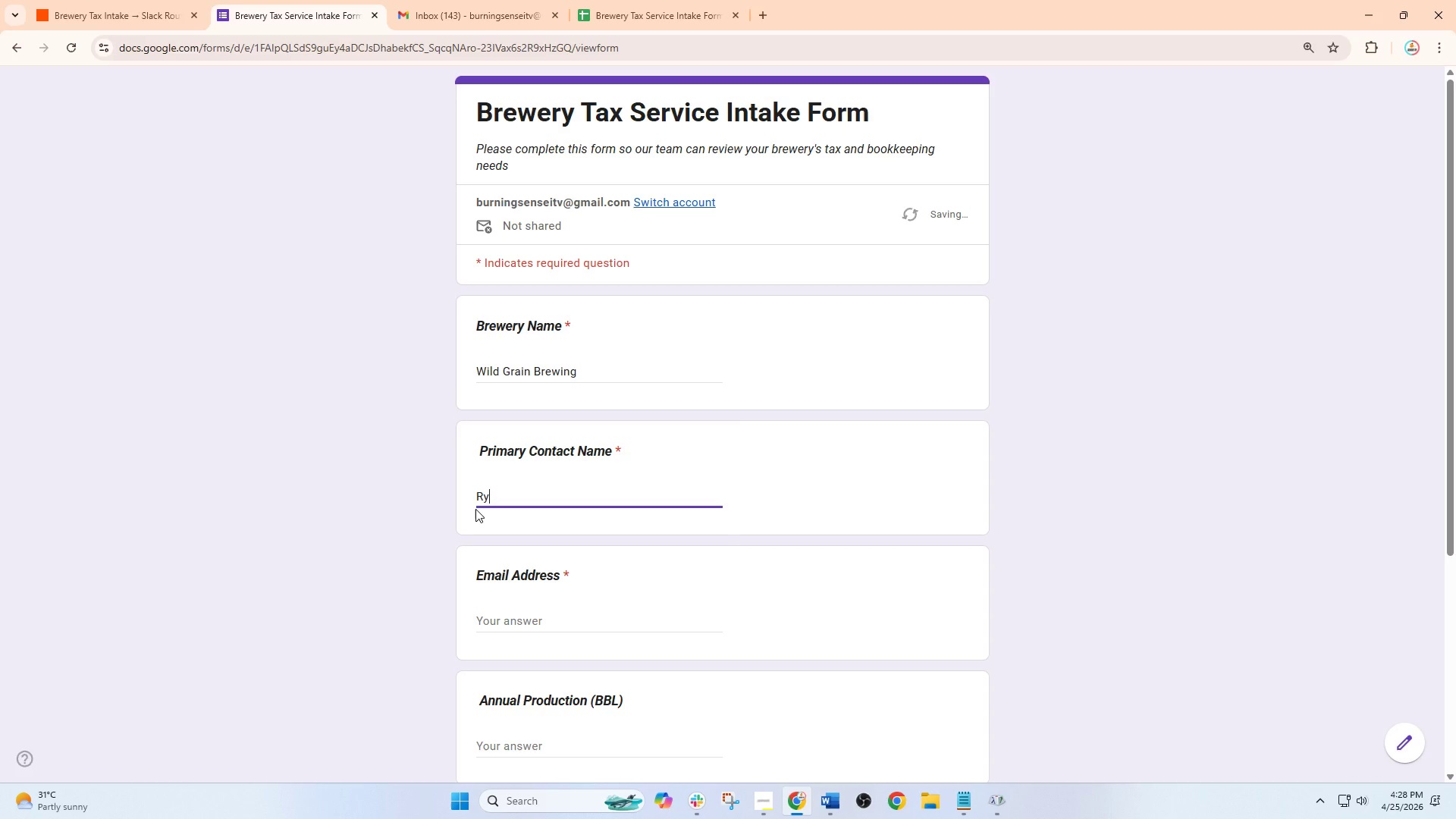 
type(an M)
 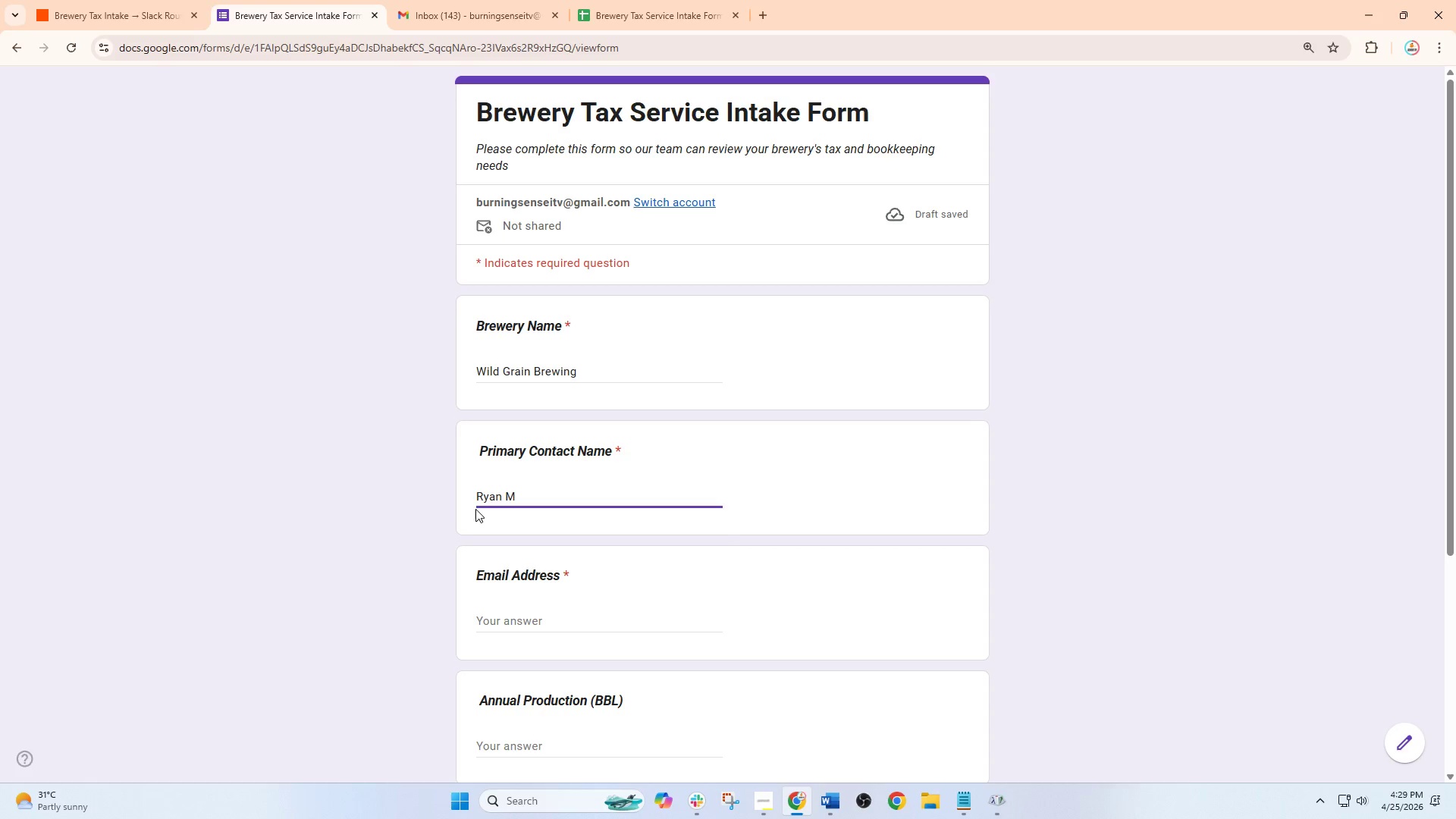 
type(itchell)
 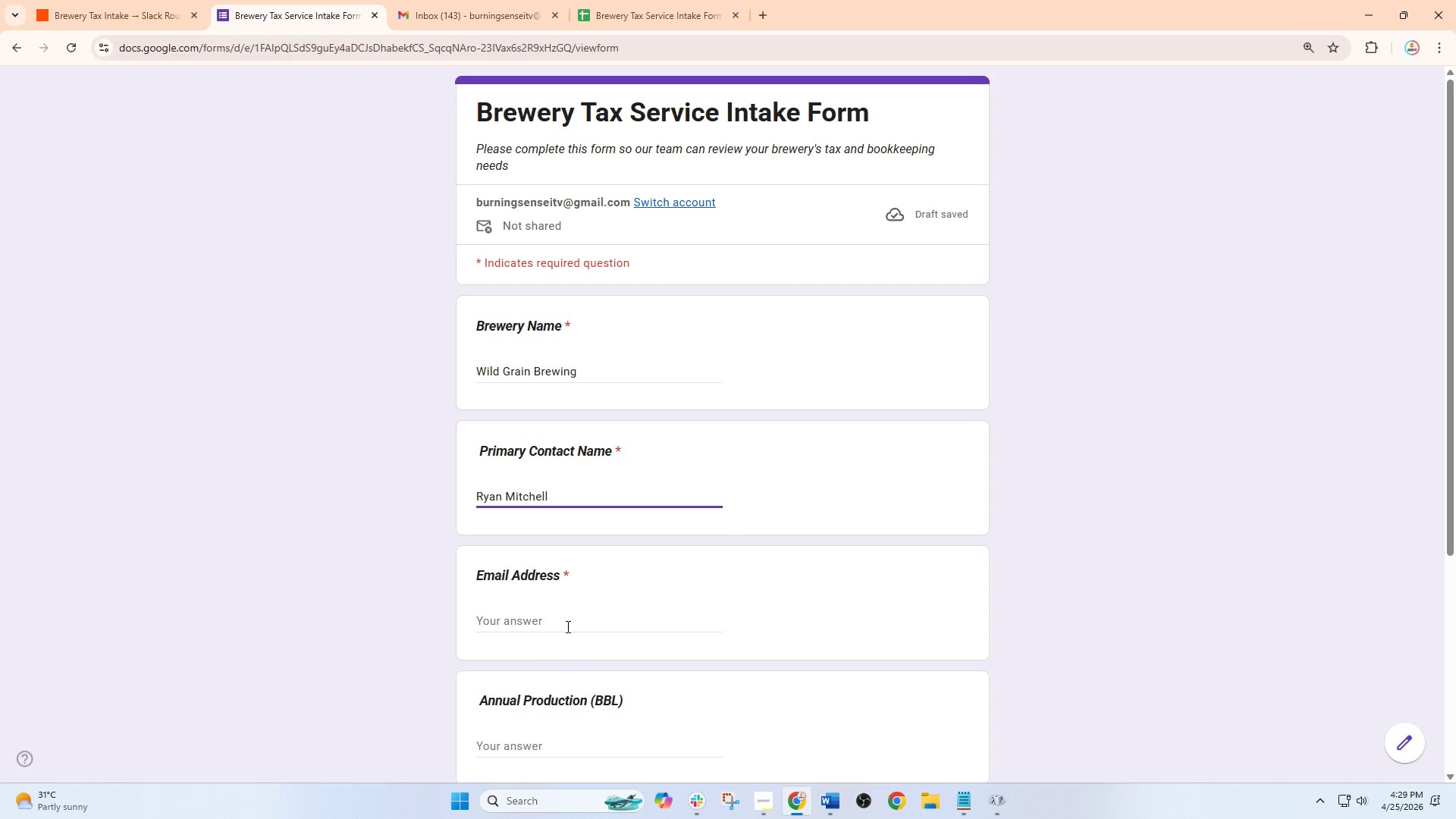 
wait(5.16)
 